 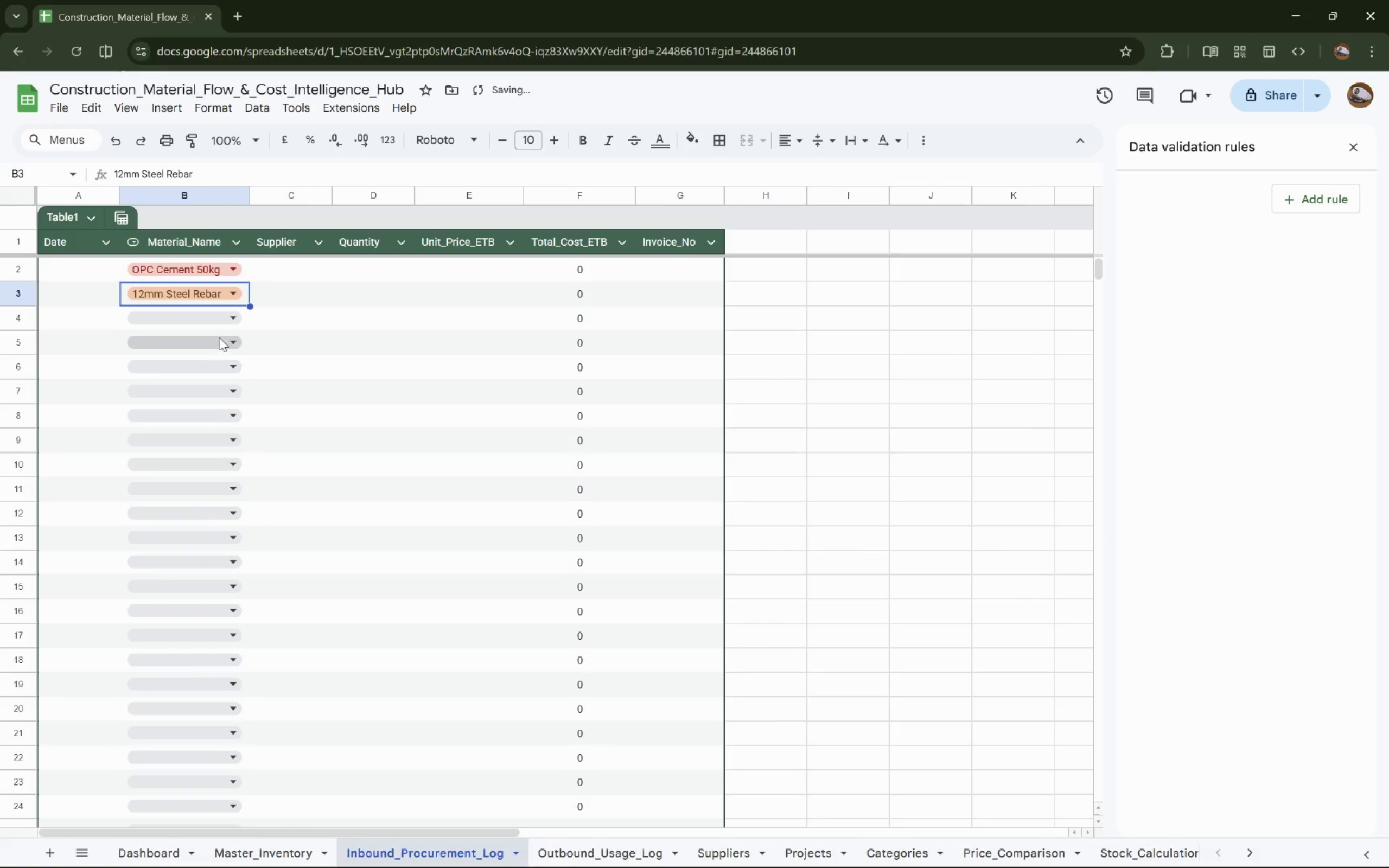 
left_click([233, 319])
 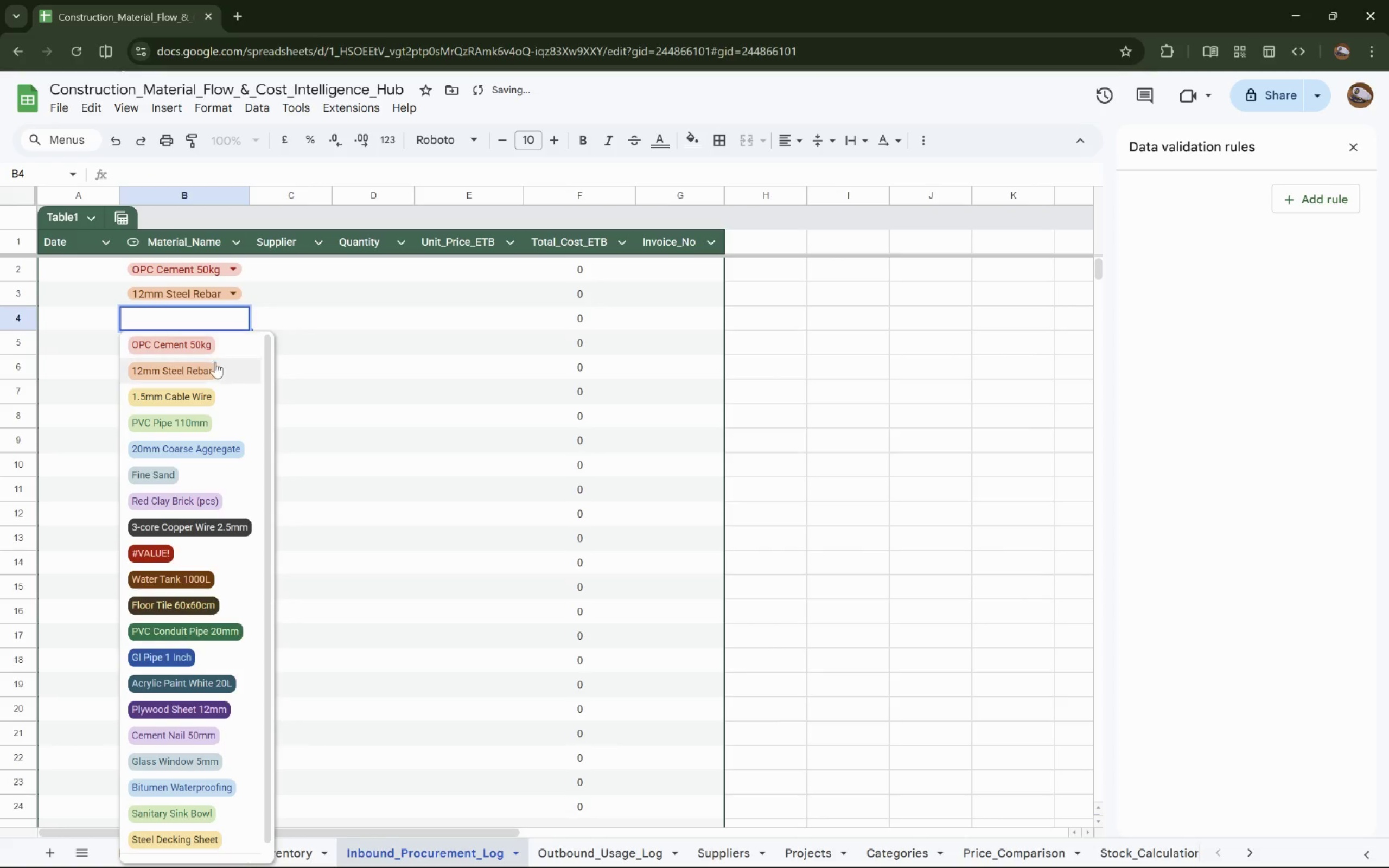 
mouse_move([219, 385])
 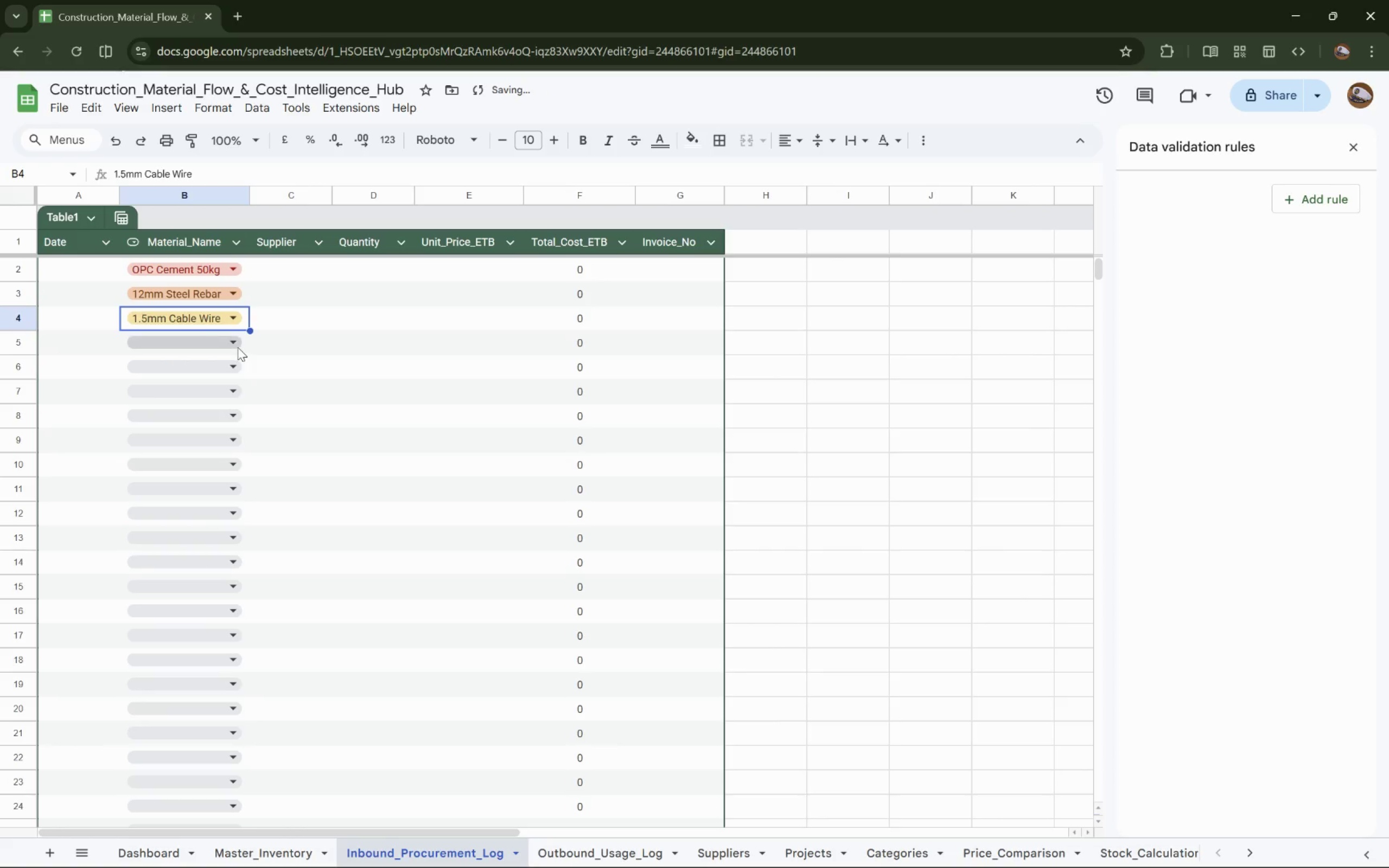 
left_click([233, 345])
 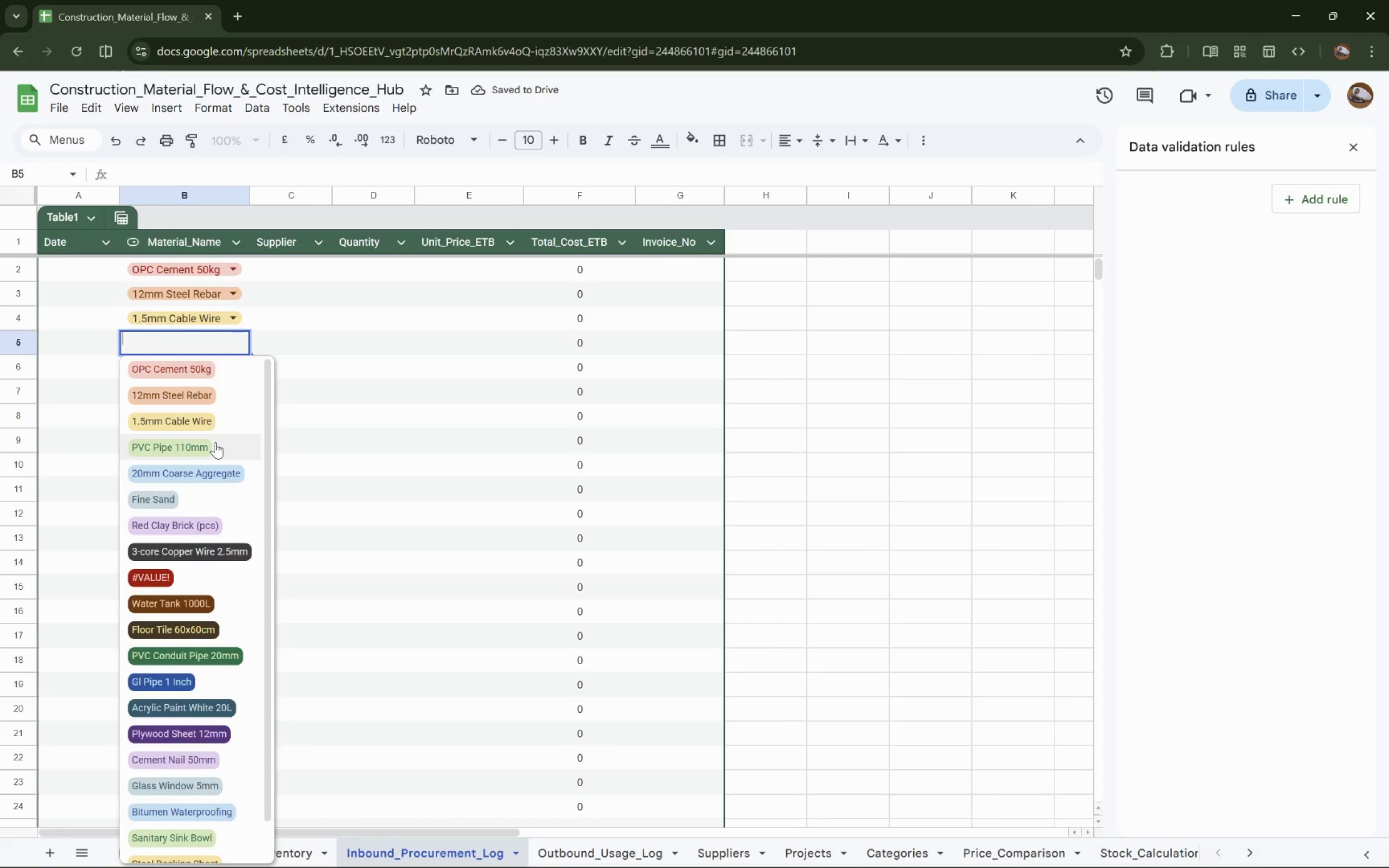 
left_click([215, 442])
 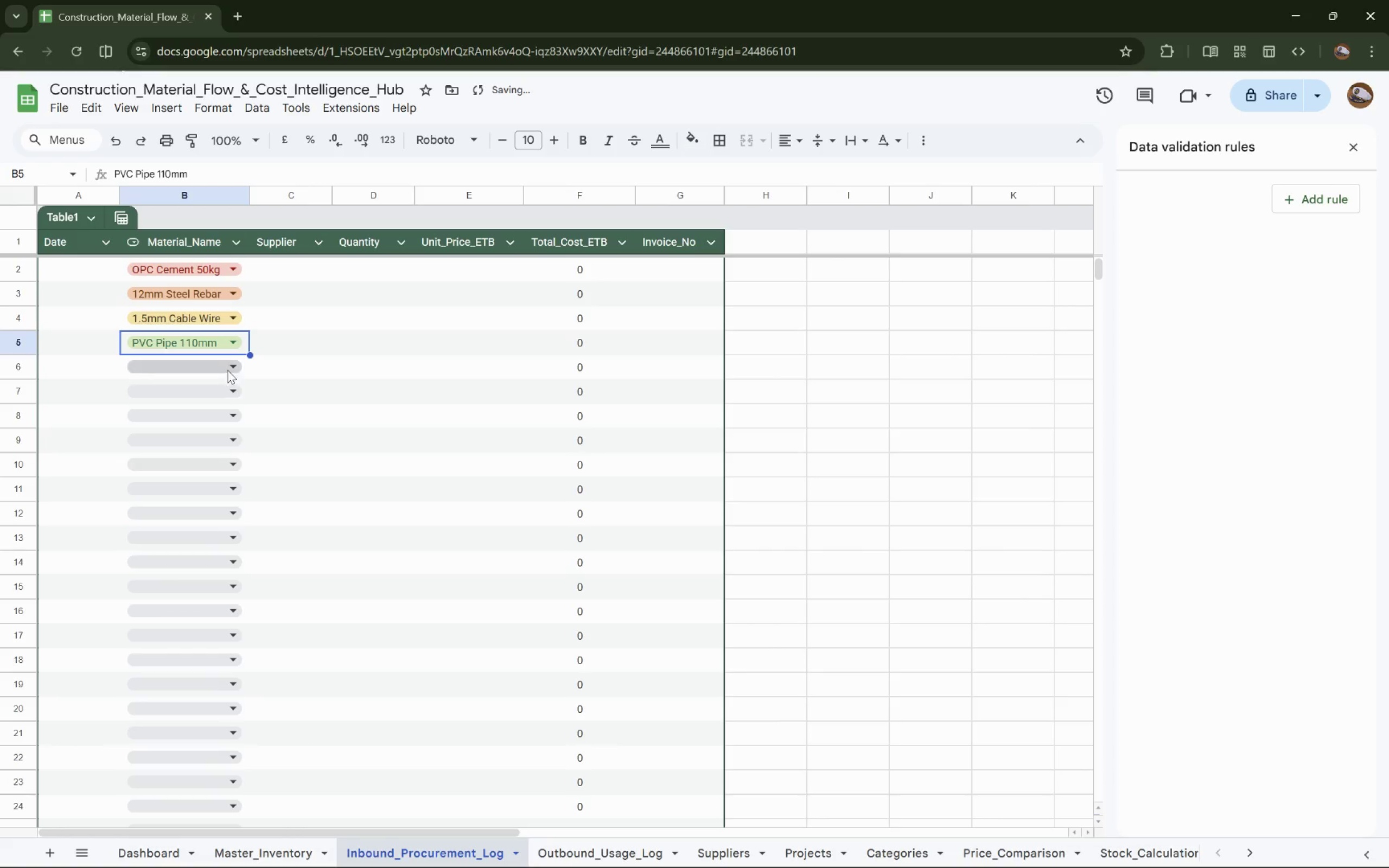 
left_click([228, 365])
 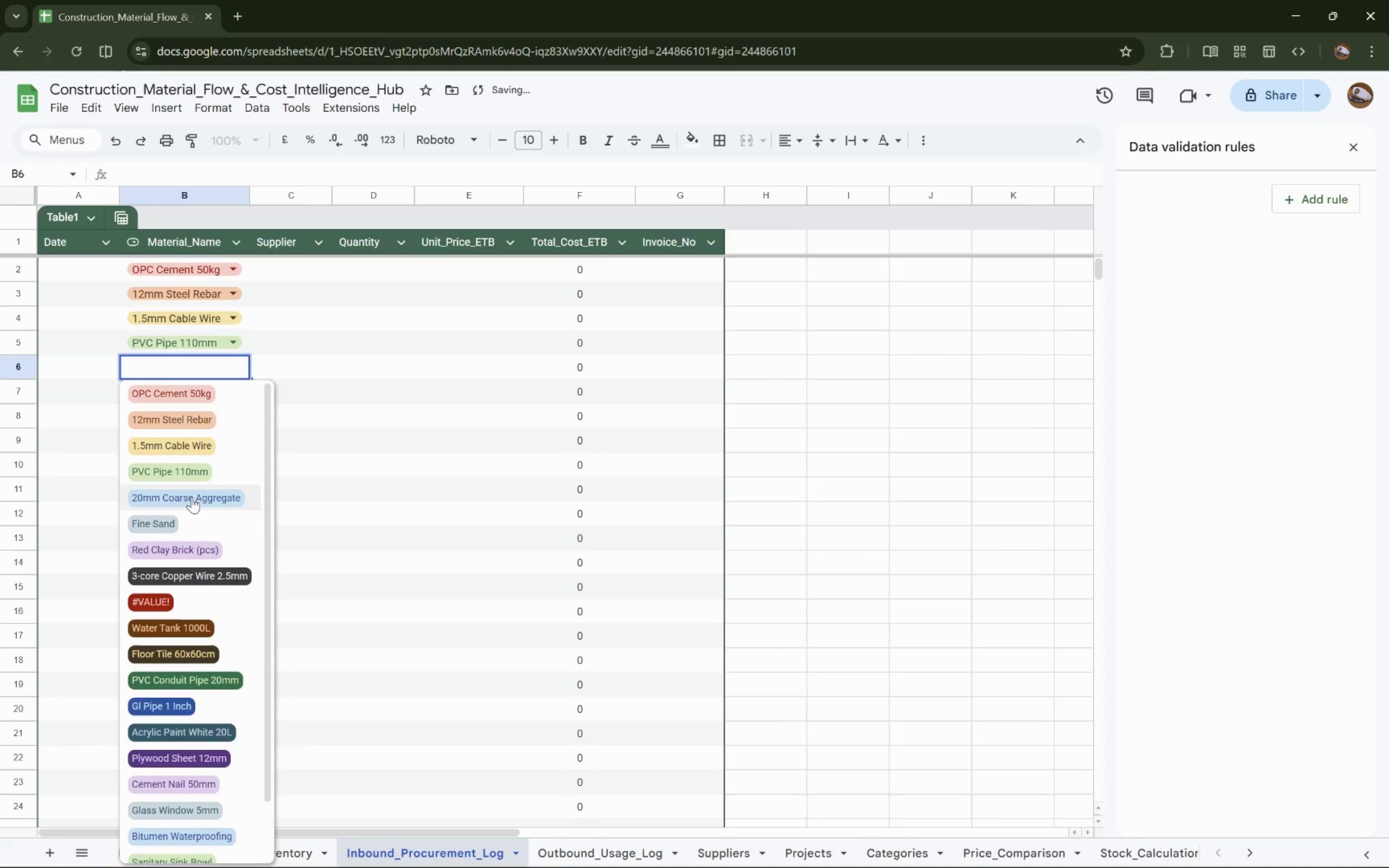 
left_click([191, 500])
 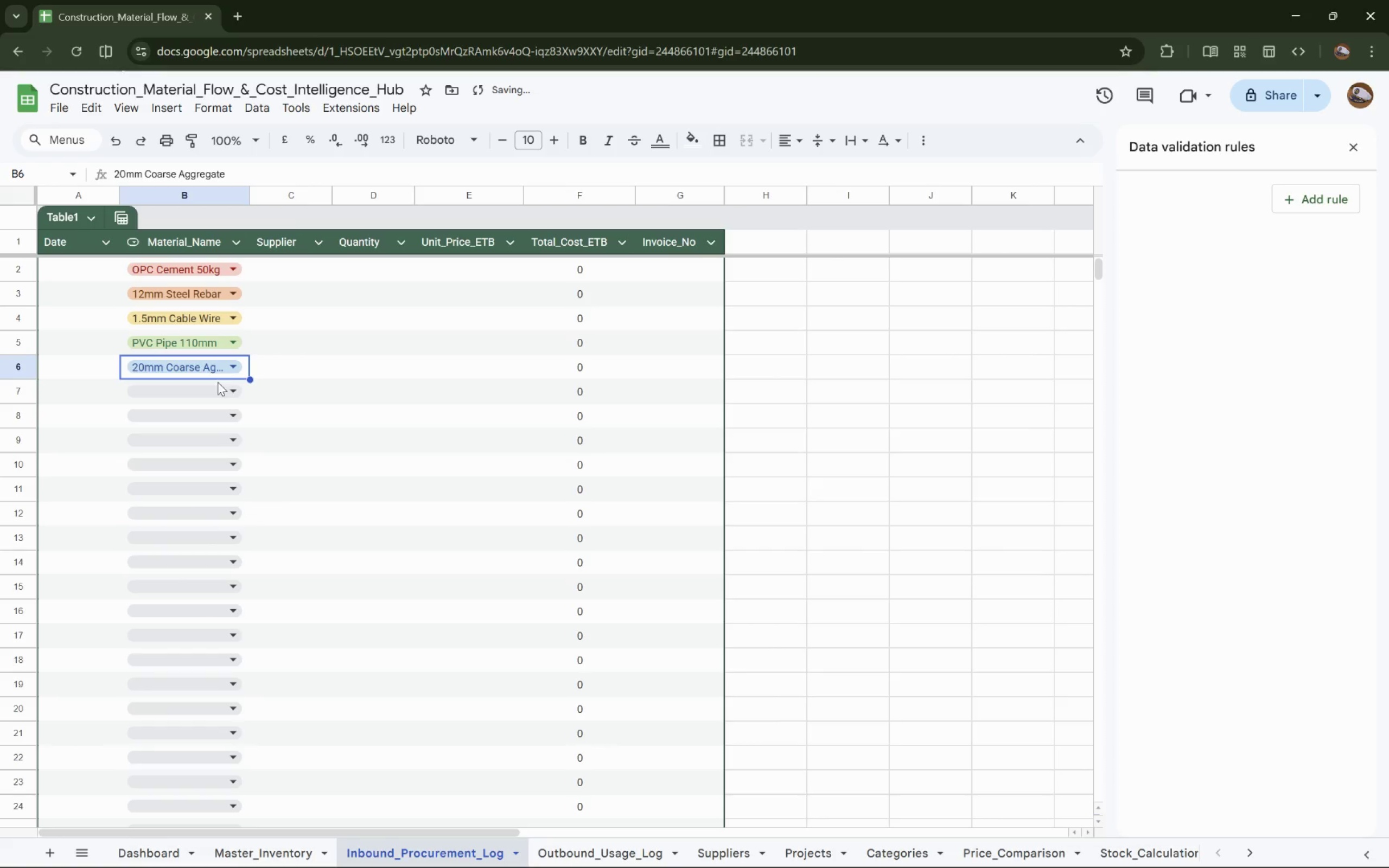 
left_click([216, 393])
 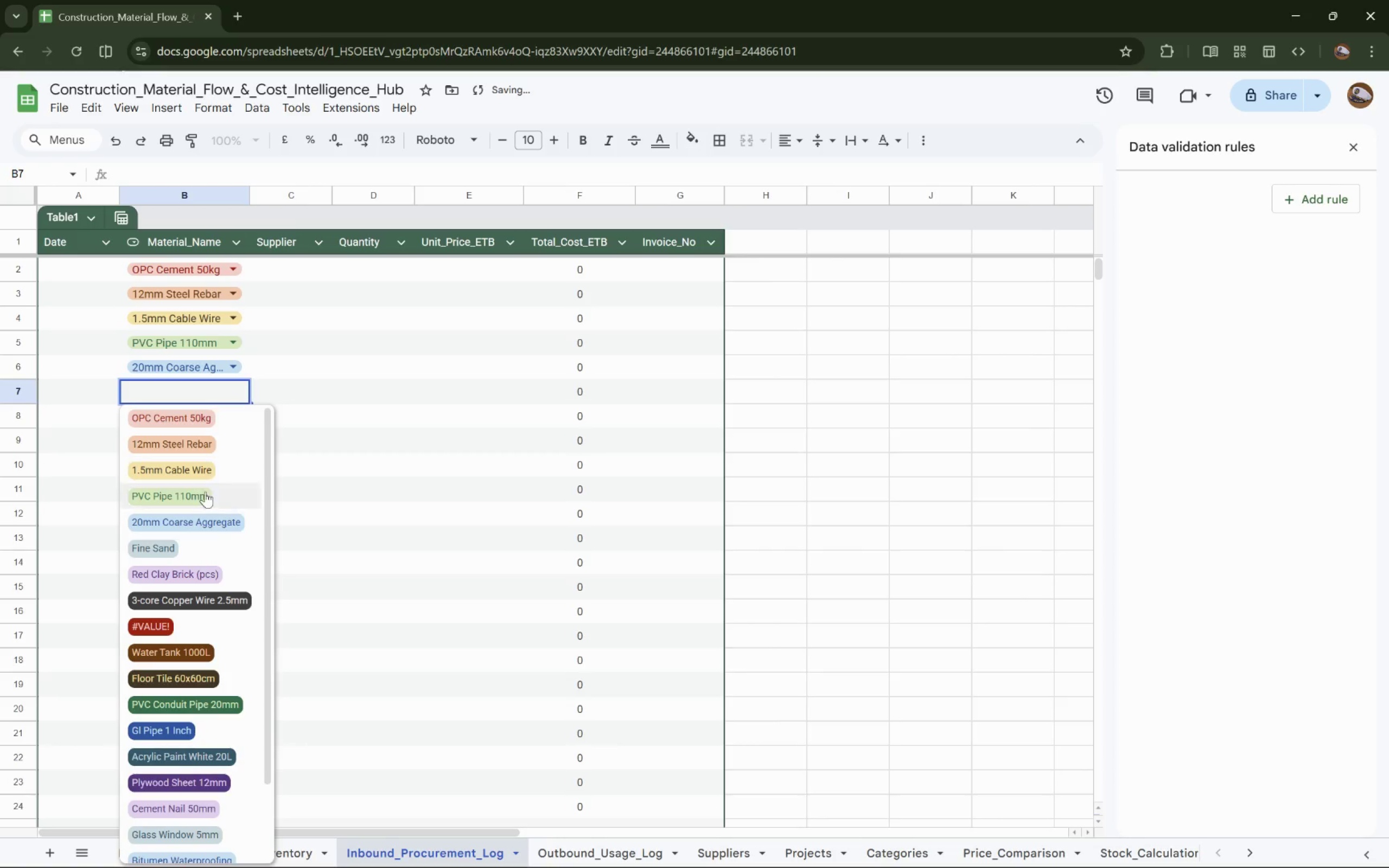 
left_click([195, 546])
 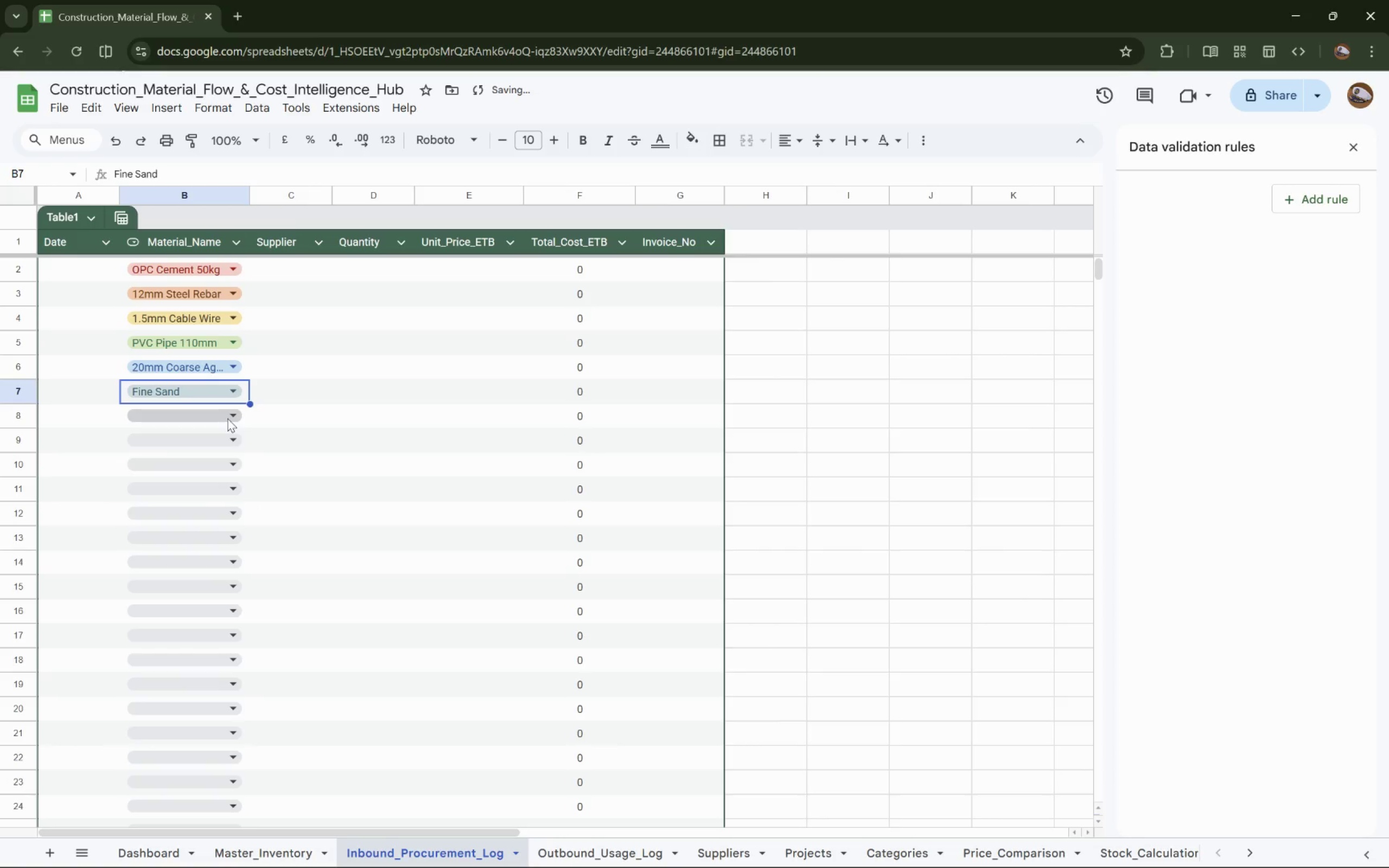 
left_click([227, 418])
 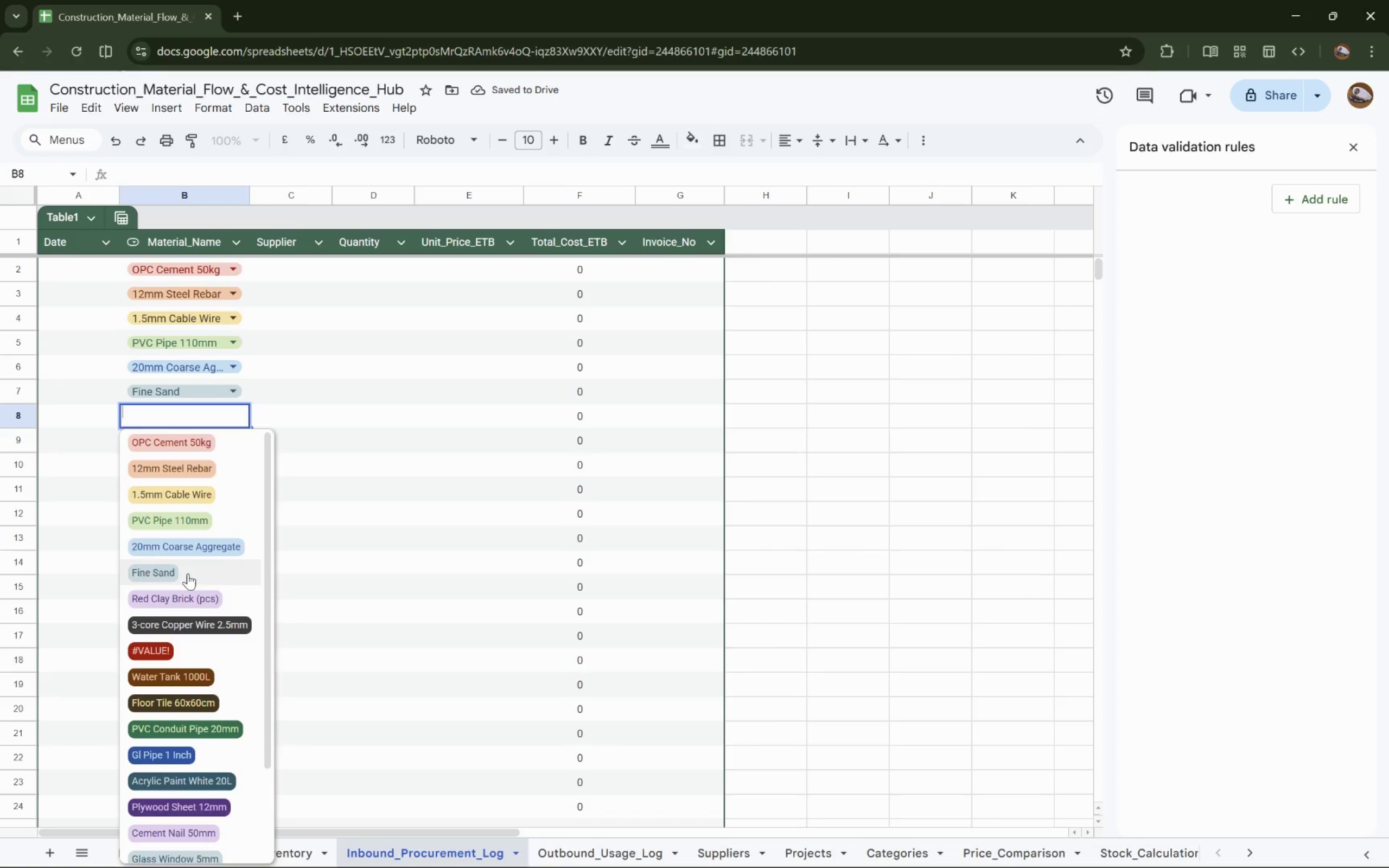 
left_click([184, 589])
 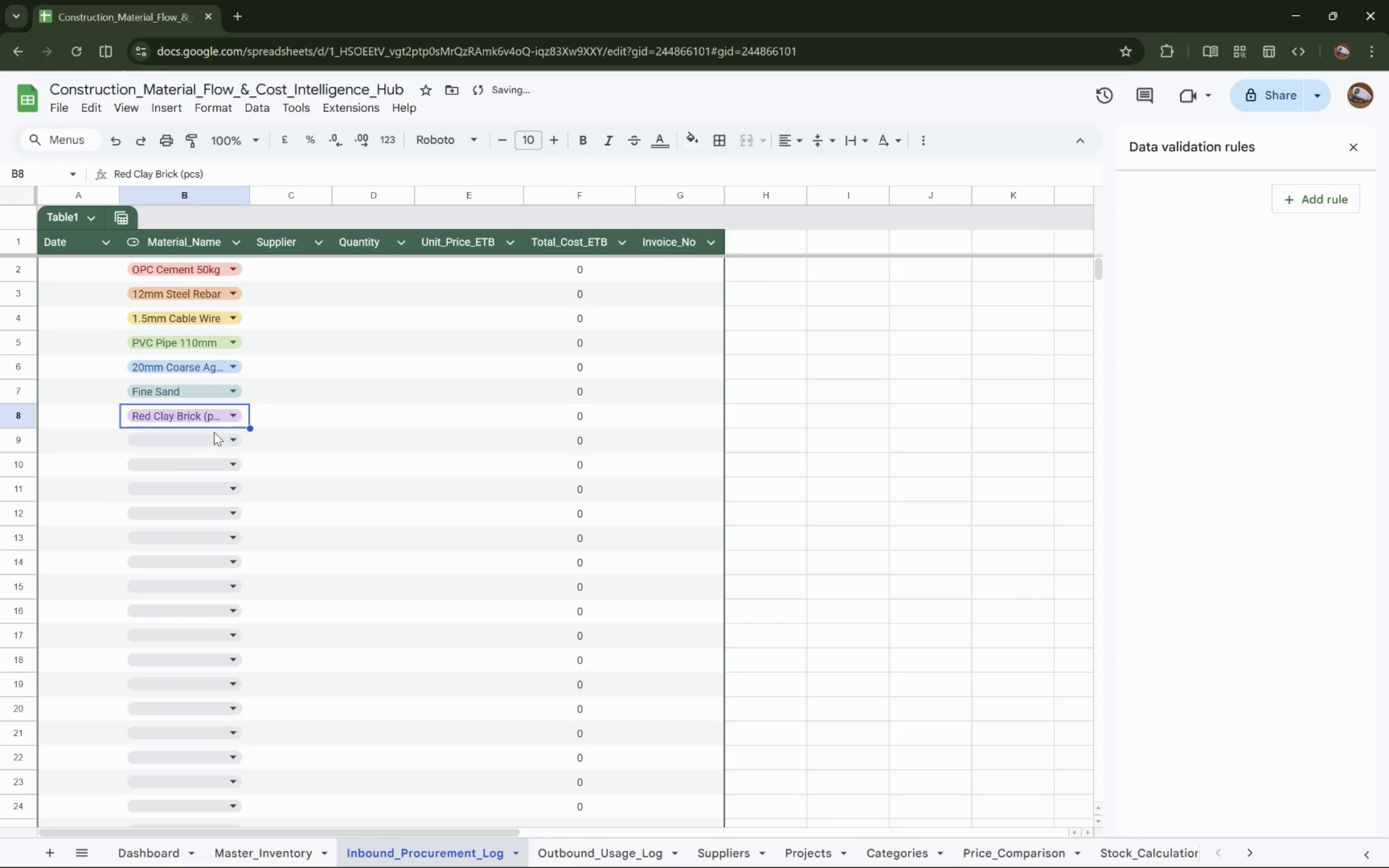 
left_click([212, 440])
 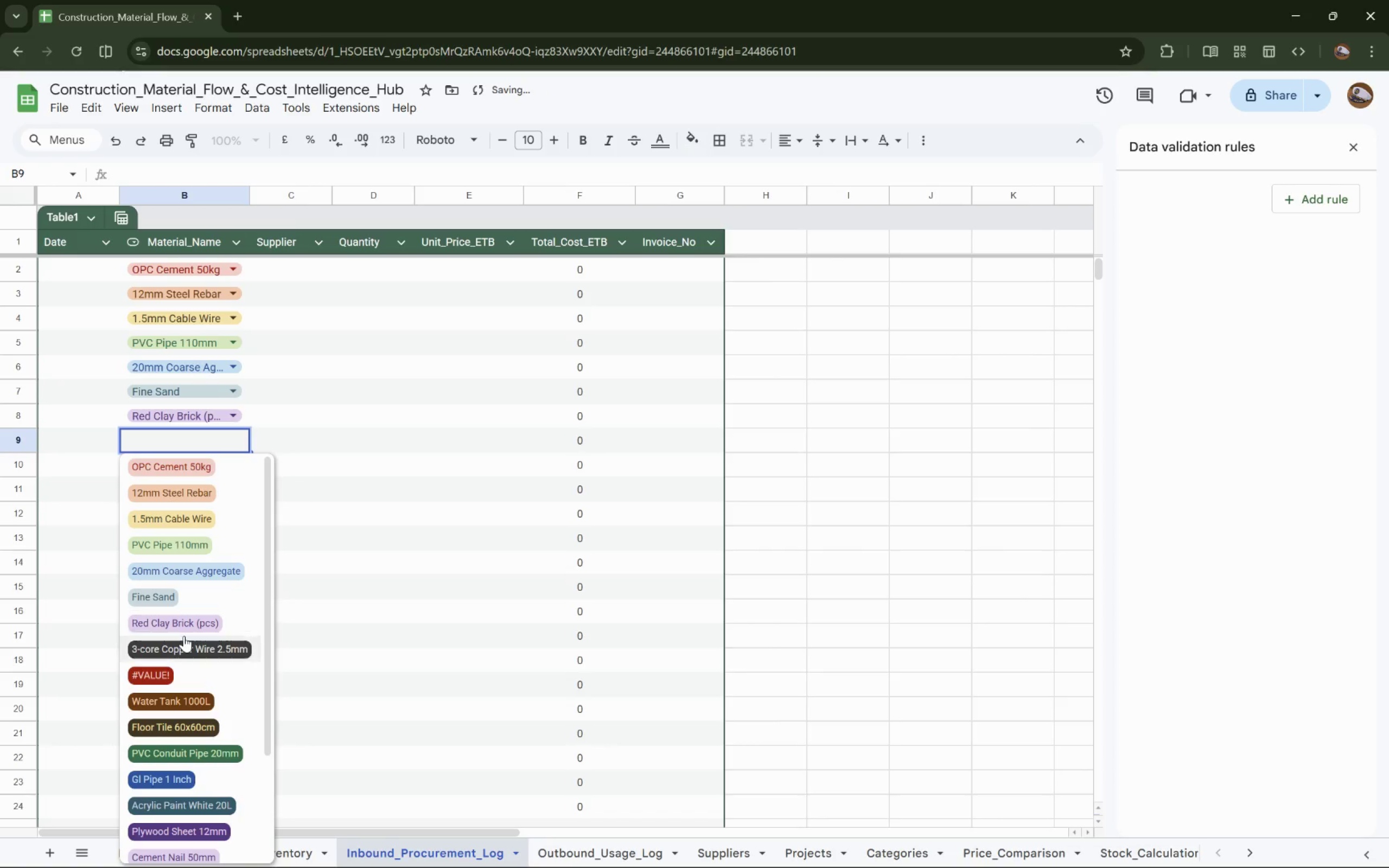 
left_click([184, 648])
 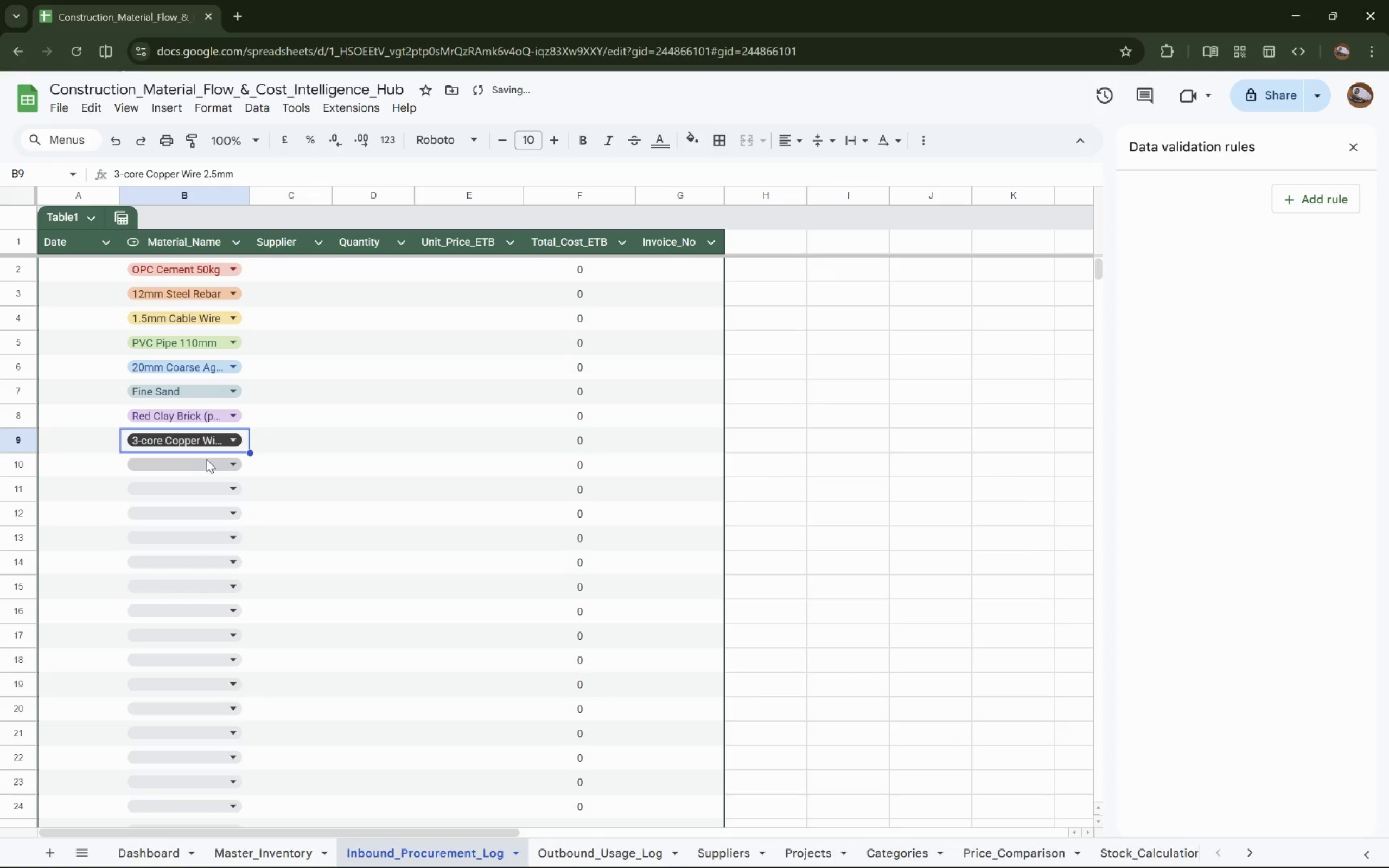 
left_click([205, 462])
 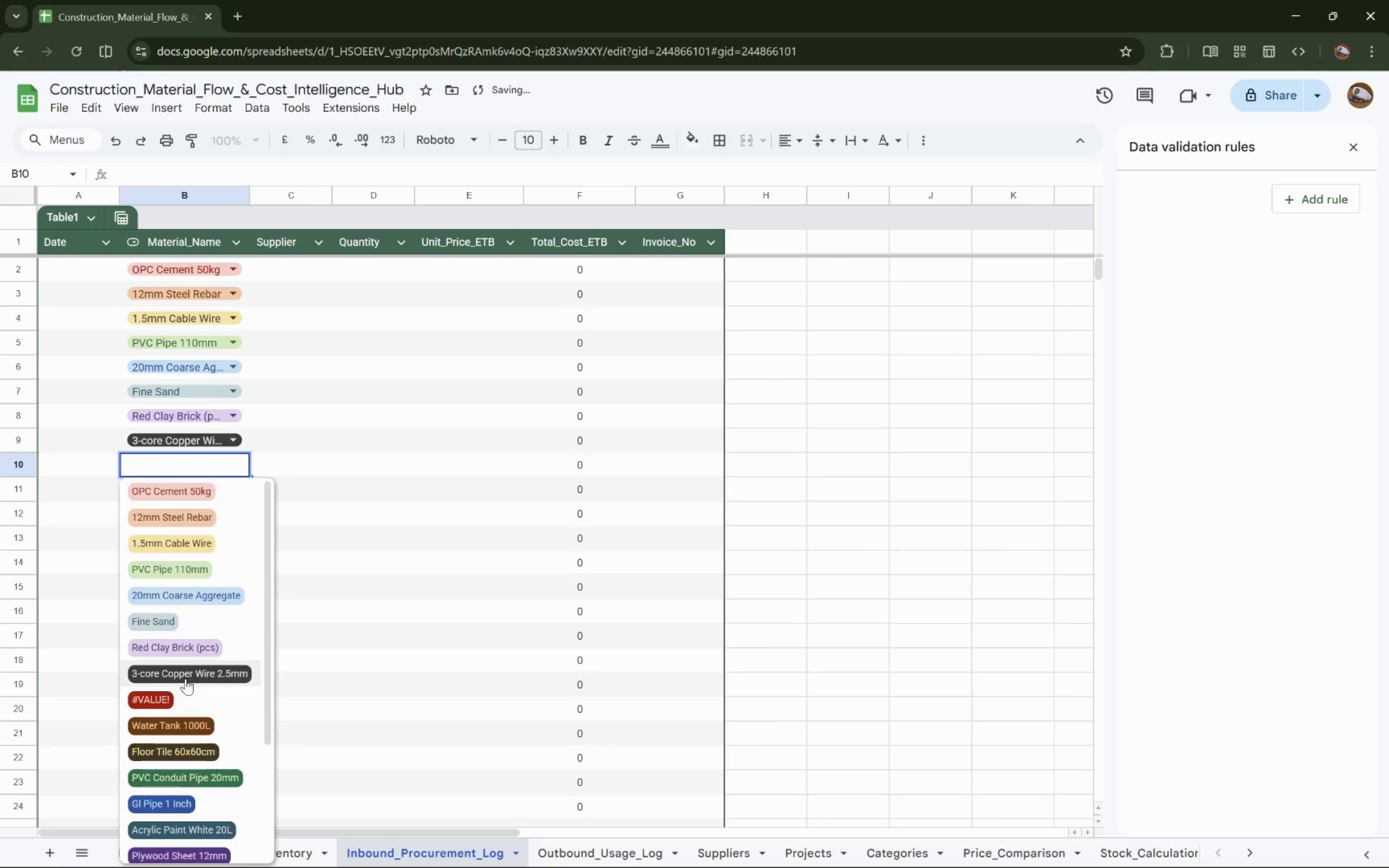 
left_click([183, 690])
 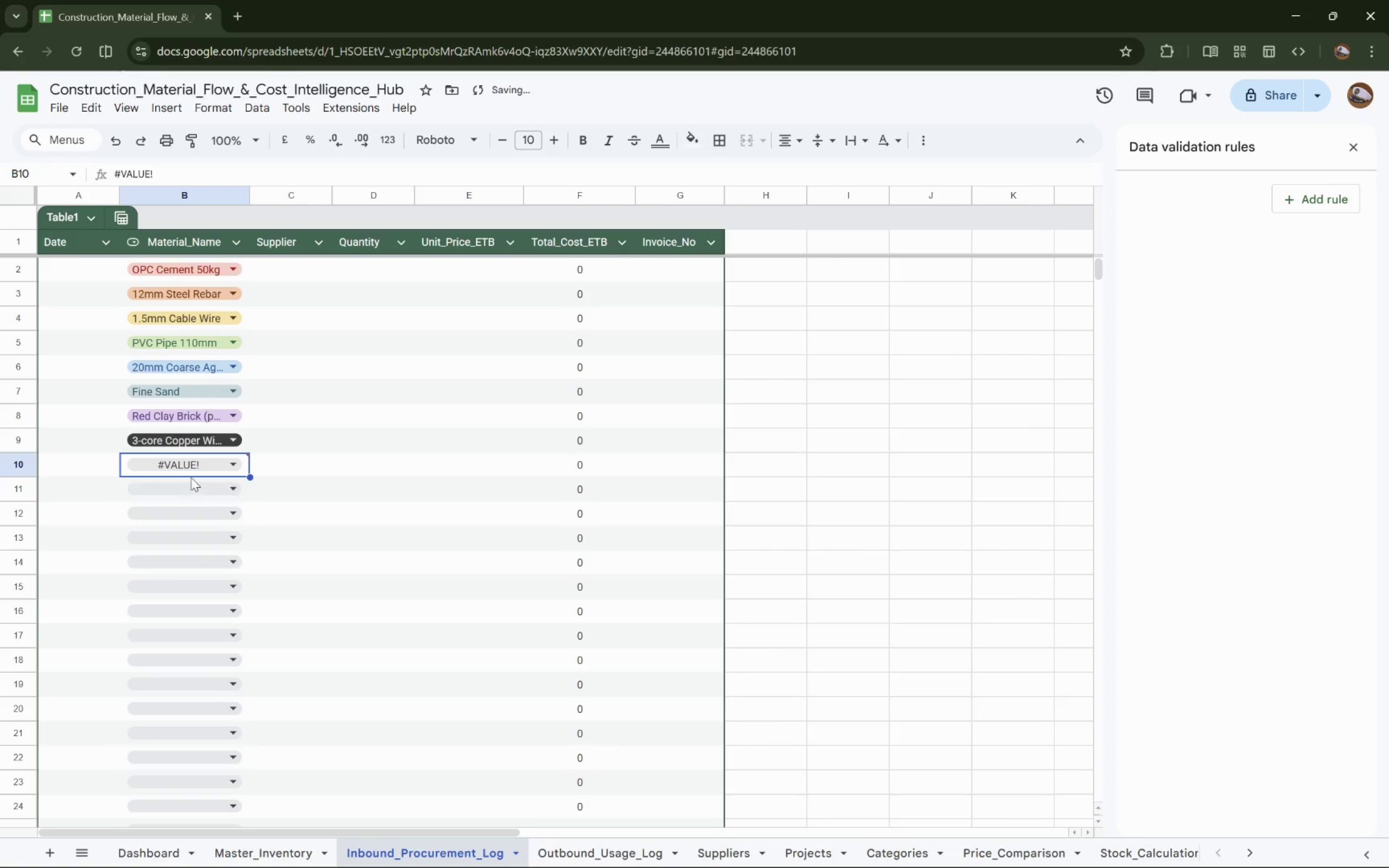 
left_click([197, 467])
 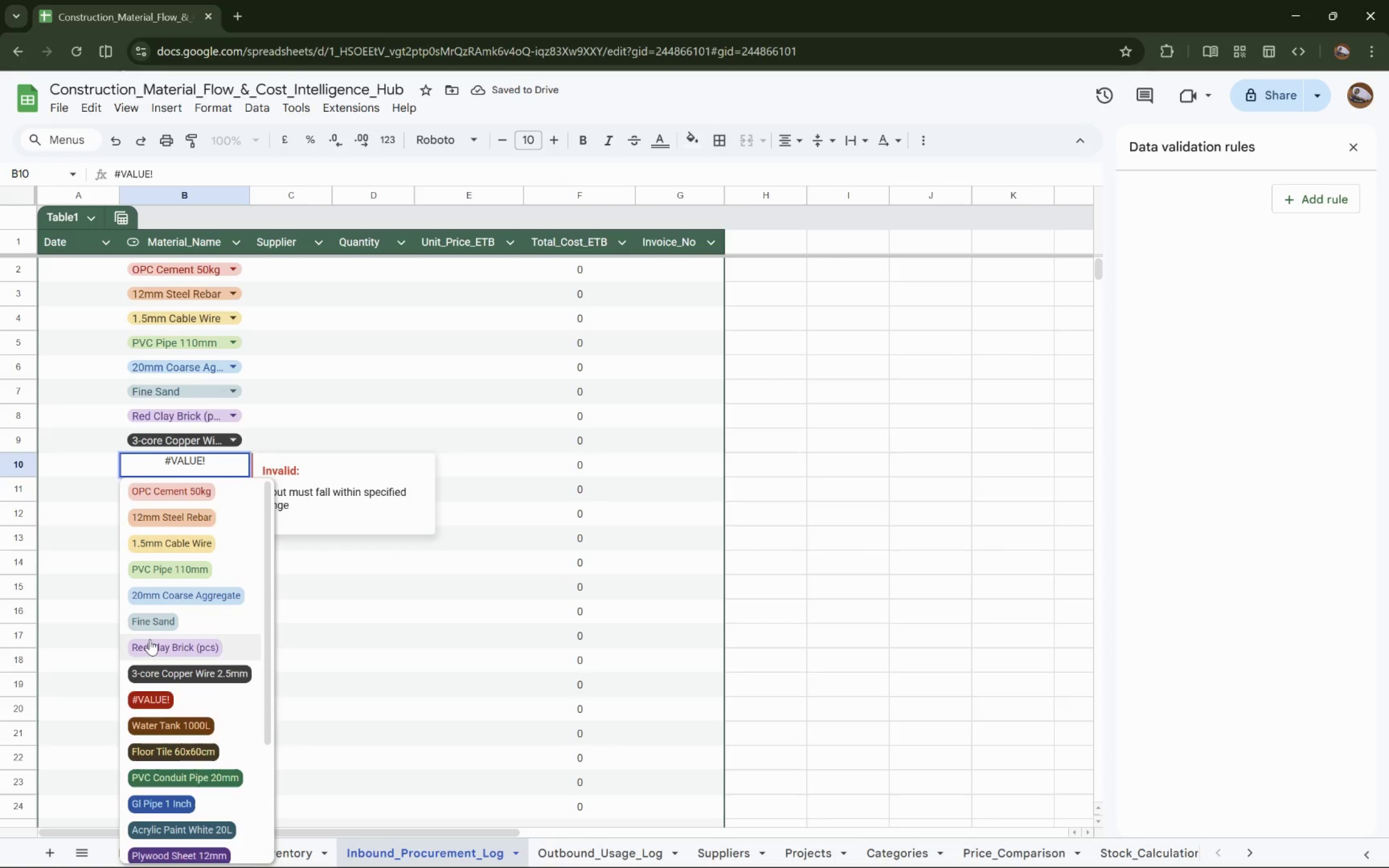 
scroll: coordinate [150, 639], scroll_direction: down, amount: 1.0
 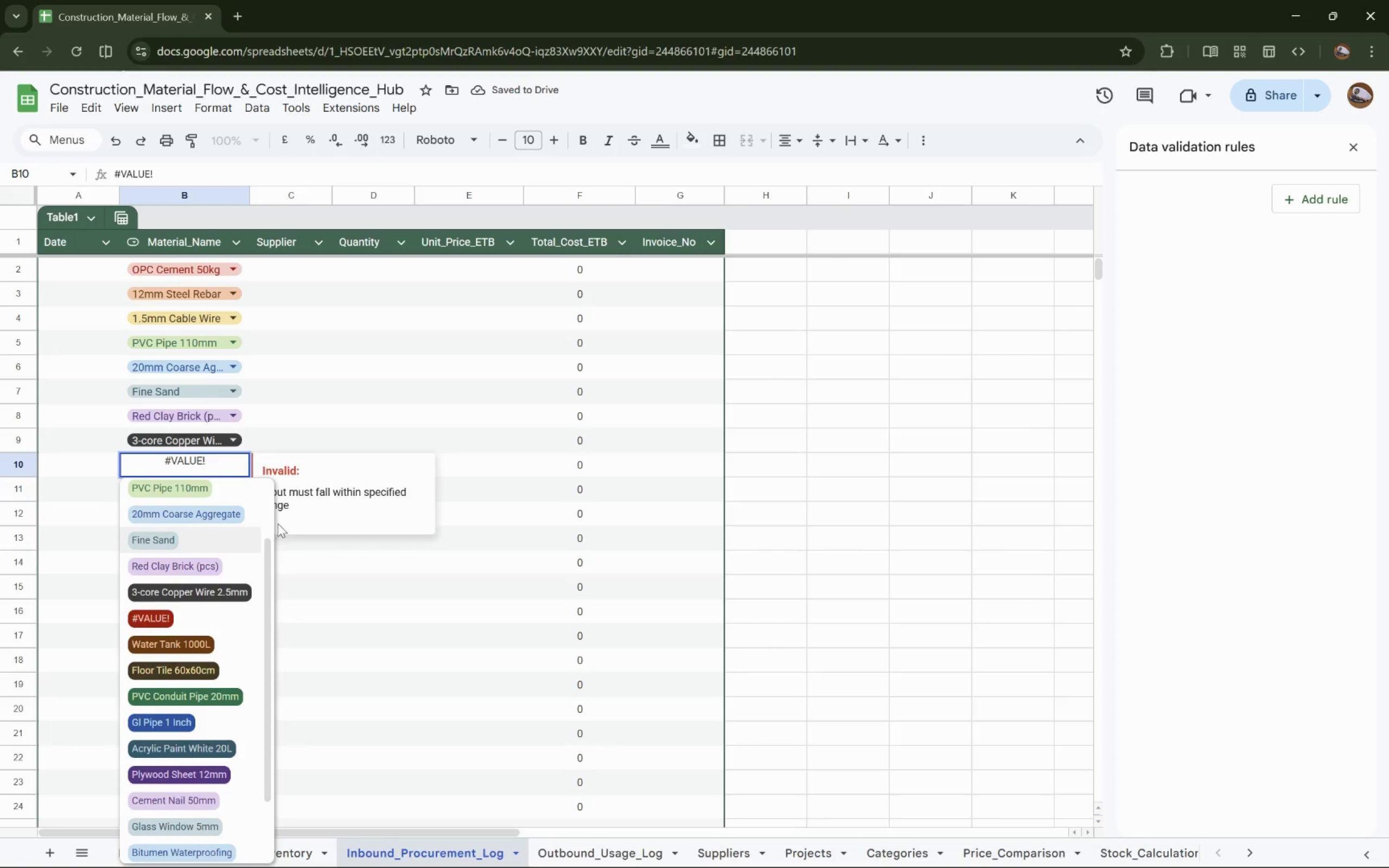 
left_click([320, 502])
 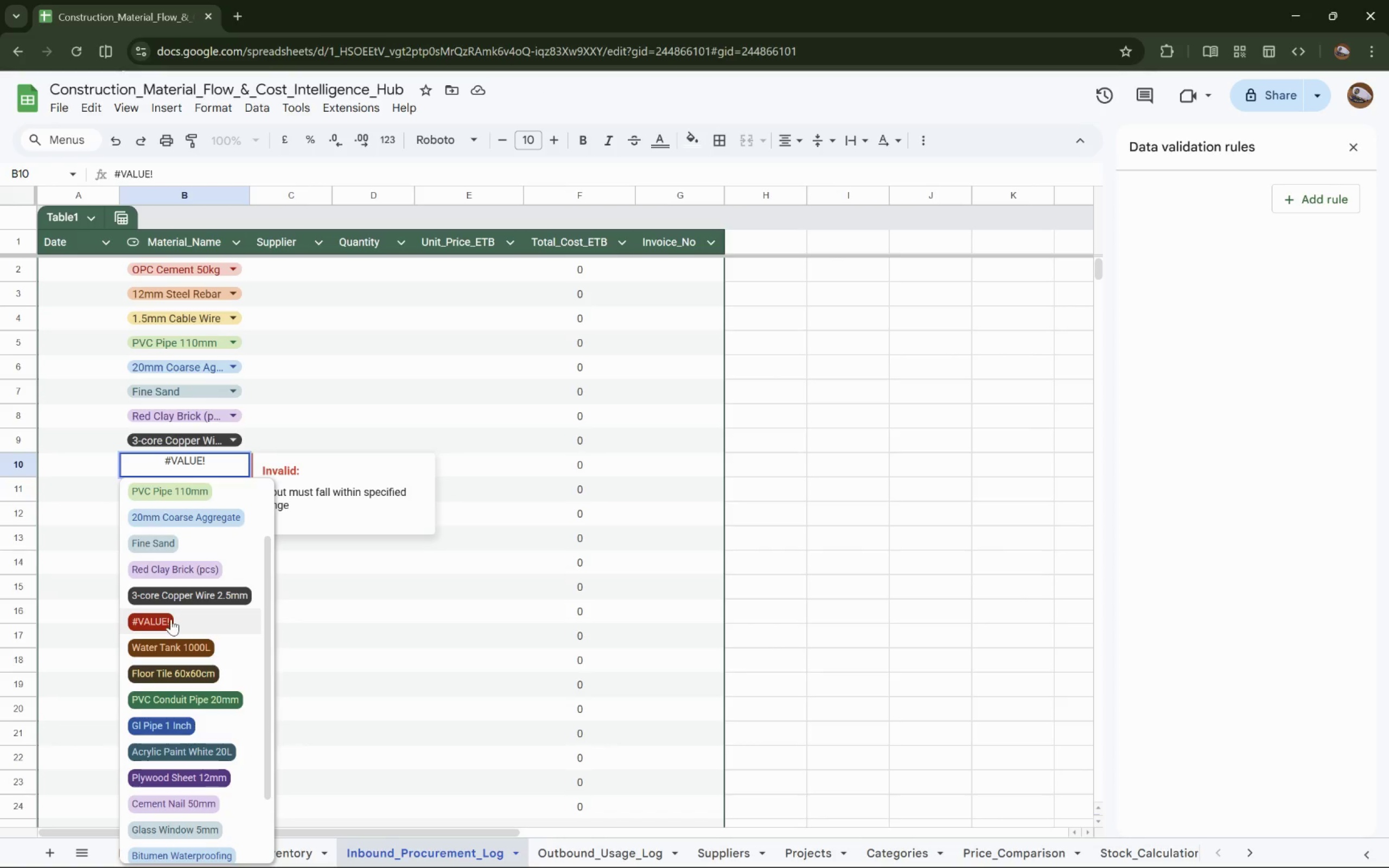 
left_click([172, 619])
 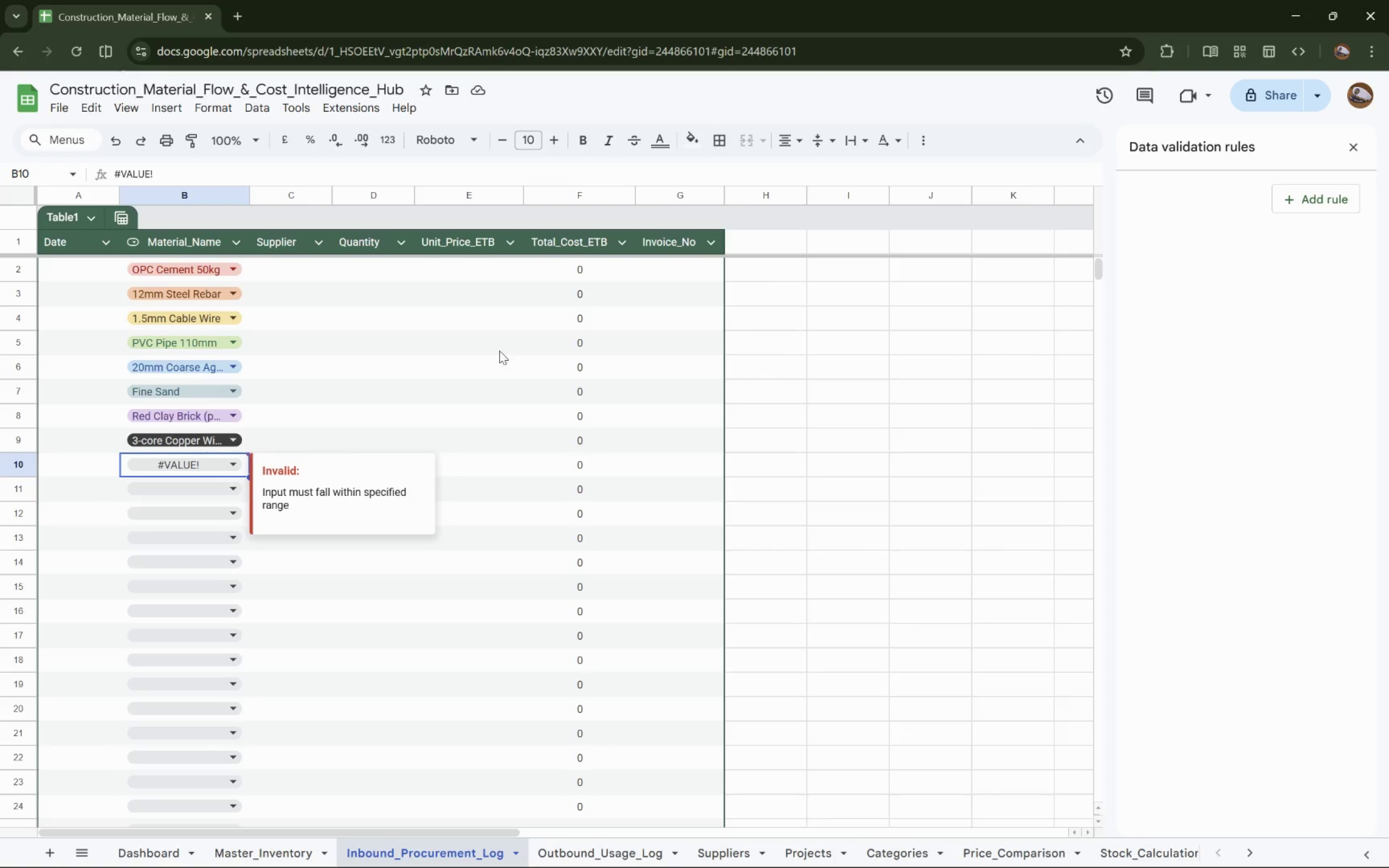 
left_click([206, 187])
 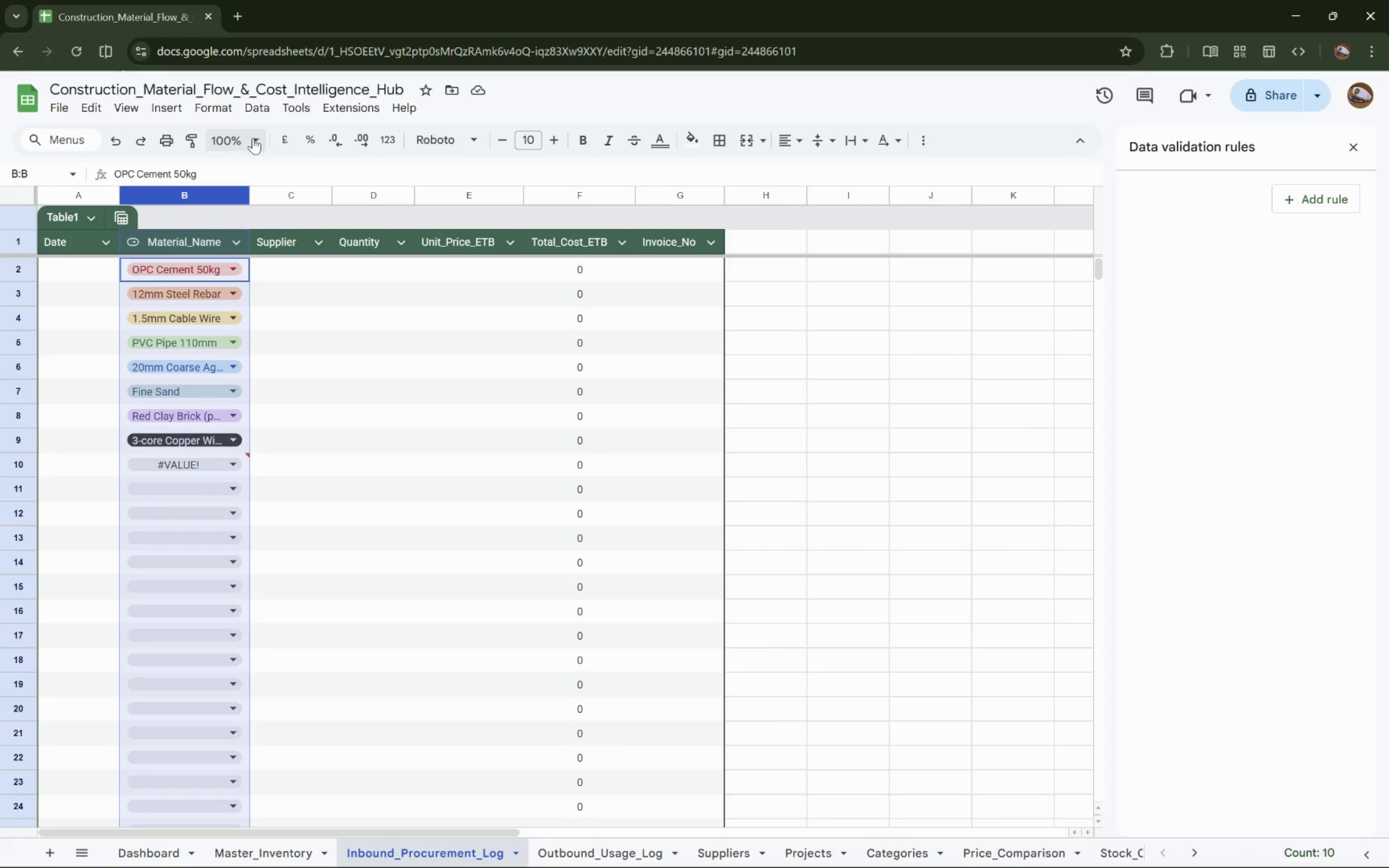 
left_click([259, 109])
 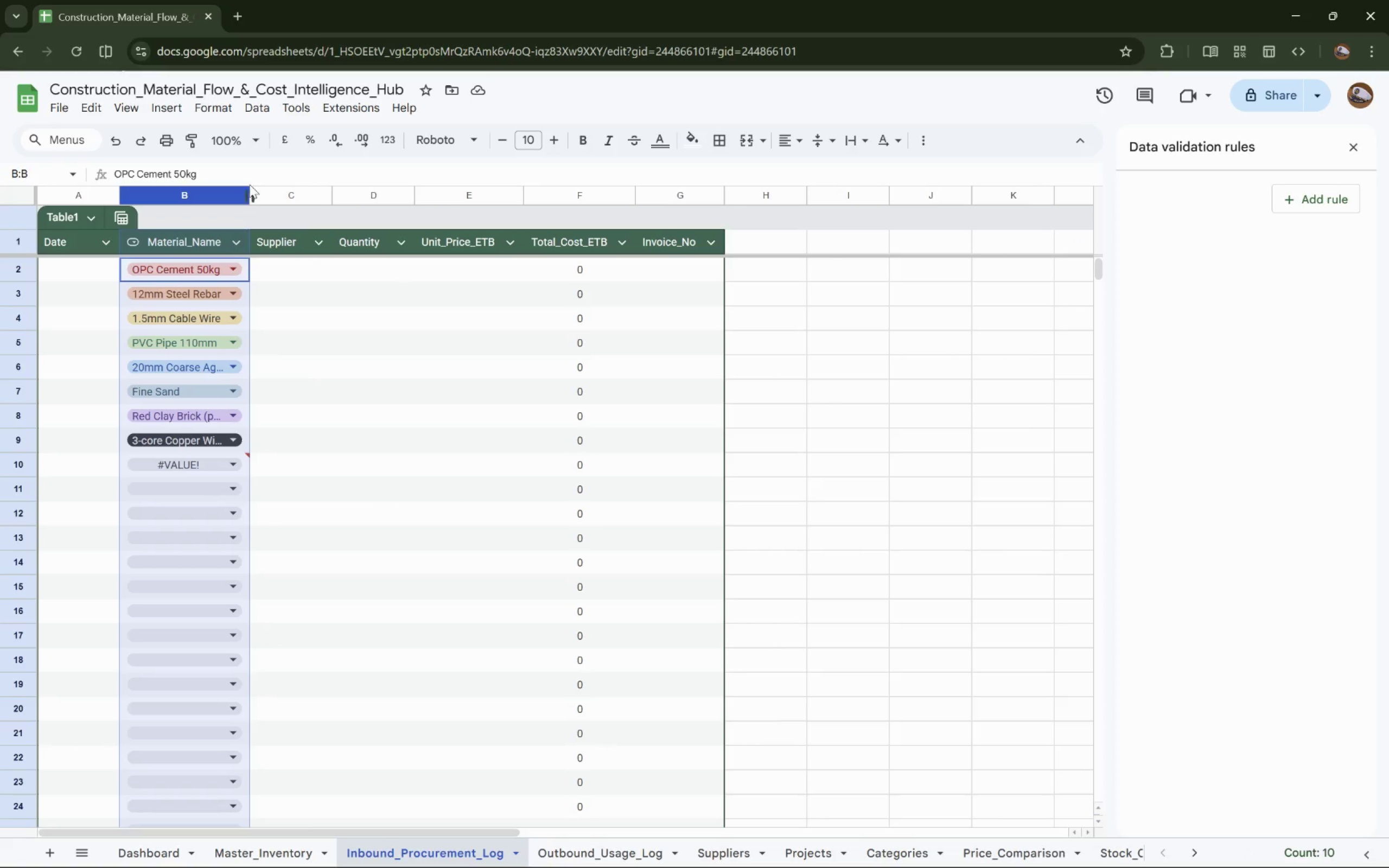 
left_click([170, 526])
 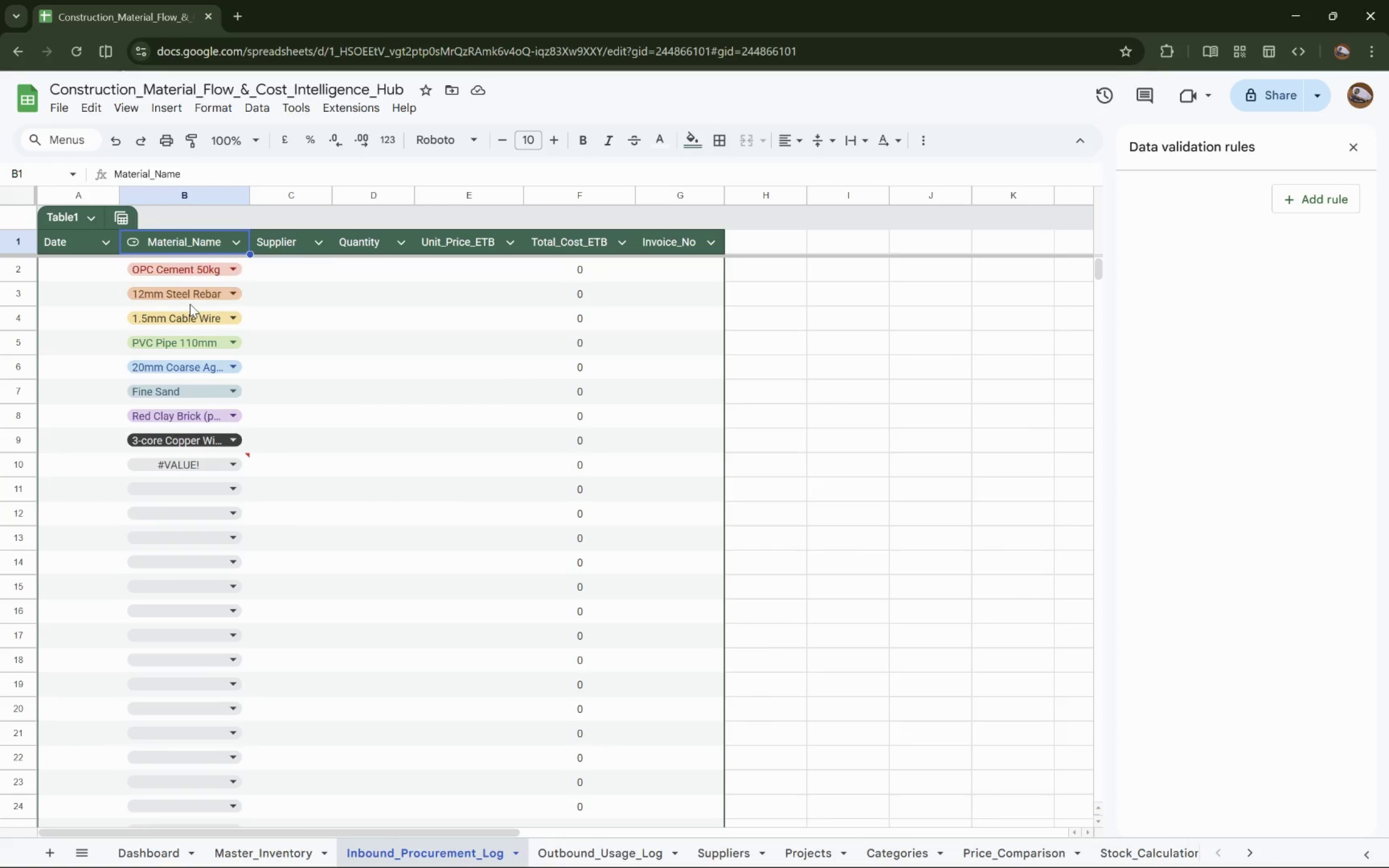 
left_click([206, 275])
 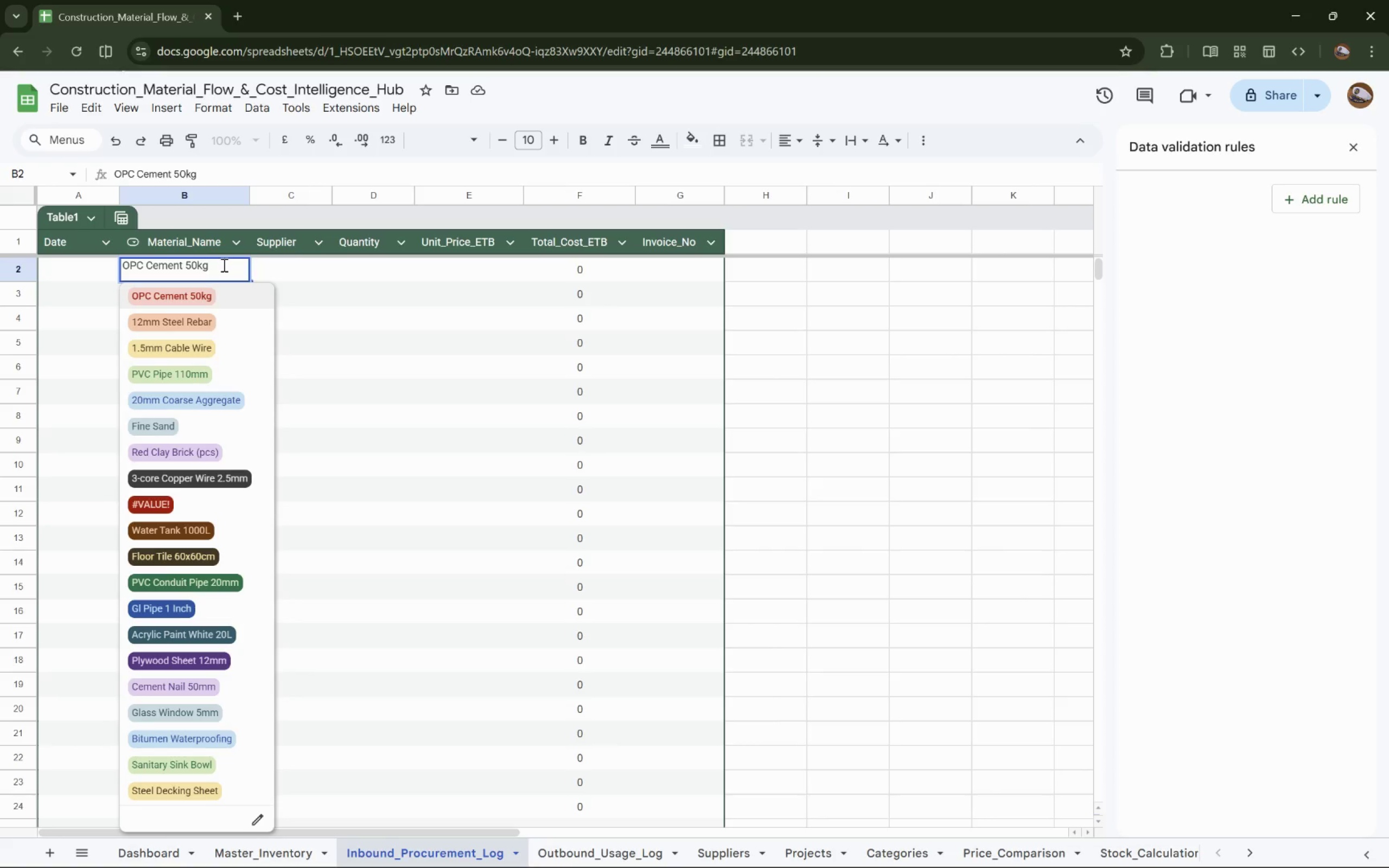 
right_click([223, 268])
 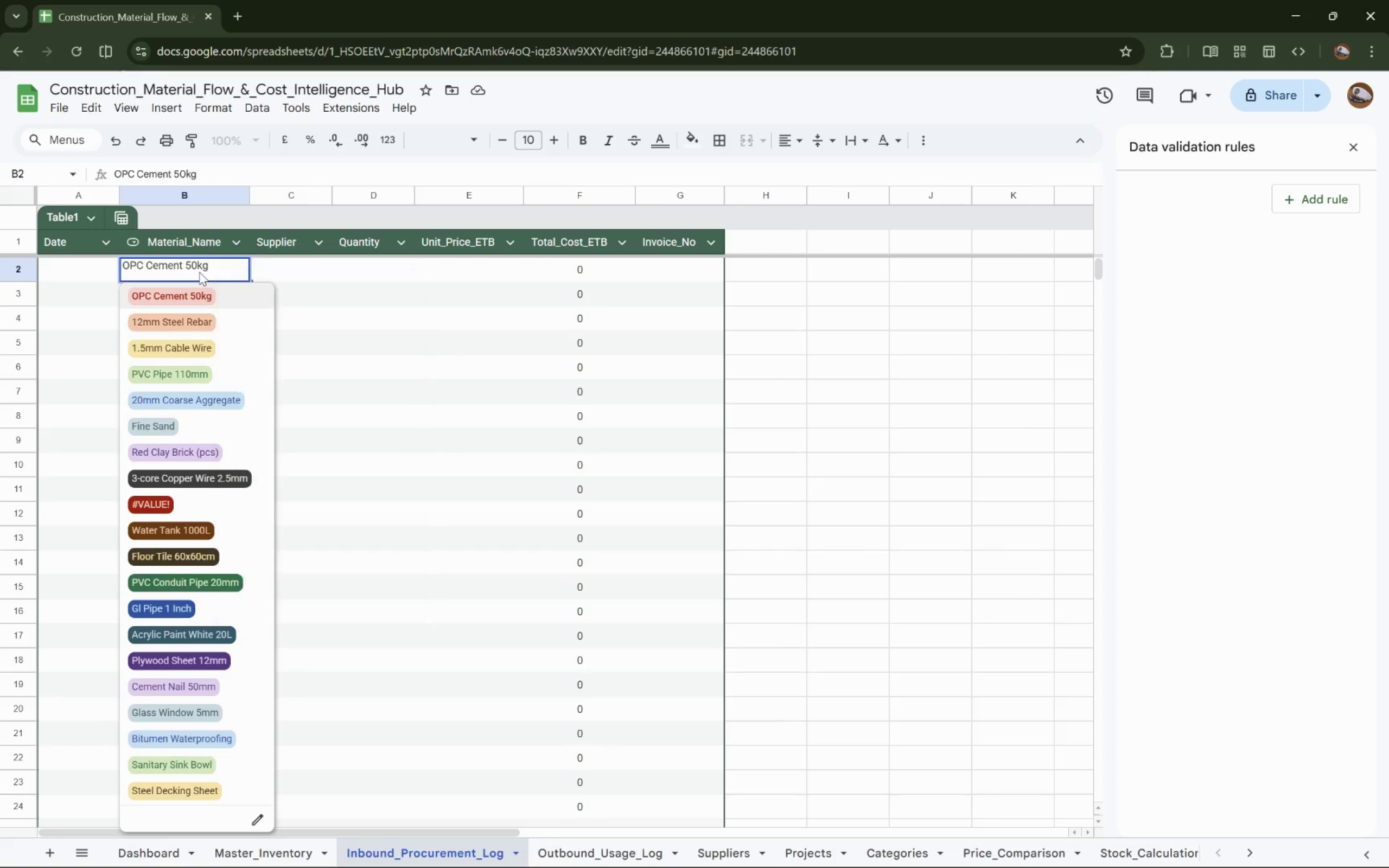 
double_click([312, 293])
 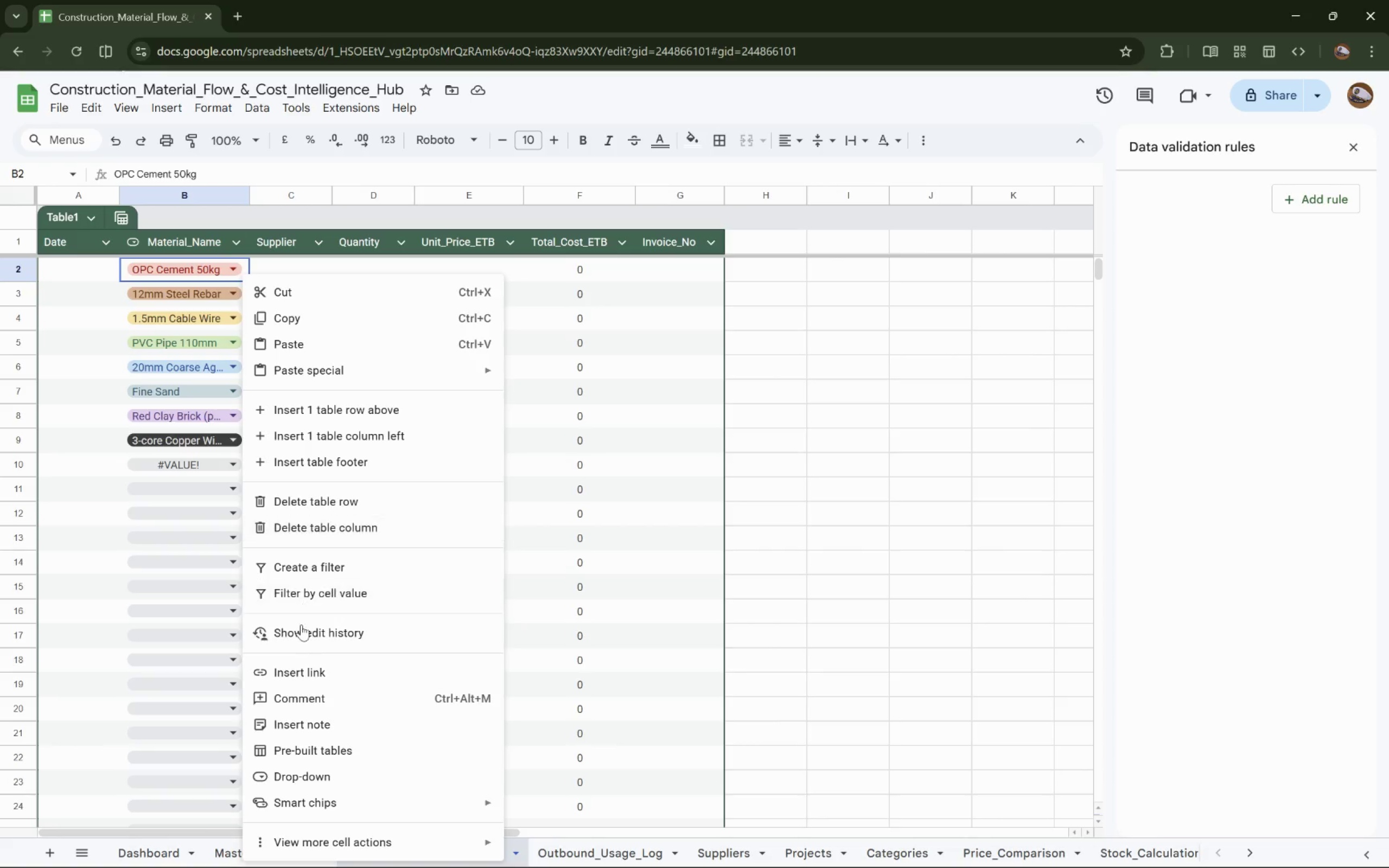 
scroll: coordinate [317, 735], scroll_direction: down, amount: 4.0
 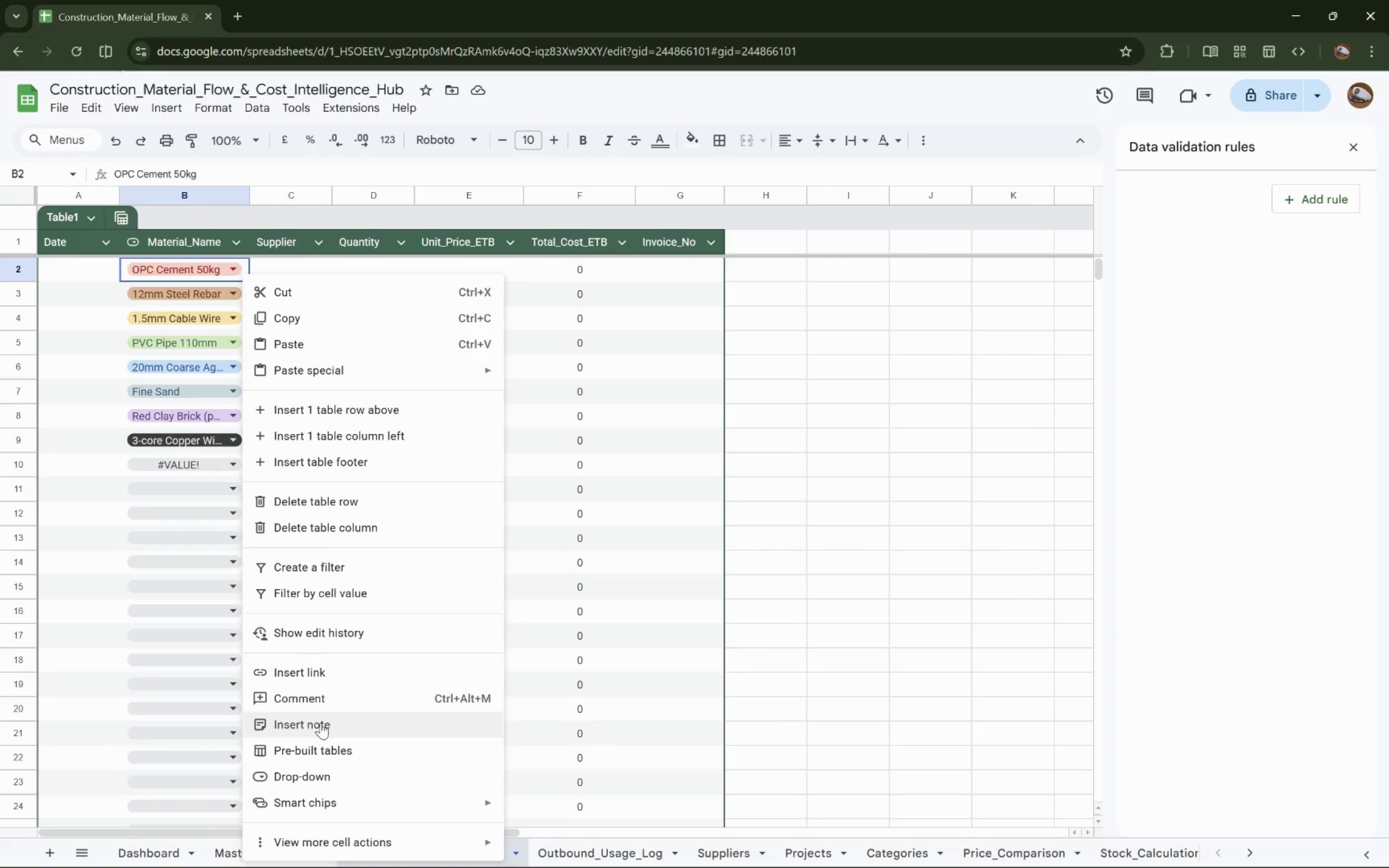 
wait(8.56)
 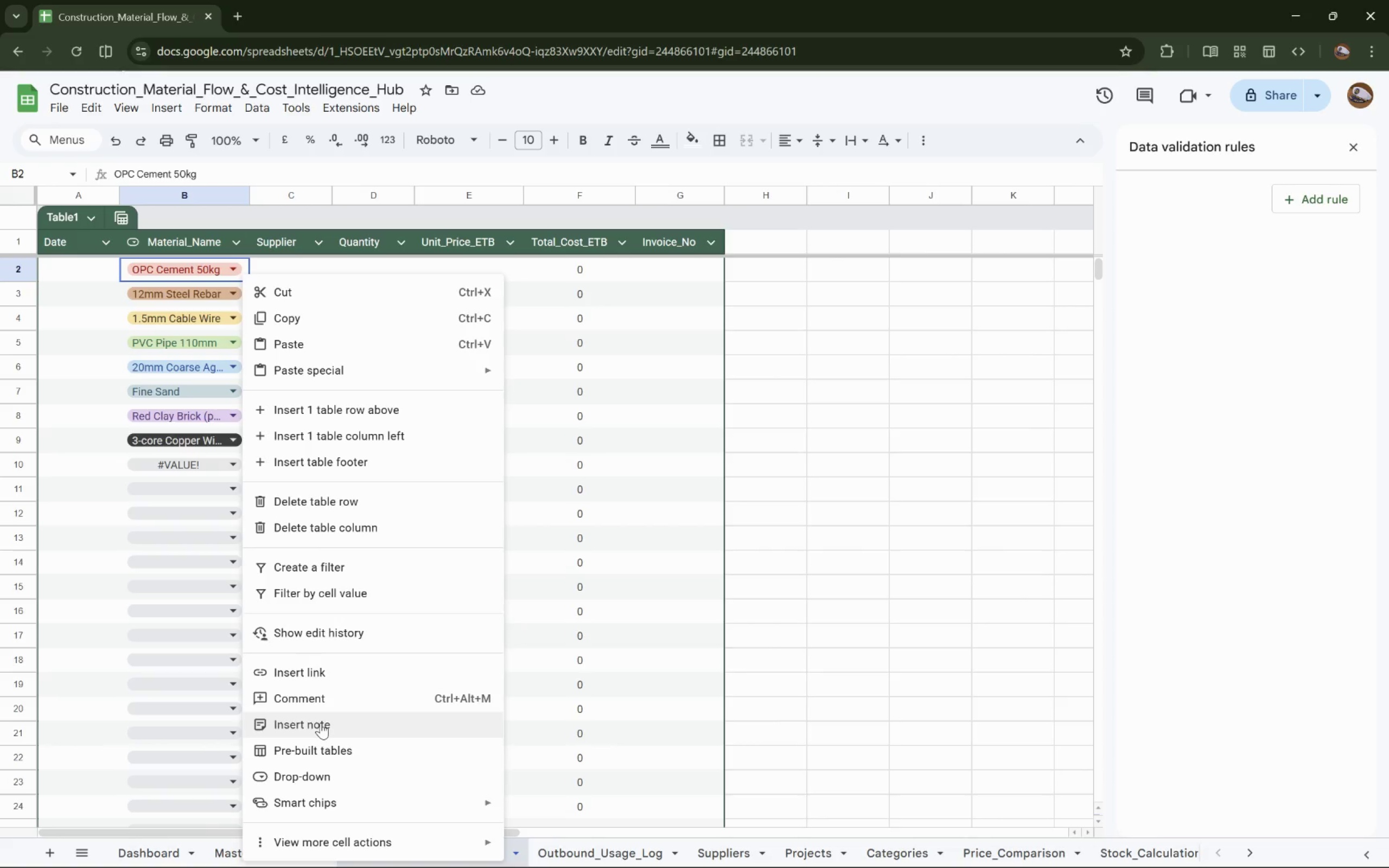 
left_click([198, 467])
 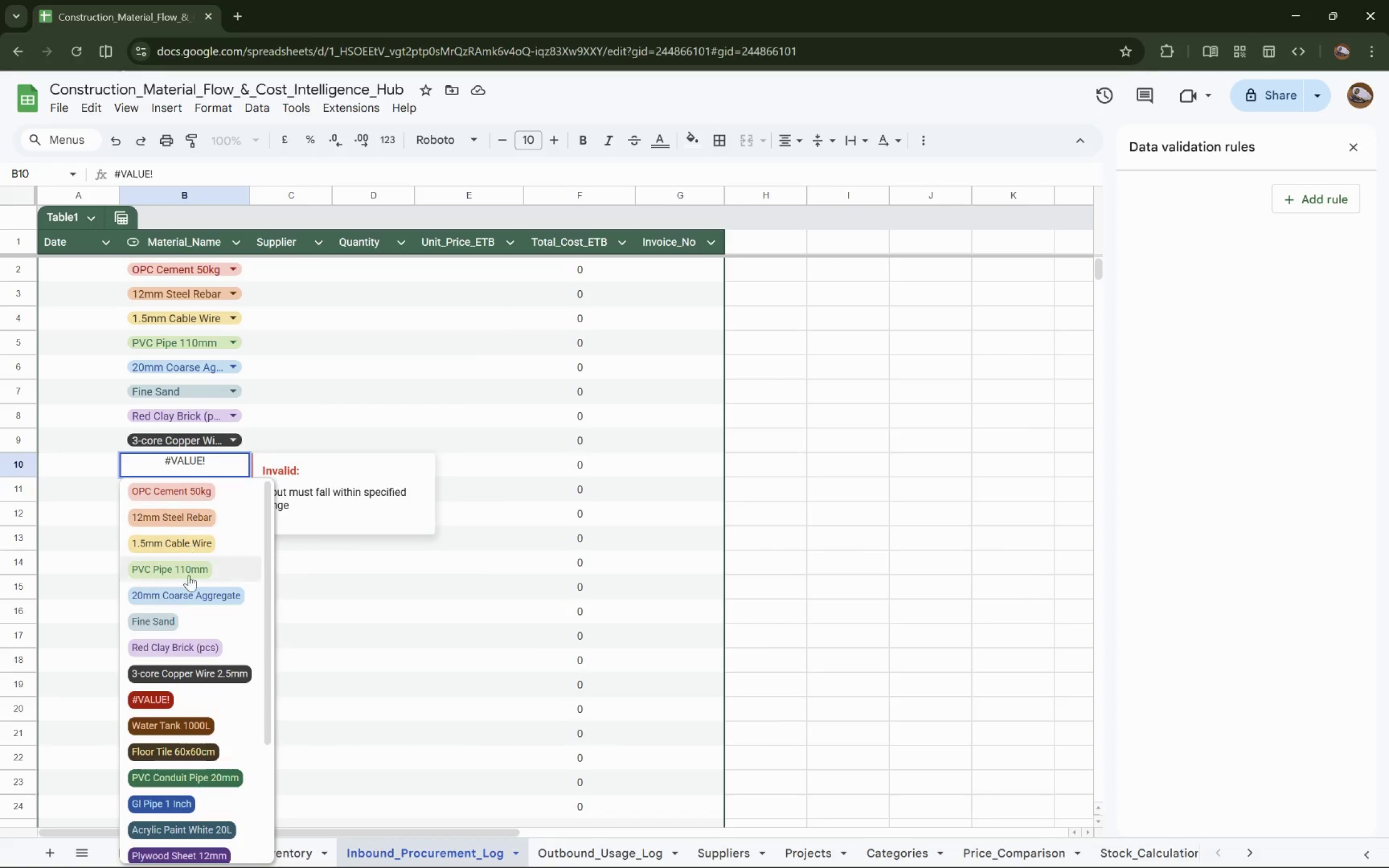 
scroll: coordinate [195, 599], scroll_direction: down, amount: 9.0
 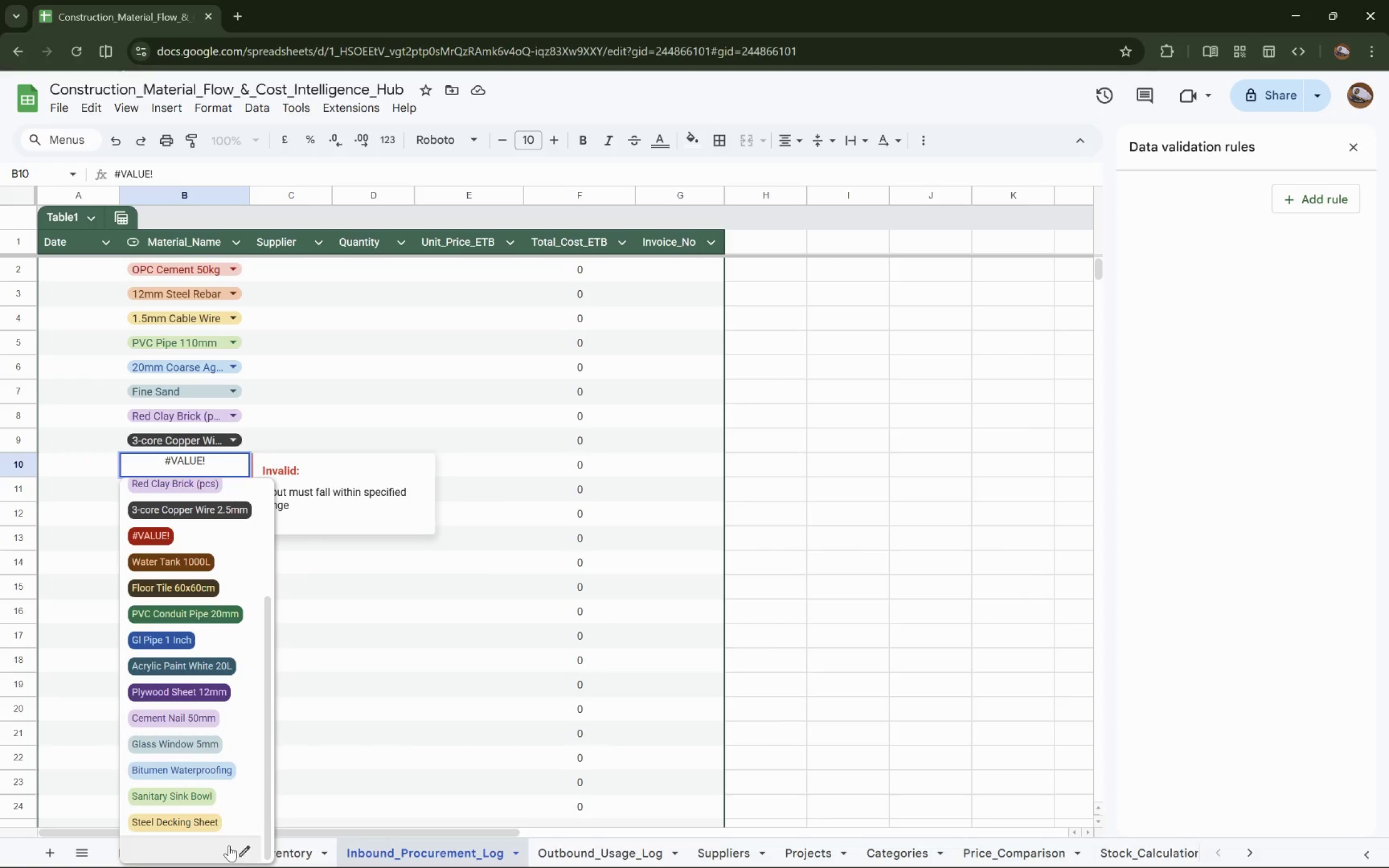 
left_click([249, 856])
 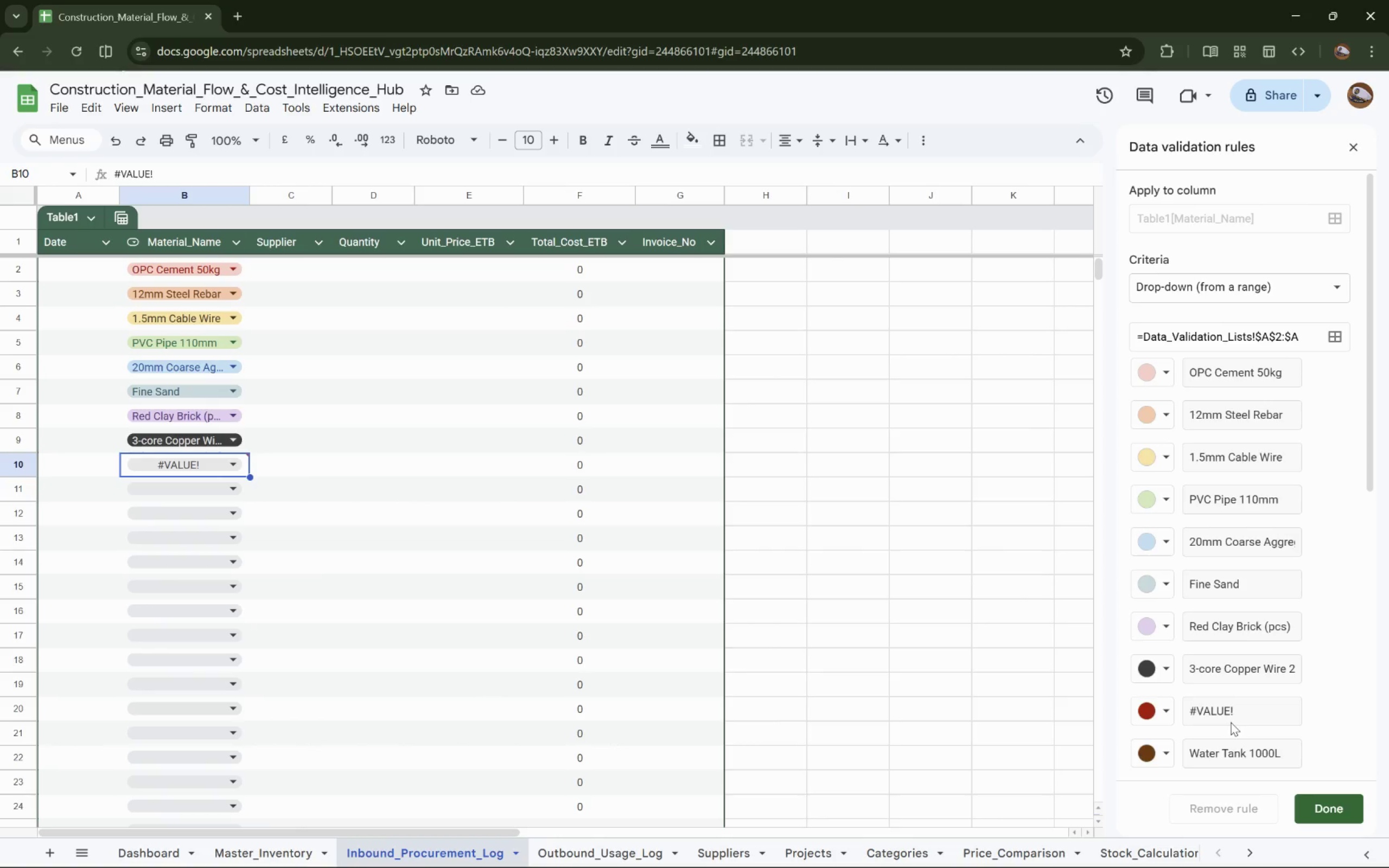 
left_click([1215, 712])
 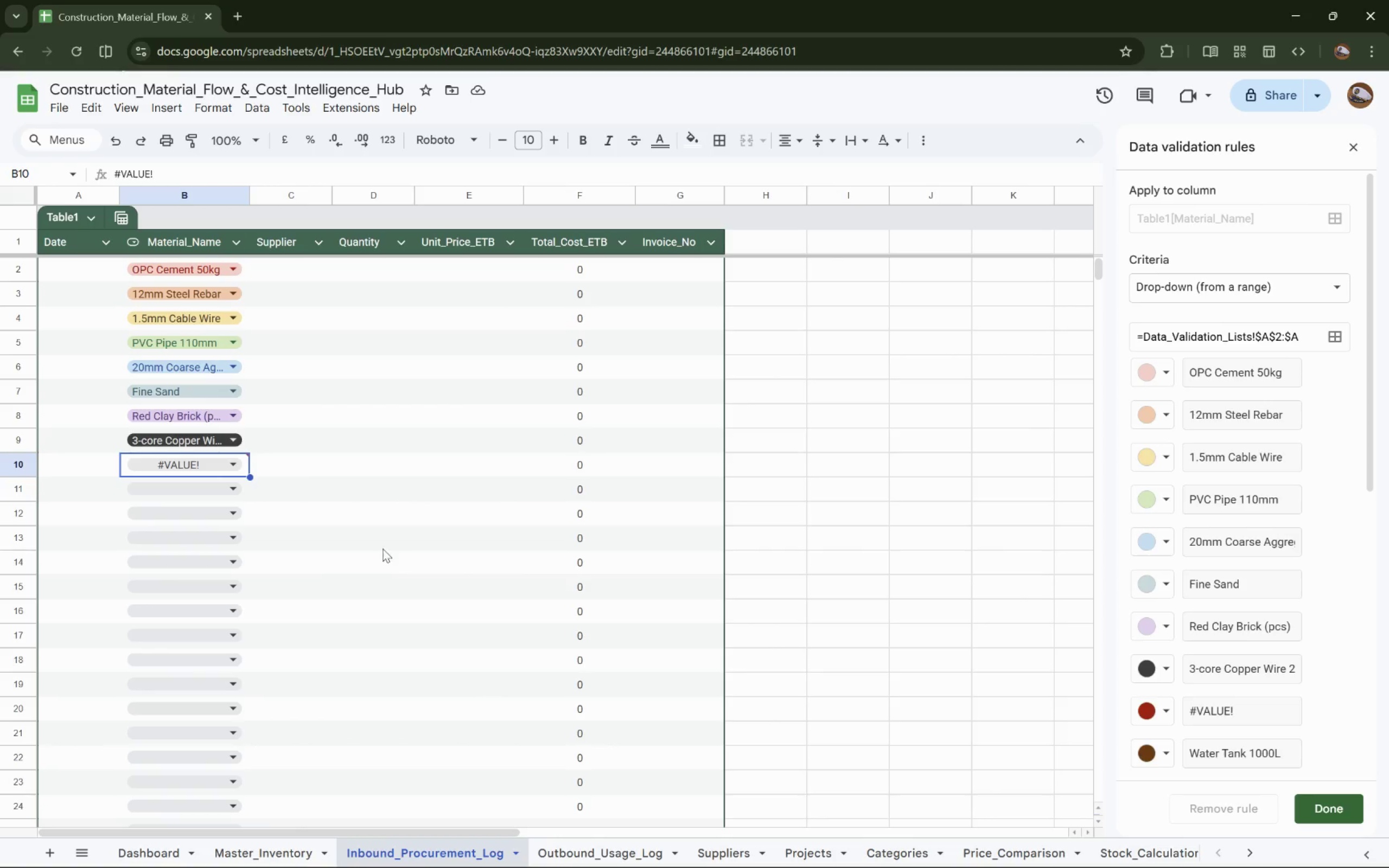 
mouse_move([245, 482])
 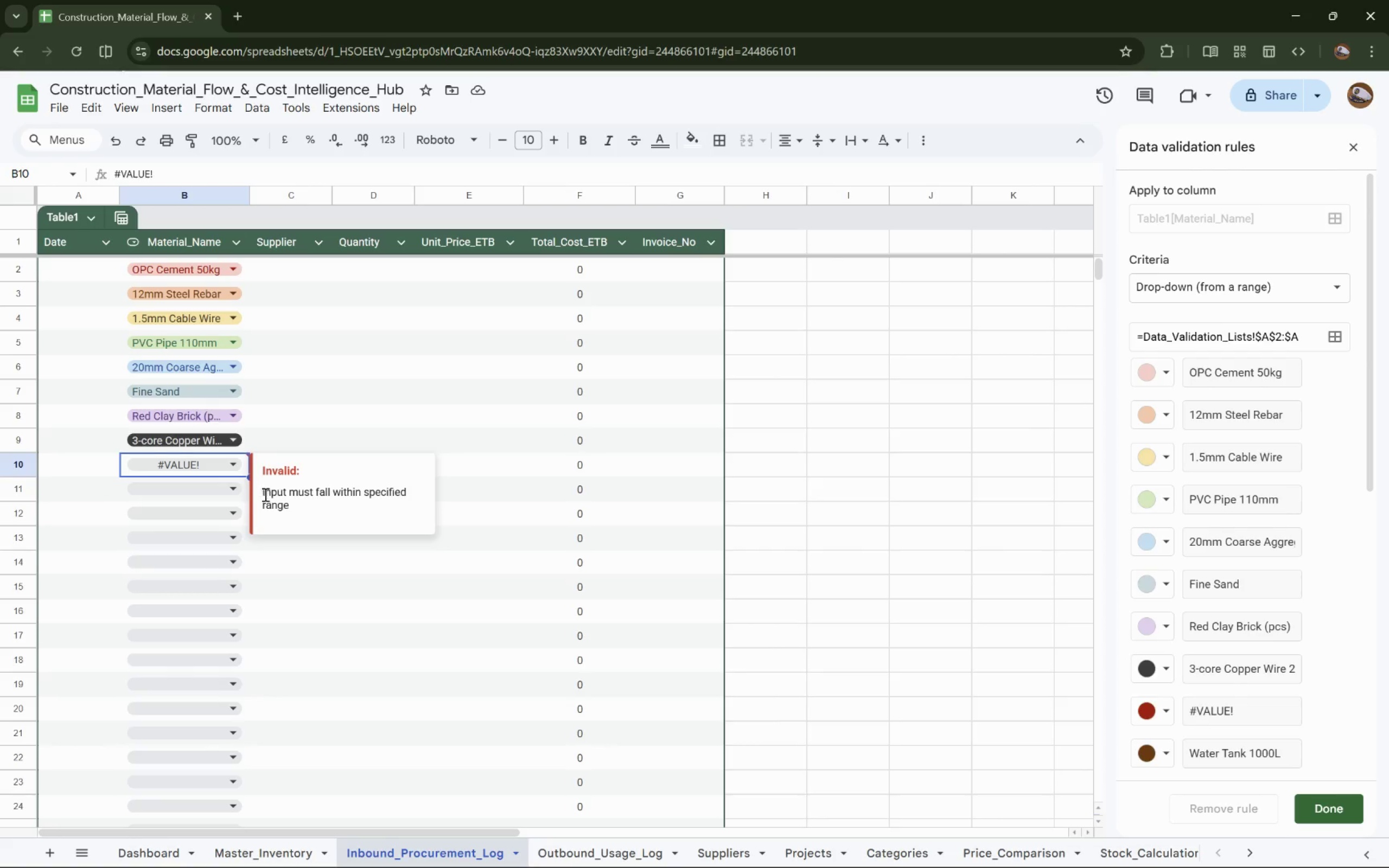 
left_click_drag(start_coordinate=[261, 492], to_coordinate=[295, 507])
 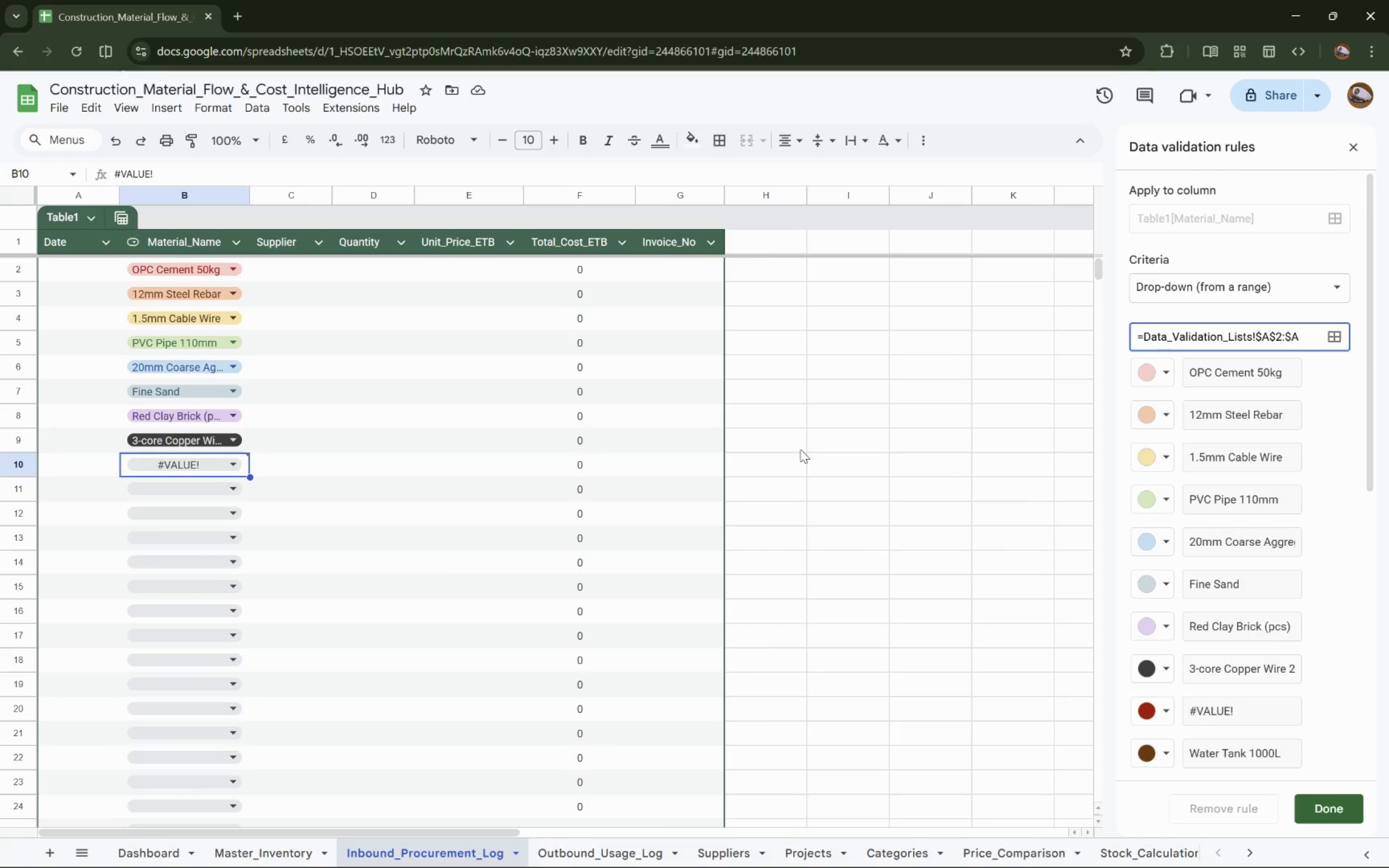 
hold_key(key=ShiftLeft, duration=1.5)
scroll: coordinate [848, 856], scroll_direction: down, amount: 5.0
 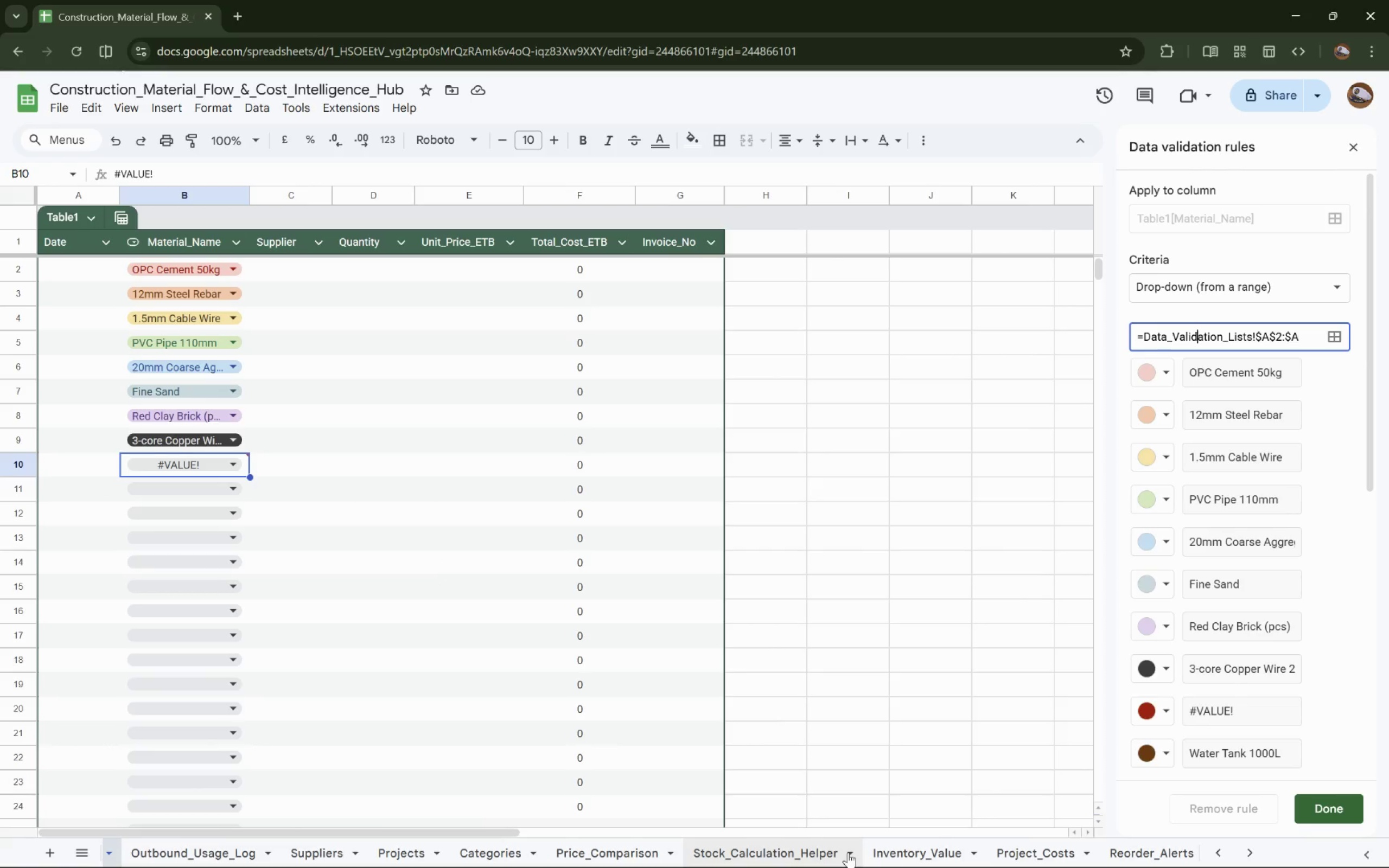 
hold_key(key=ShiftLeft, duration=1.05)
scroll: coordinate [849, 852], scroll_direction: down, amount: 5.0
 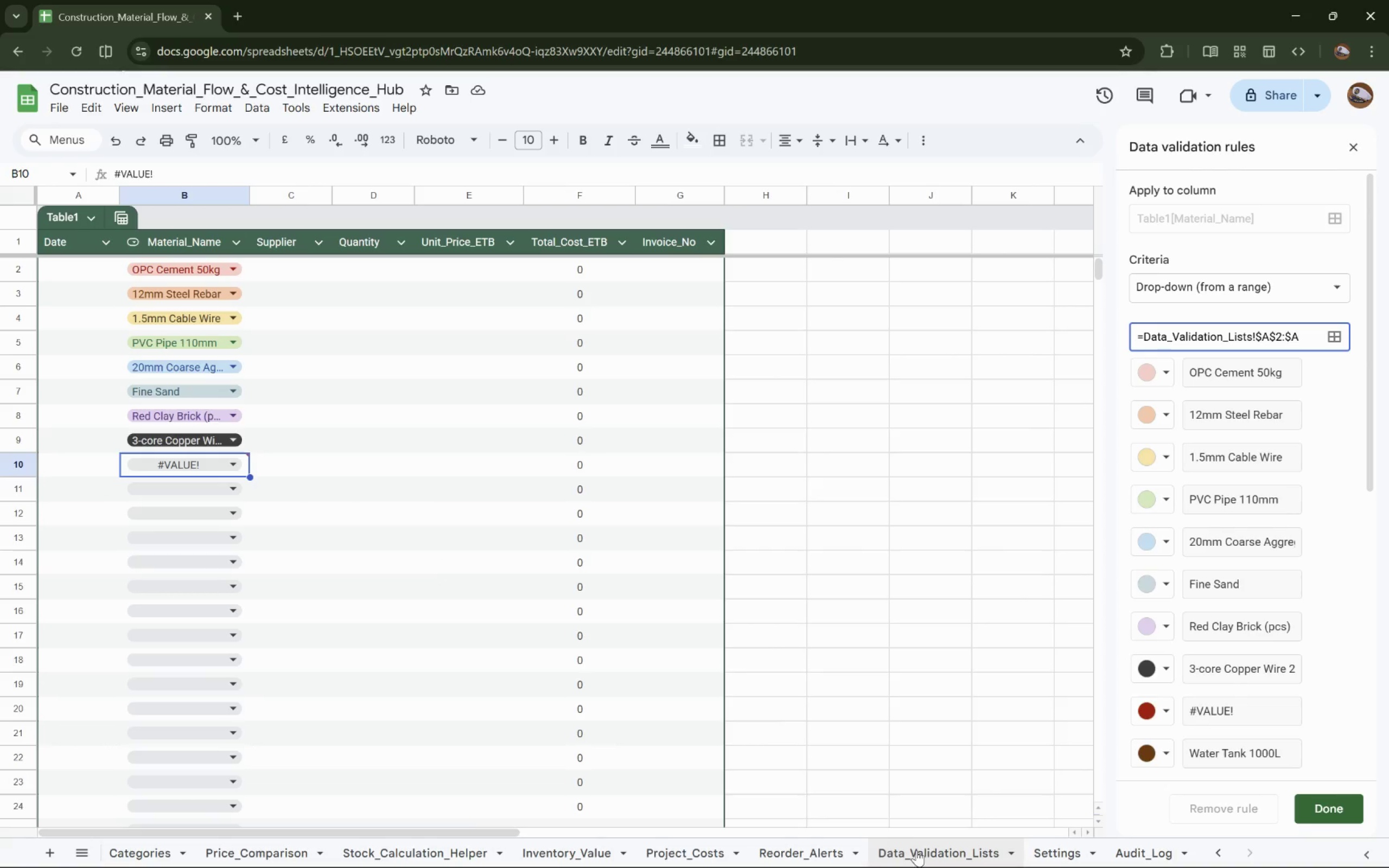 
left_click([917, 850])
 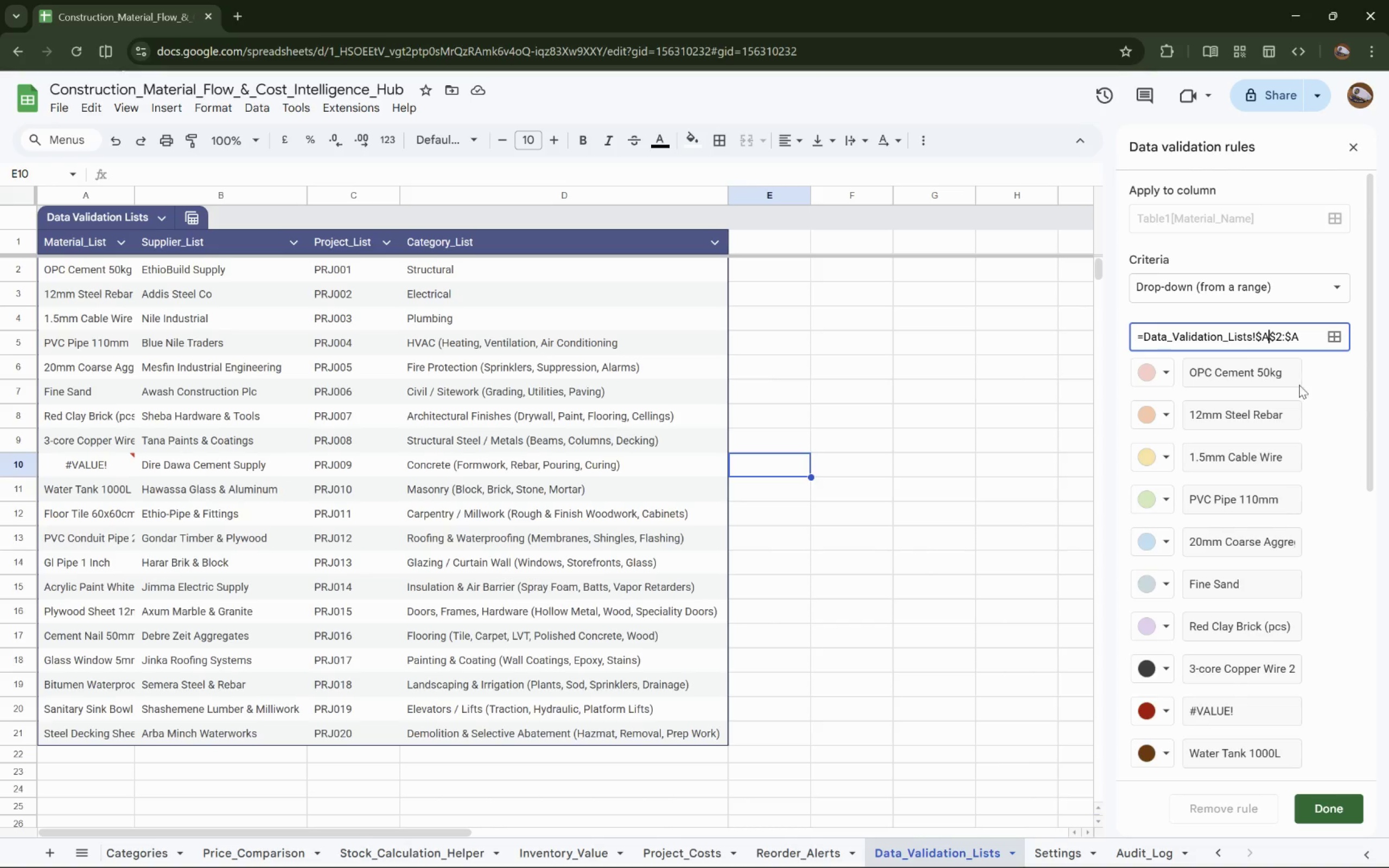 
wait(13.58)
 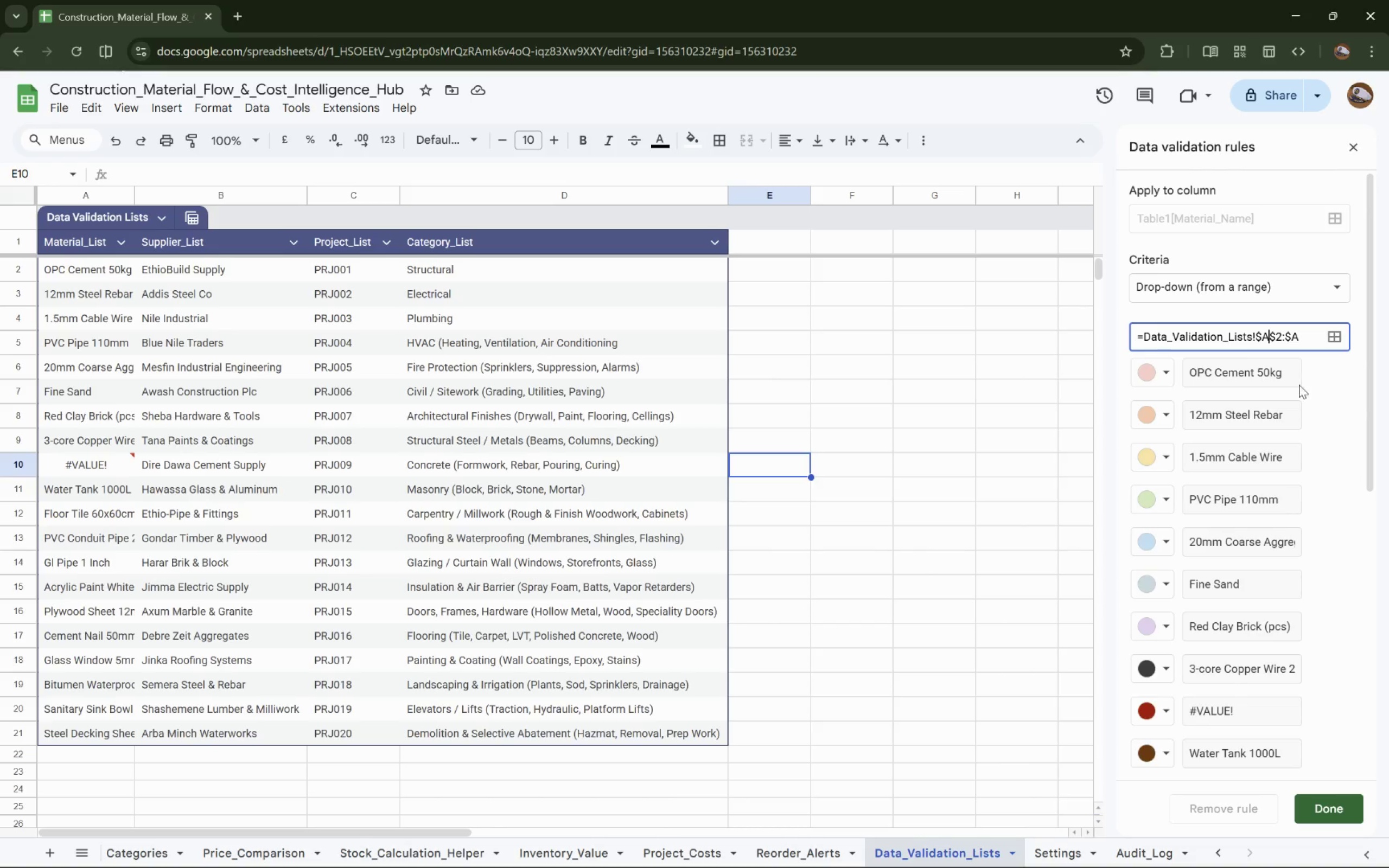 
left_click([123, 466])
 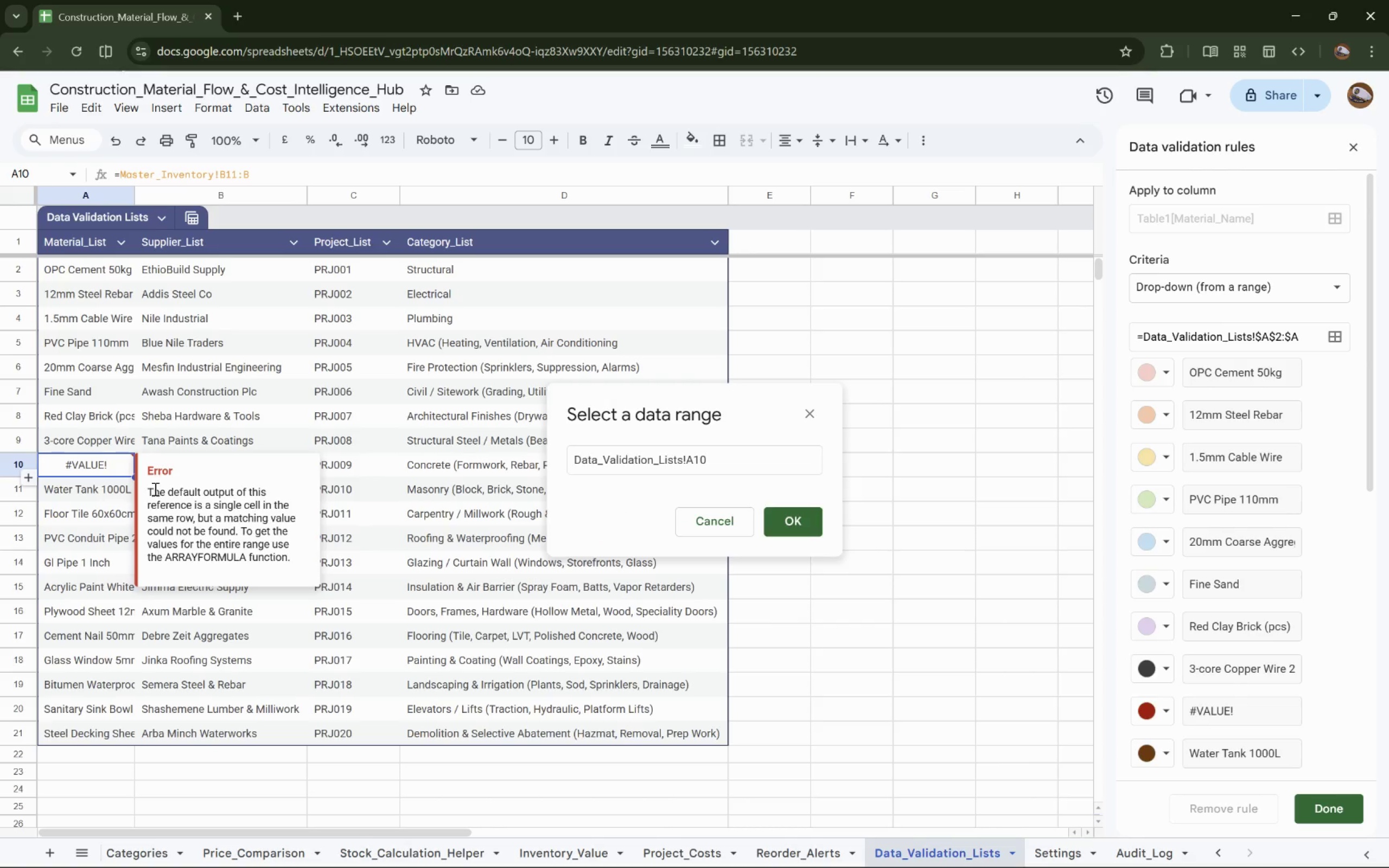 
left_click_drag(start_coordinate=[149, 490], to_coordinate=[295, 557])
 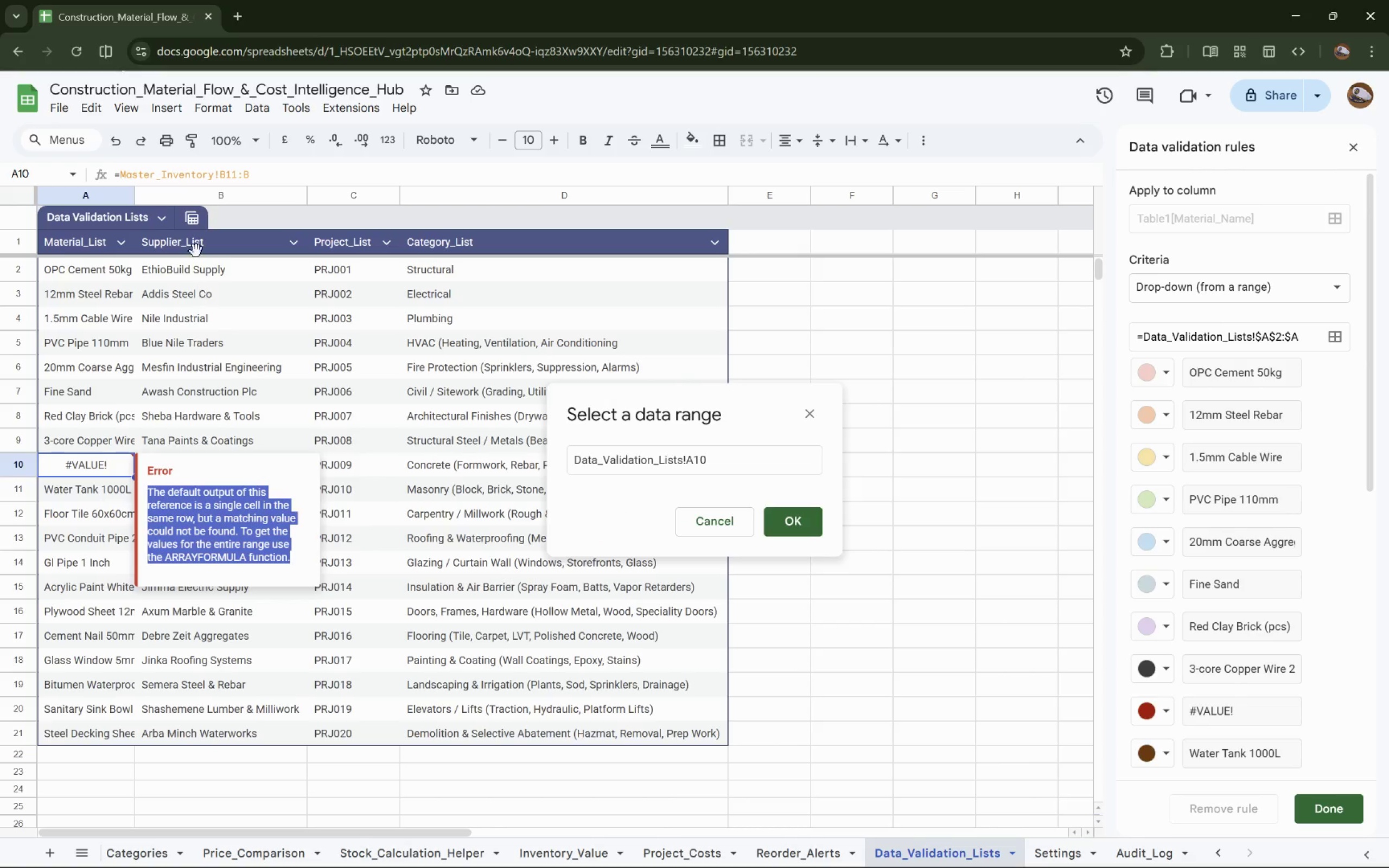 
double_click([190, 177])
 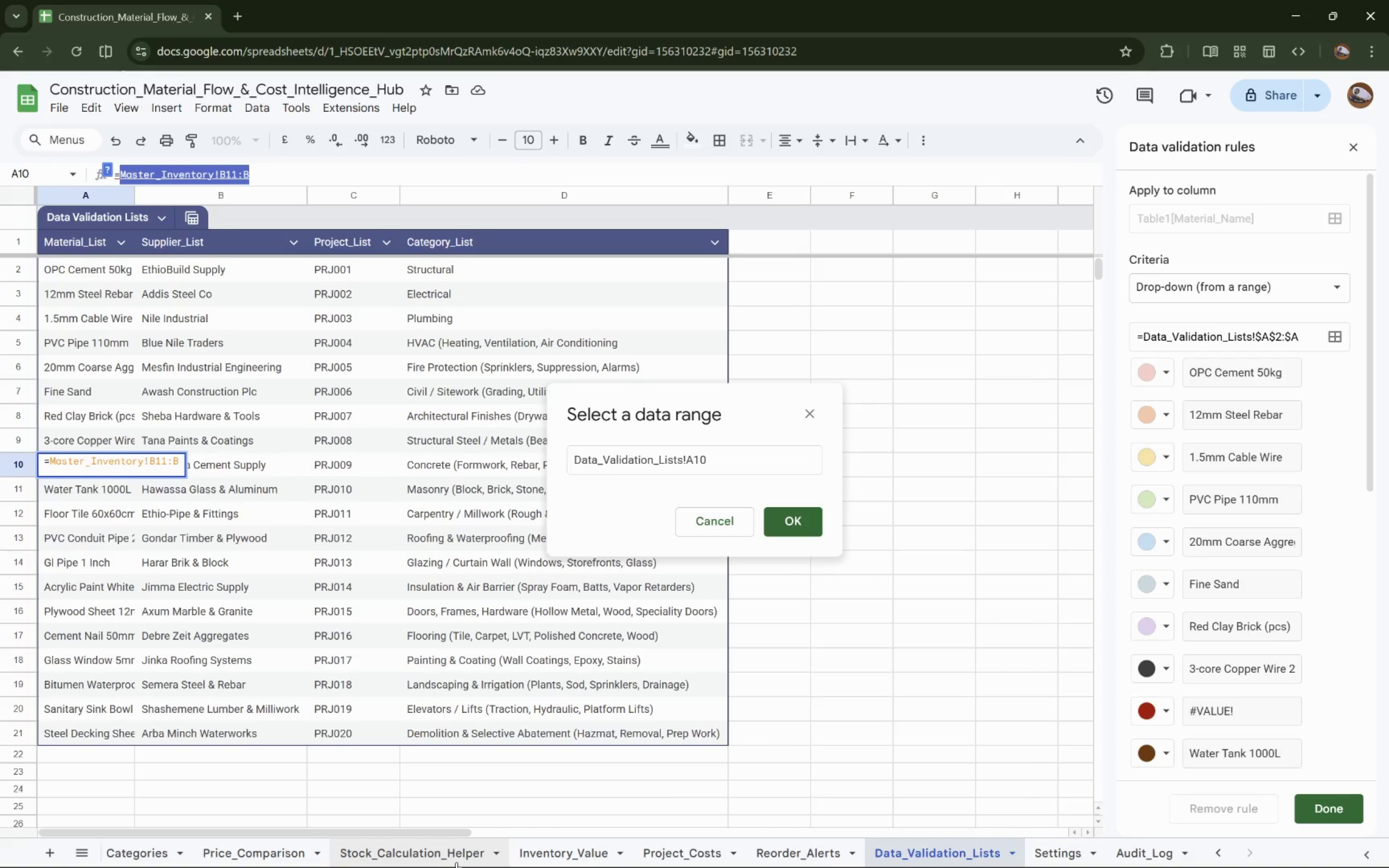 
hold_key(key=ShiftLeft, duration=1.5)
 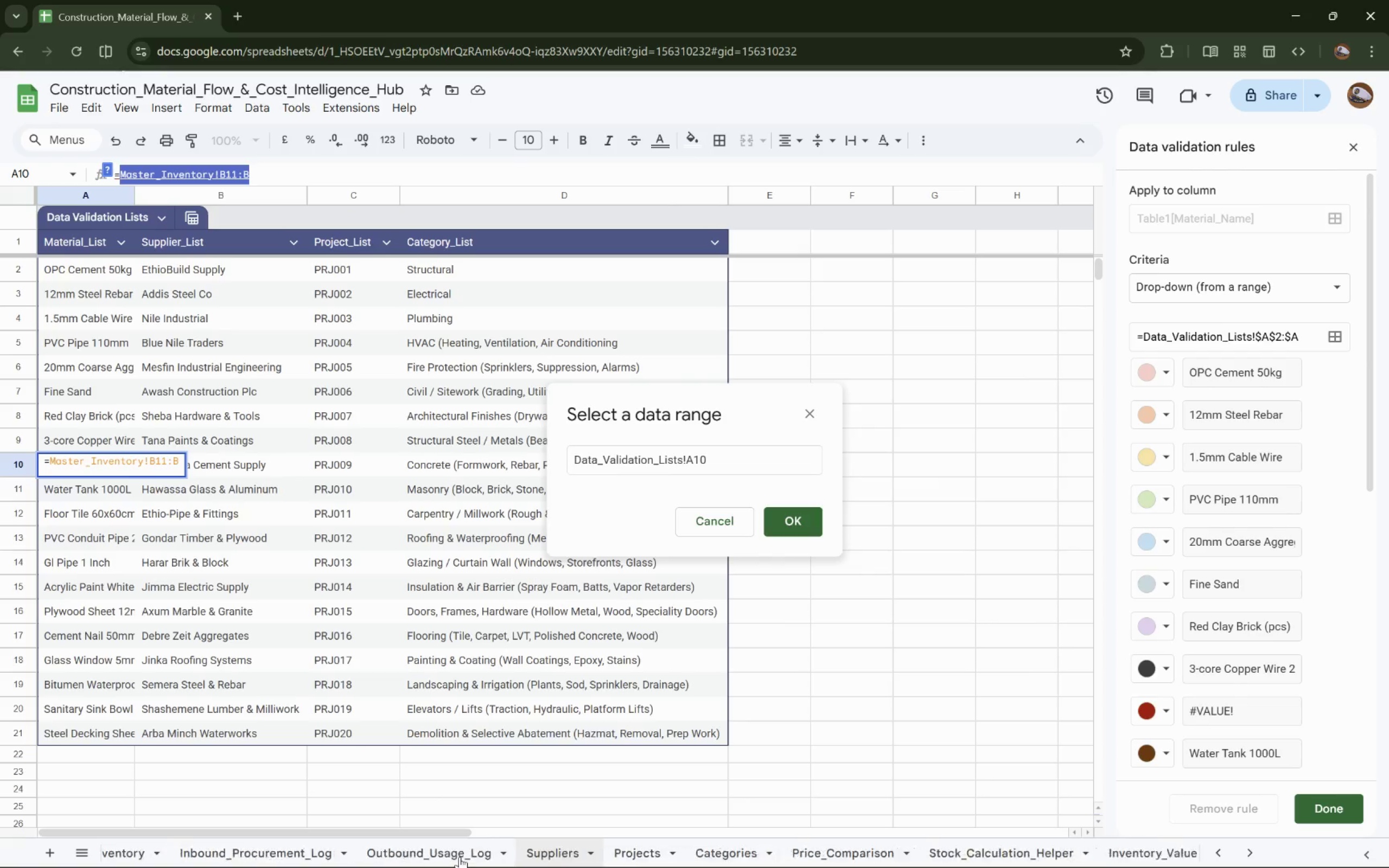 
hold_key(key=ShiftLeft, duration=1.17)
 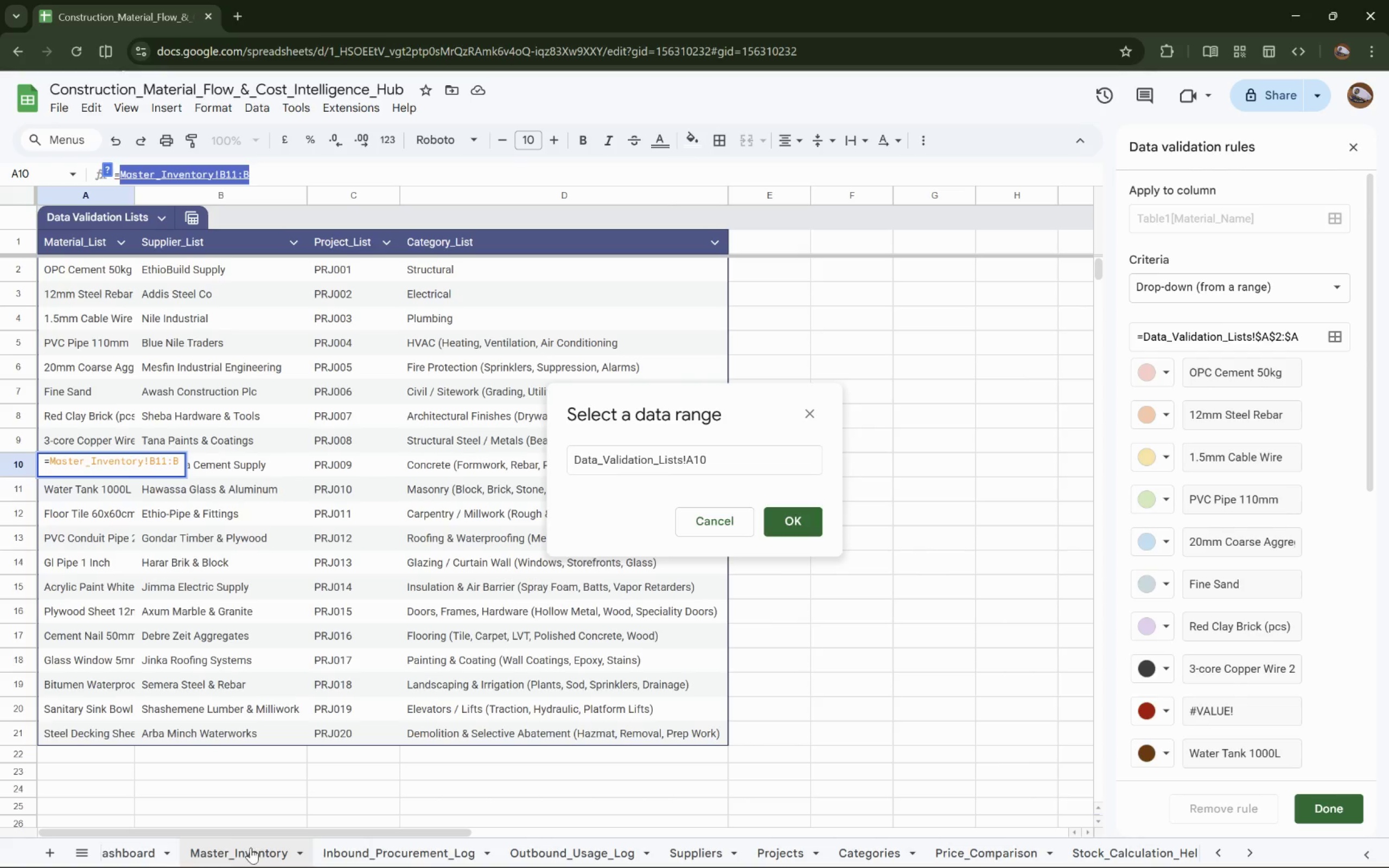 
scroll: coordinate [460, 857], scroll_direction: up, amount: 9.0
 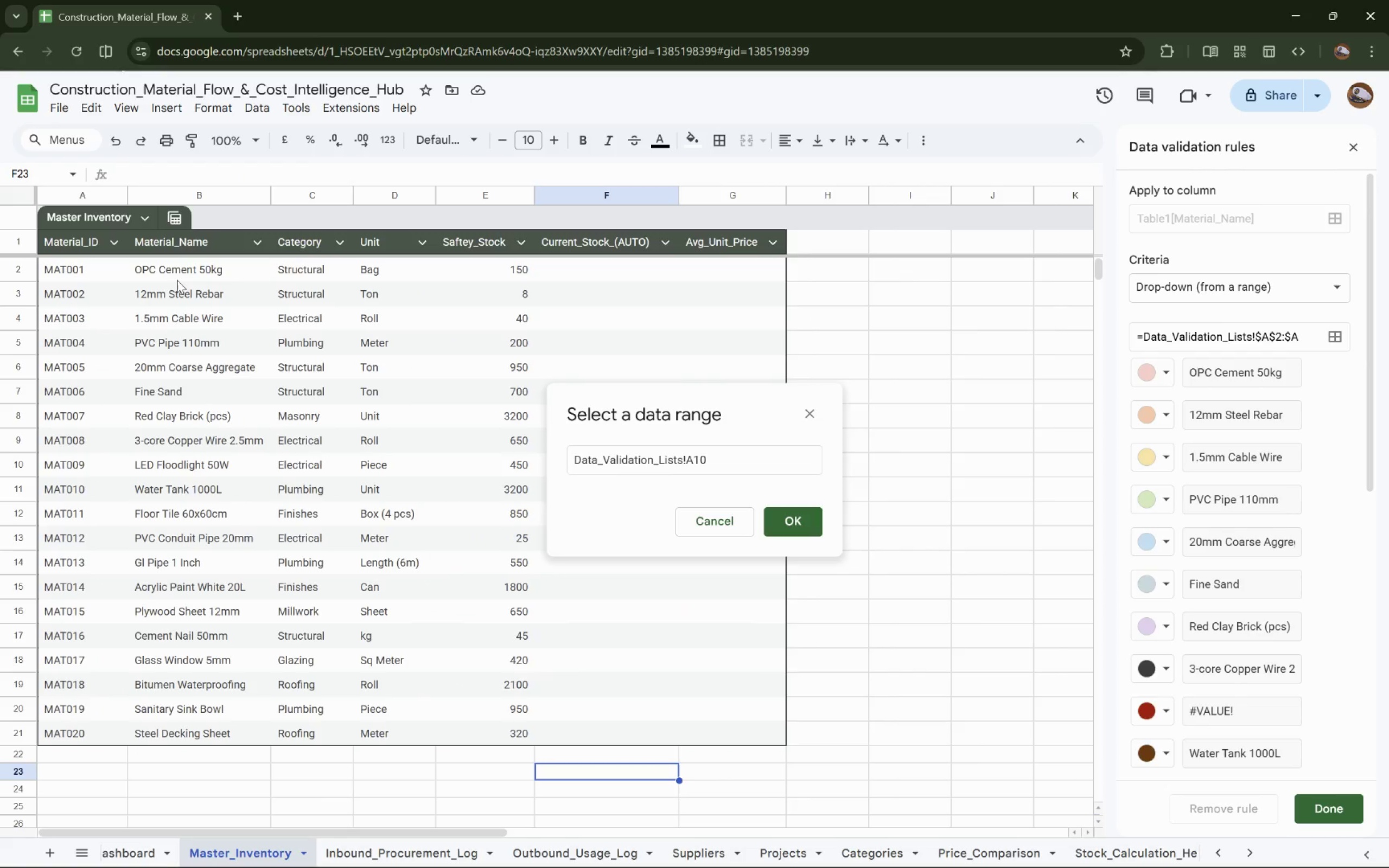 
wait(9.39)
 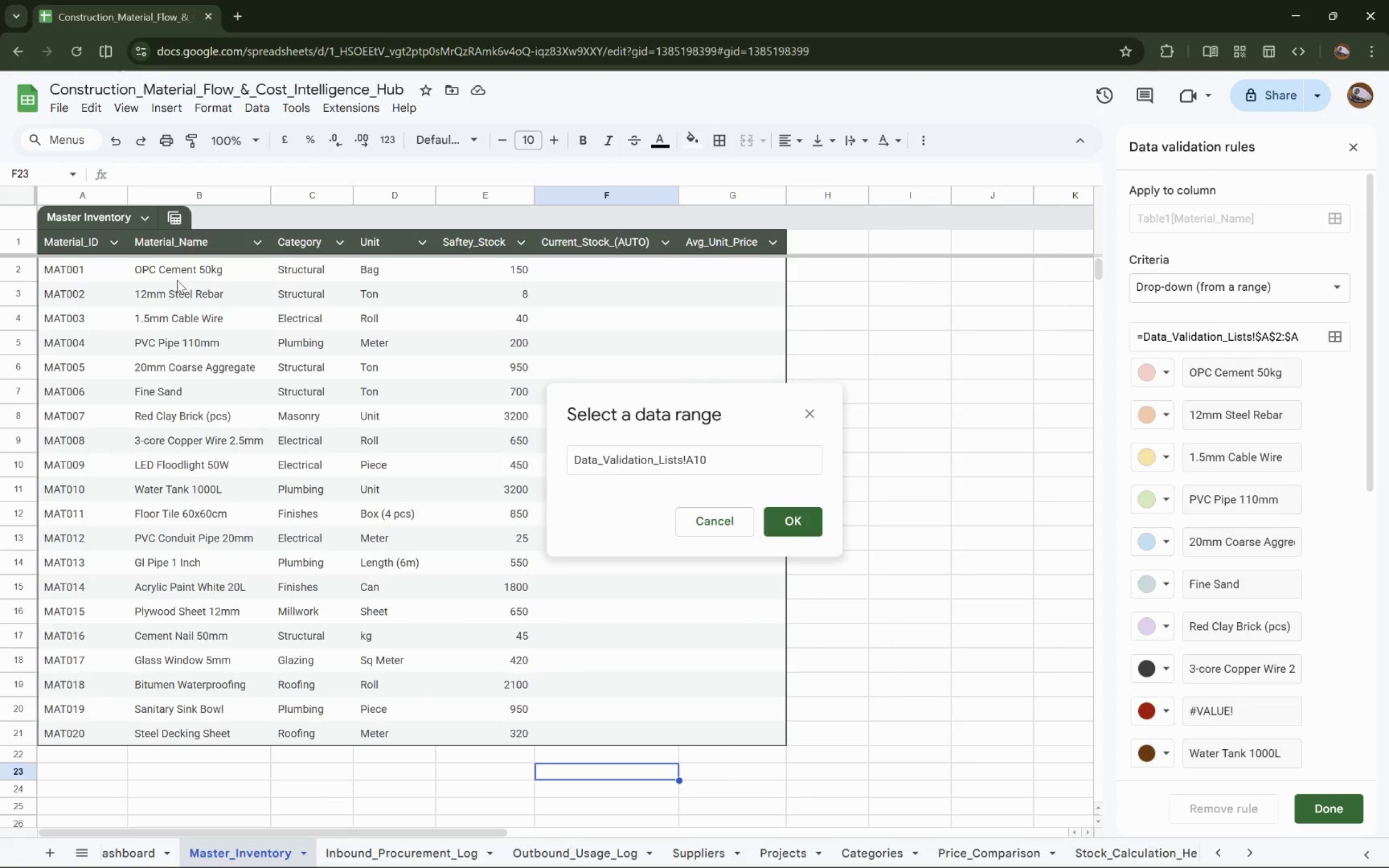 
left_click([814, 413])
 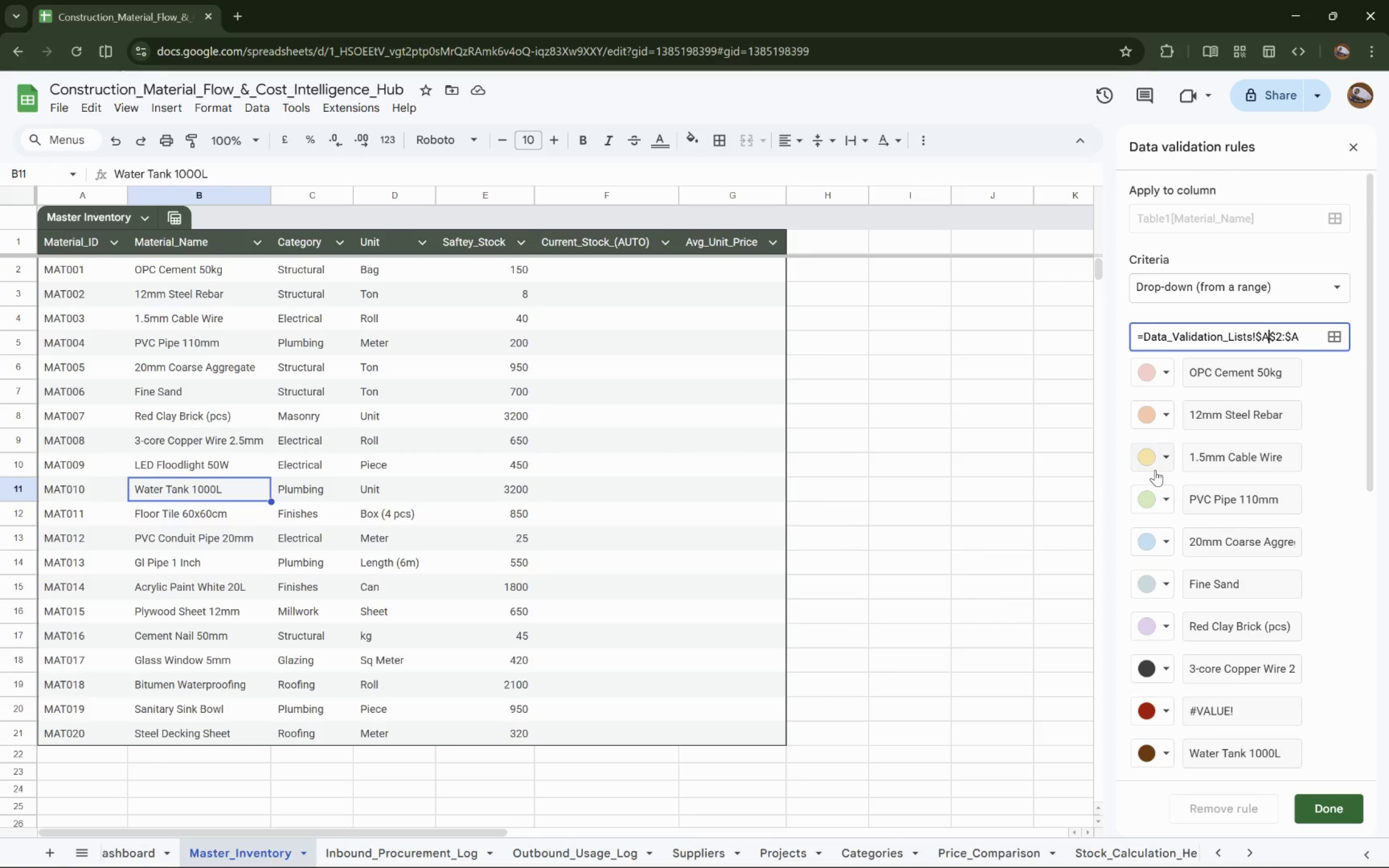 
left_click([912, 437])
 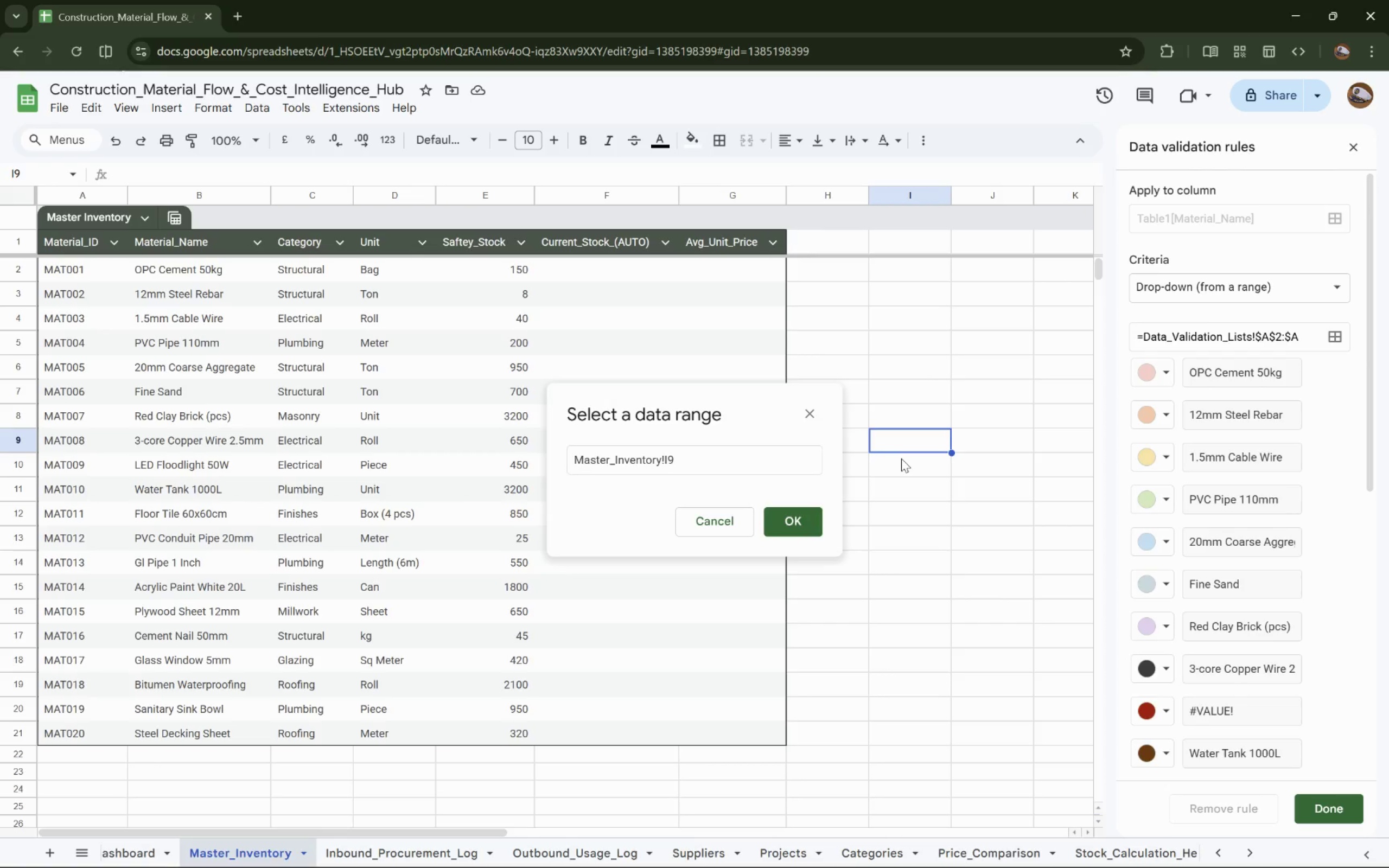 
type(=B11)
 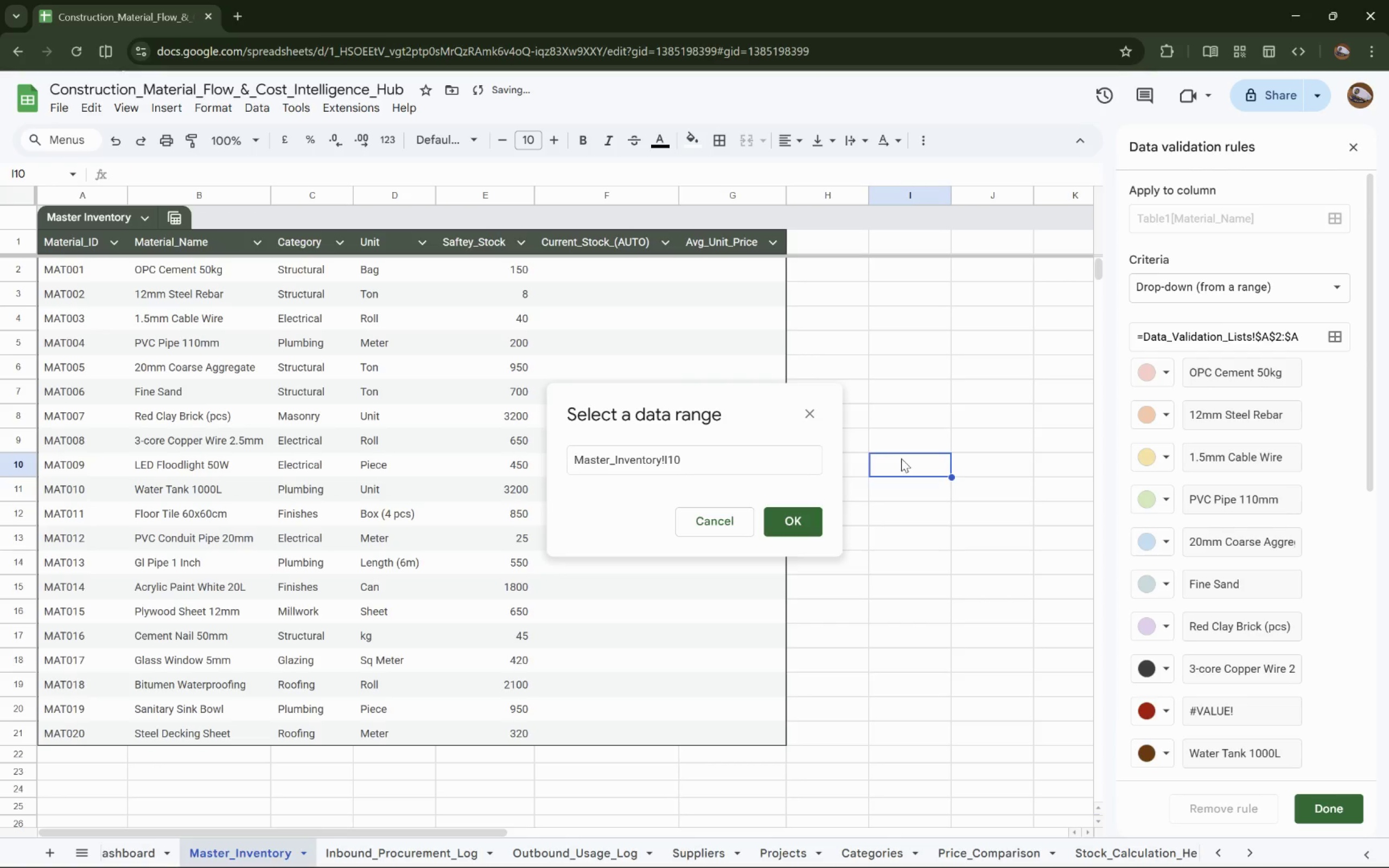 
 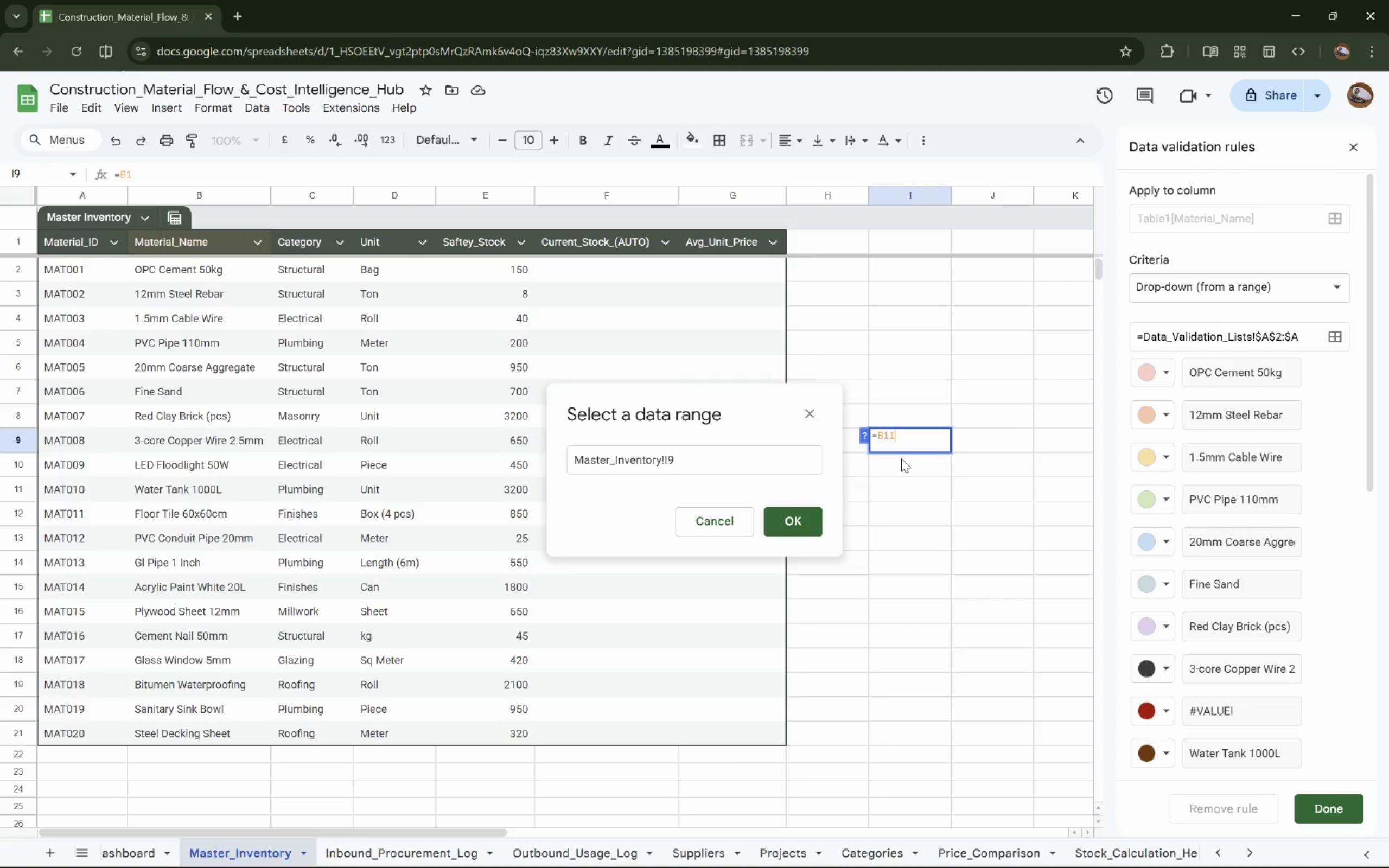 
key(Enter)
 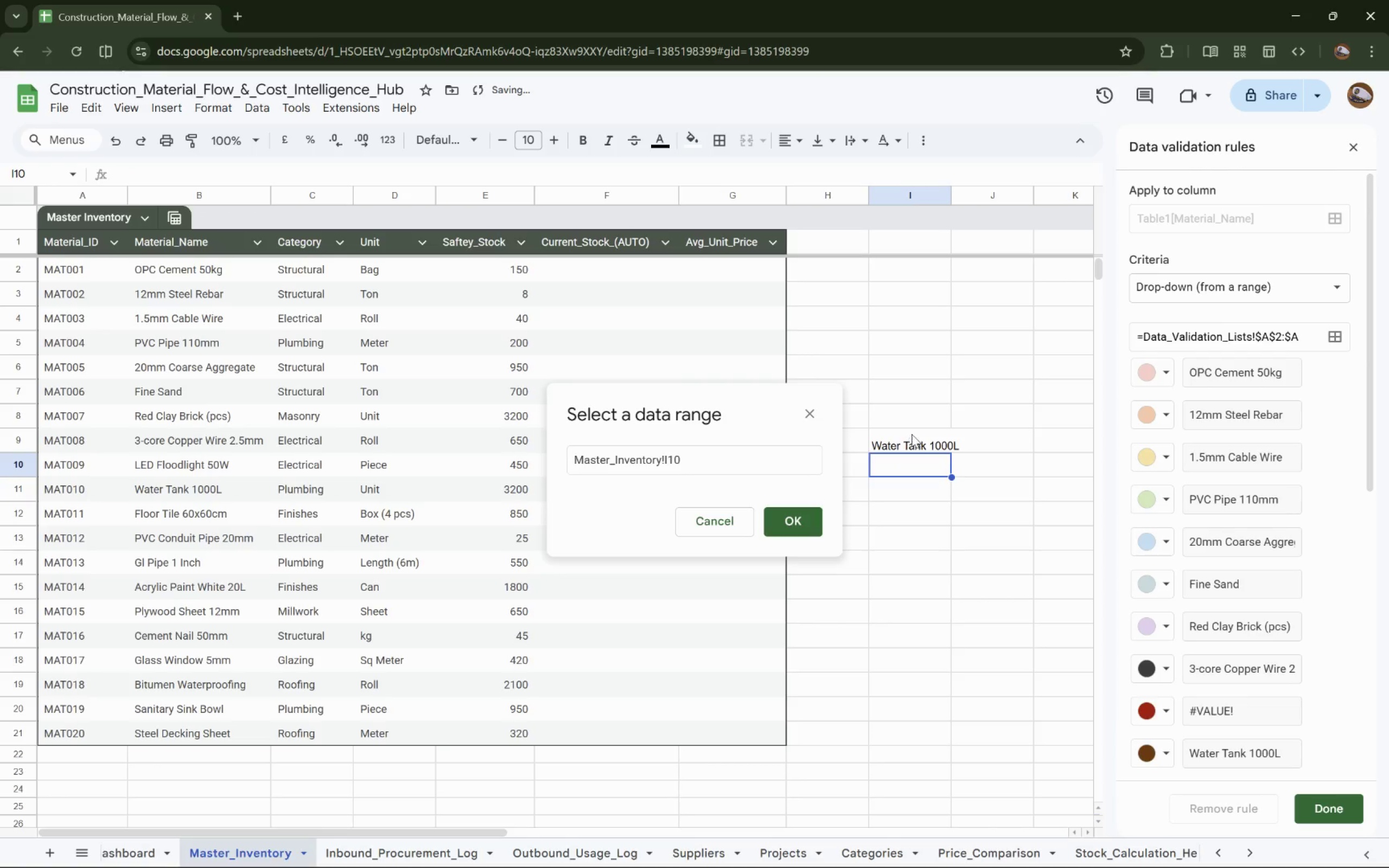 
left_click([915, 428])
 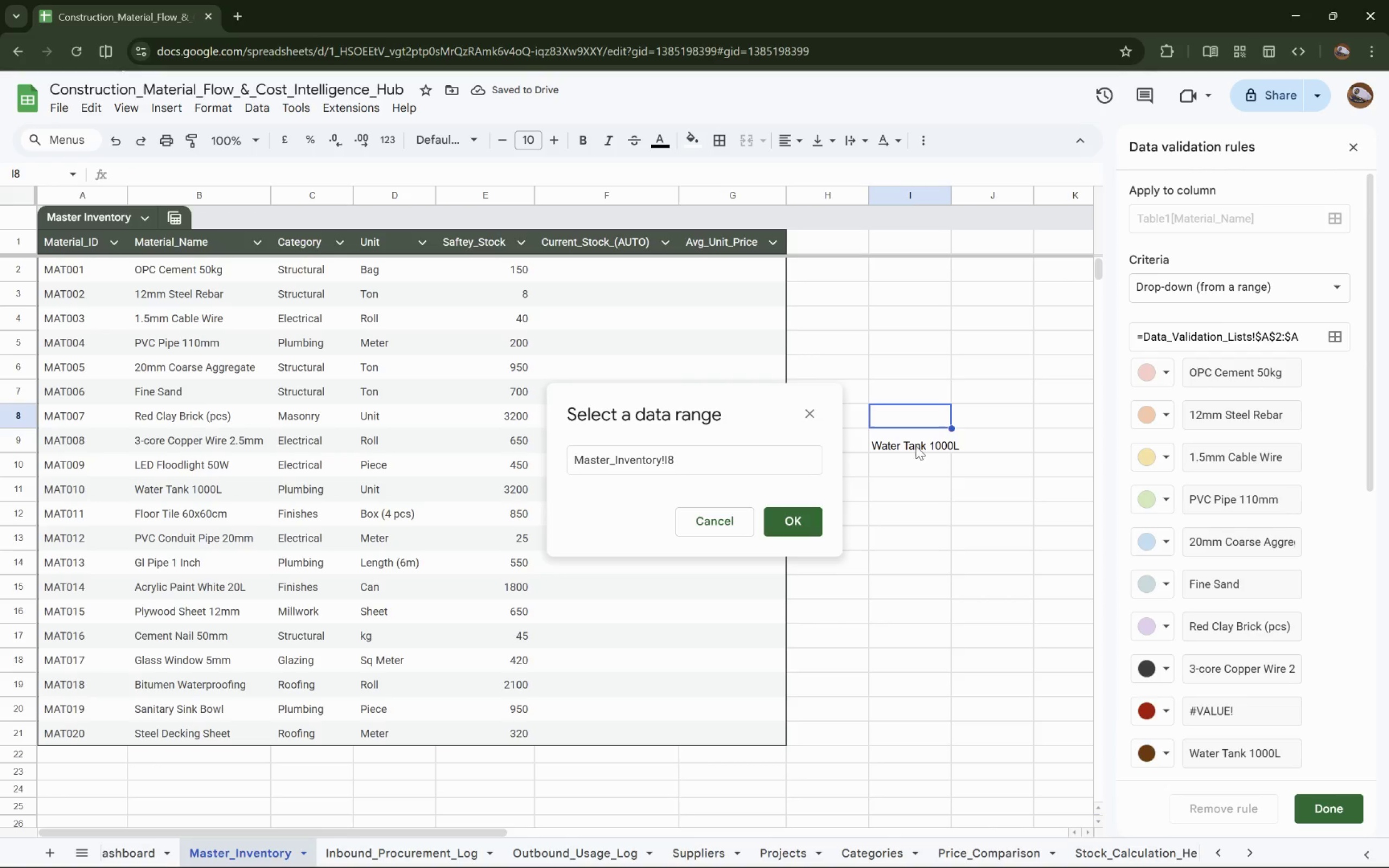 
left_click_drag(start_coordinate=[918, 447], to_coordinate=[921, 446])
 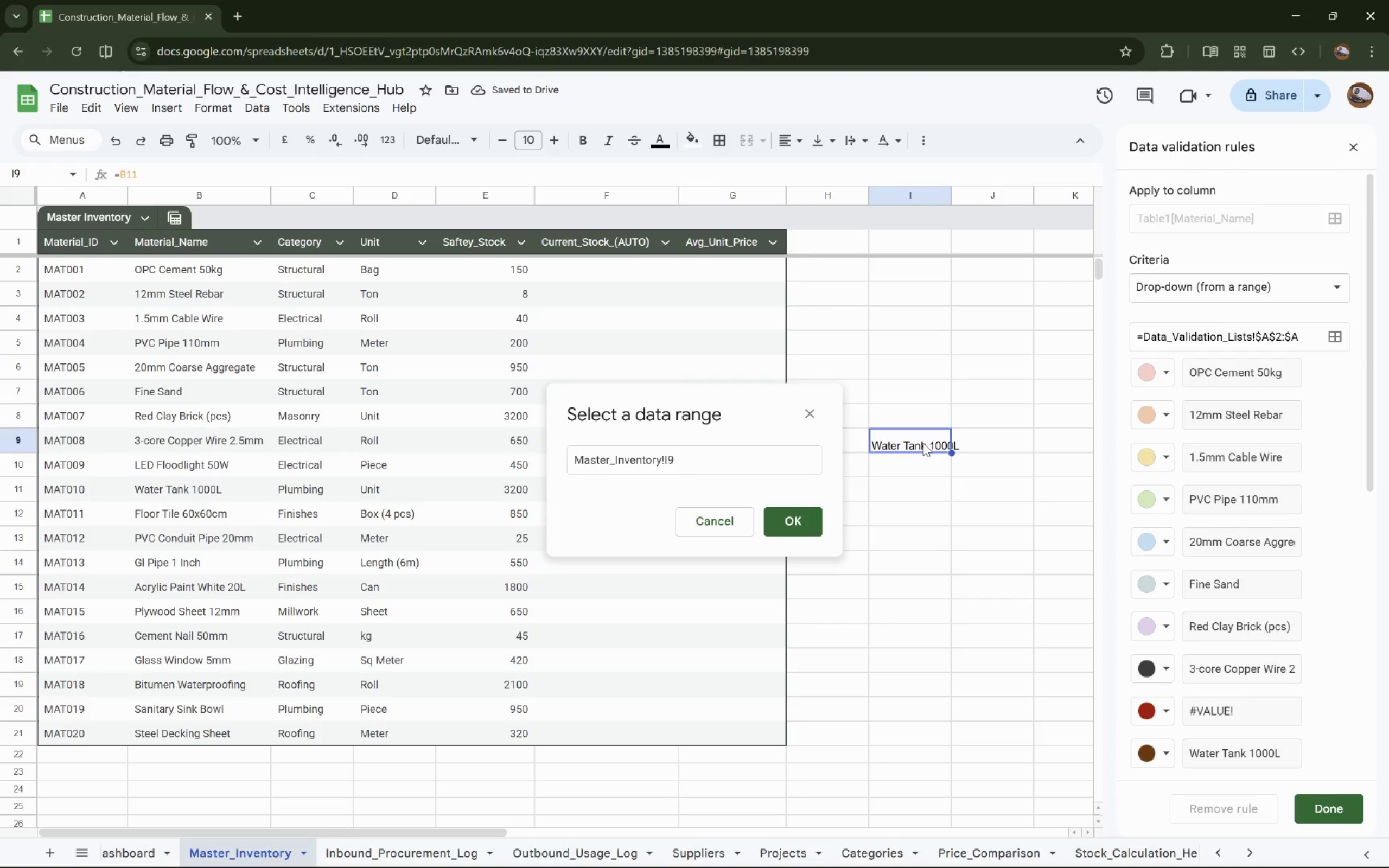 
double_click([923, 443])
 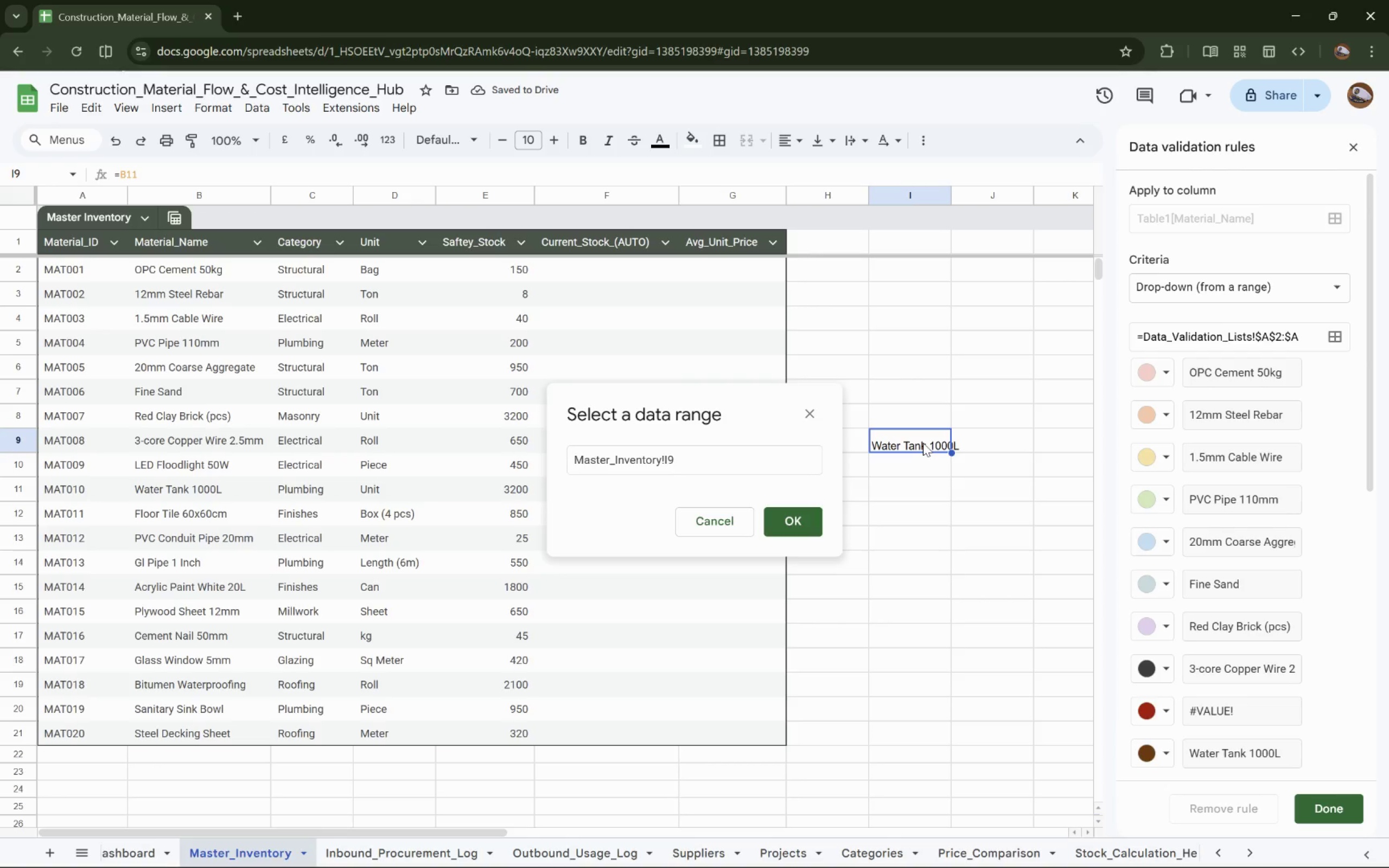 
key(Delete)
 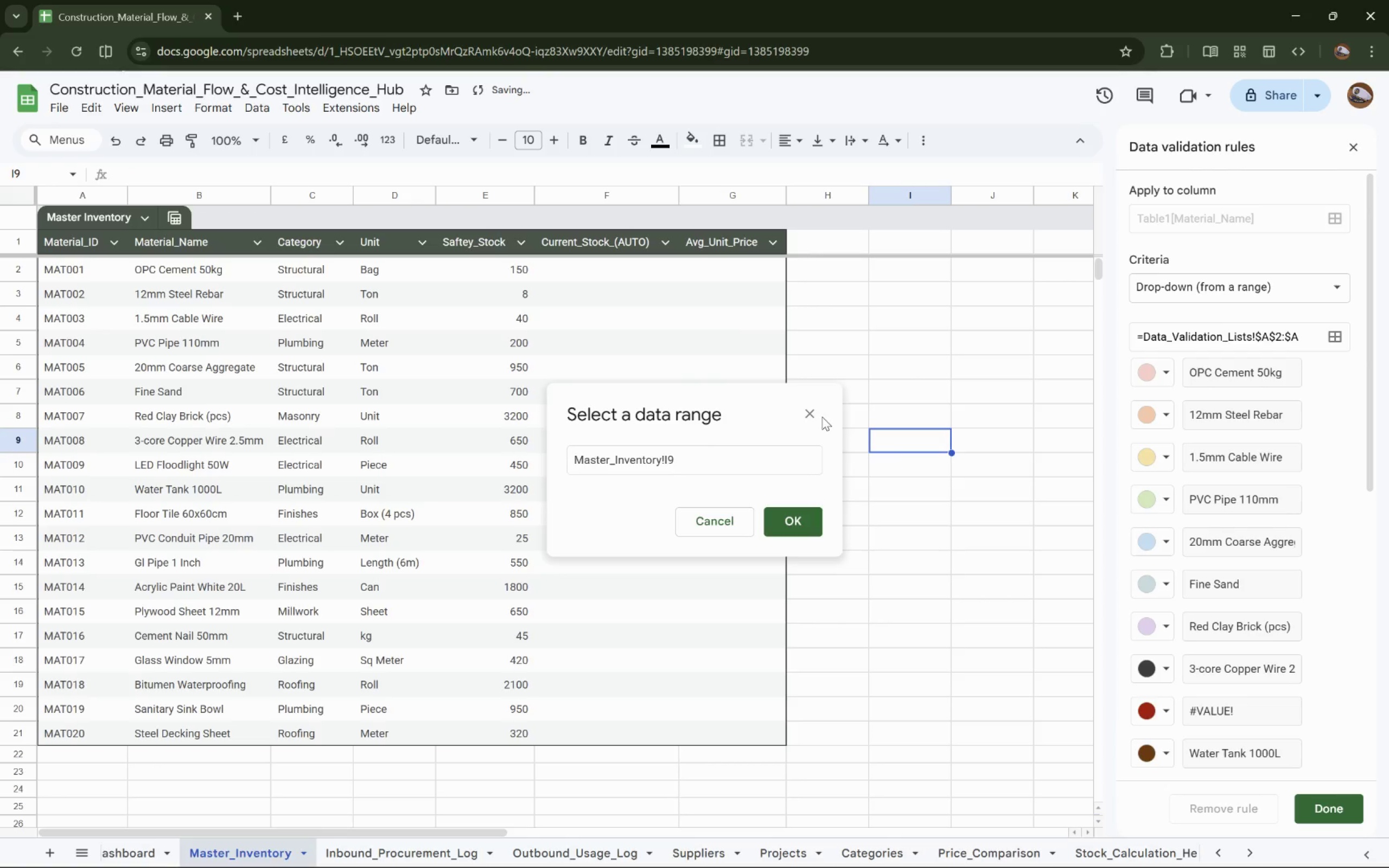 
left_click([813, 413])
 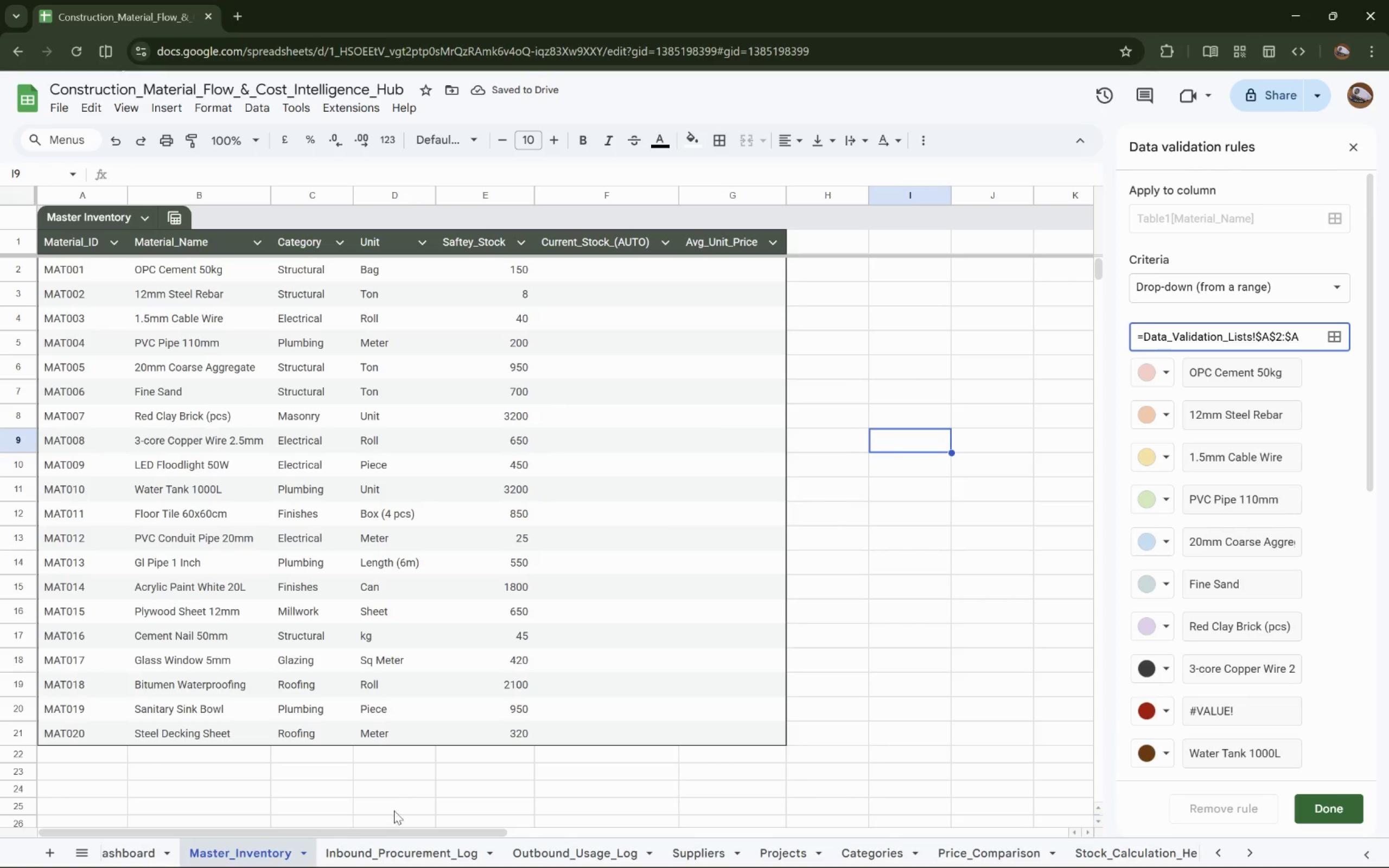 
left_click([397, 846])
 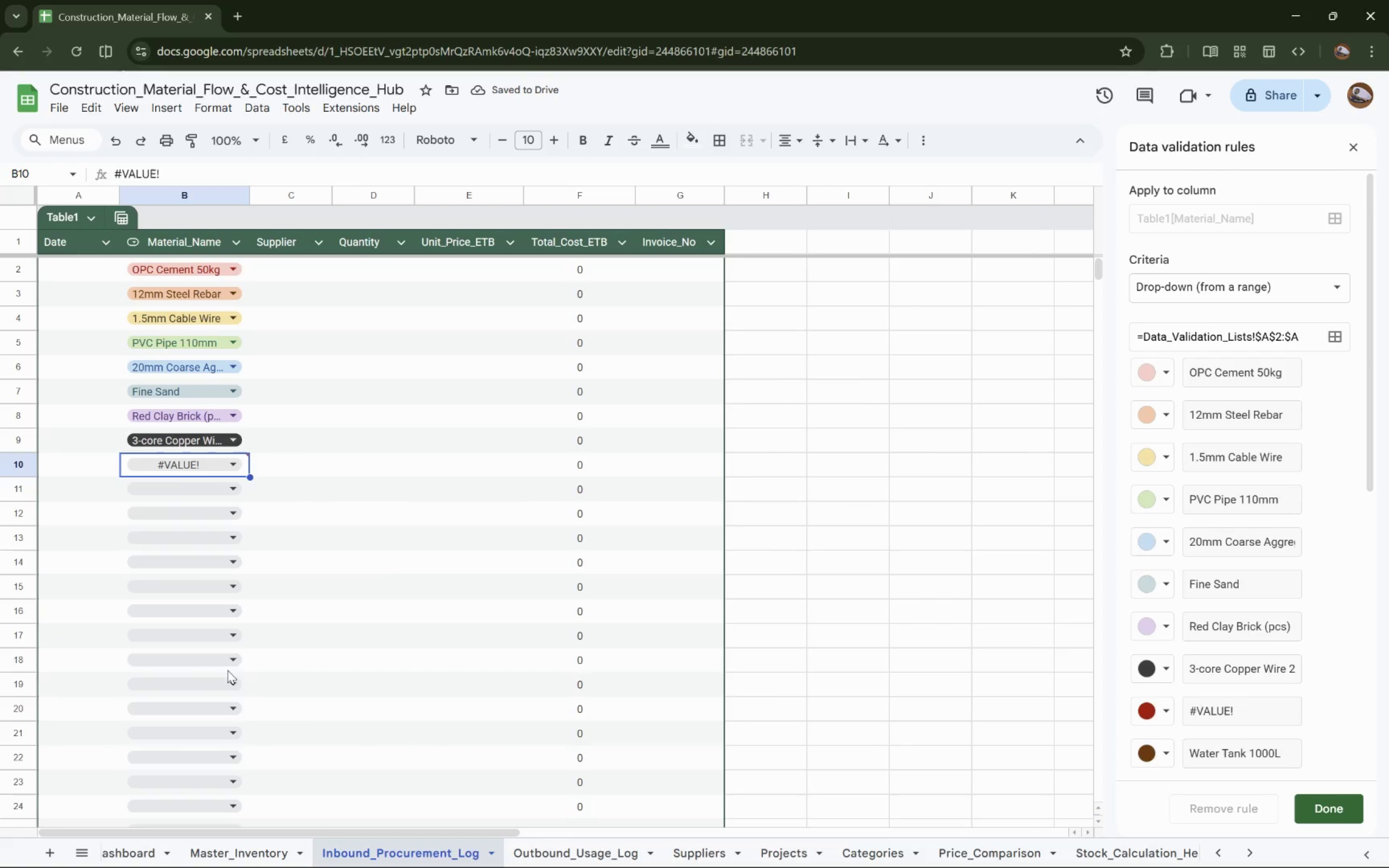 
mouse_move([218, 481])
 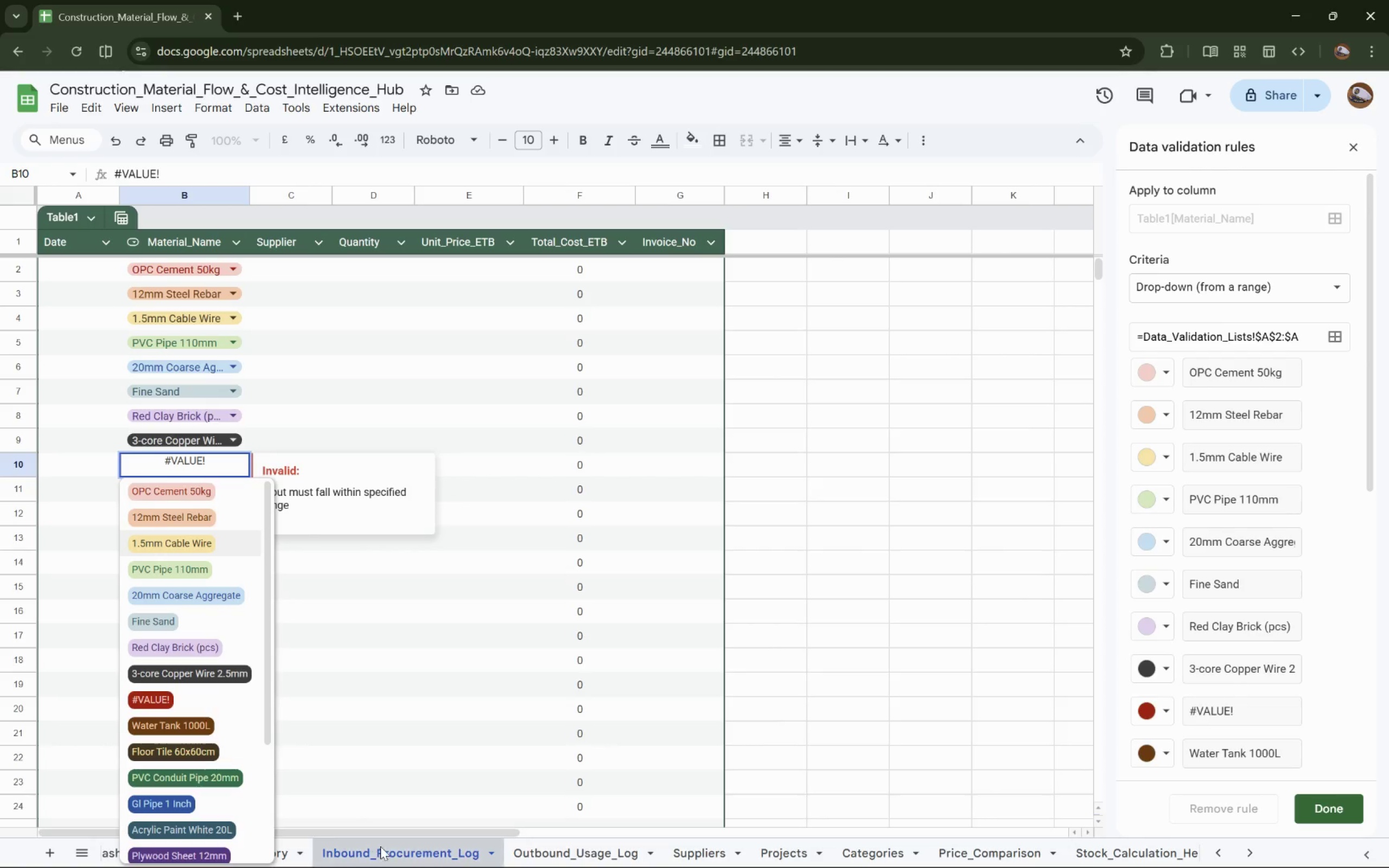 
left_click([387, 858])
 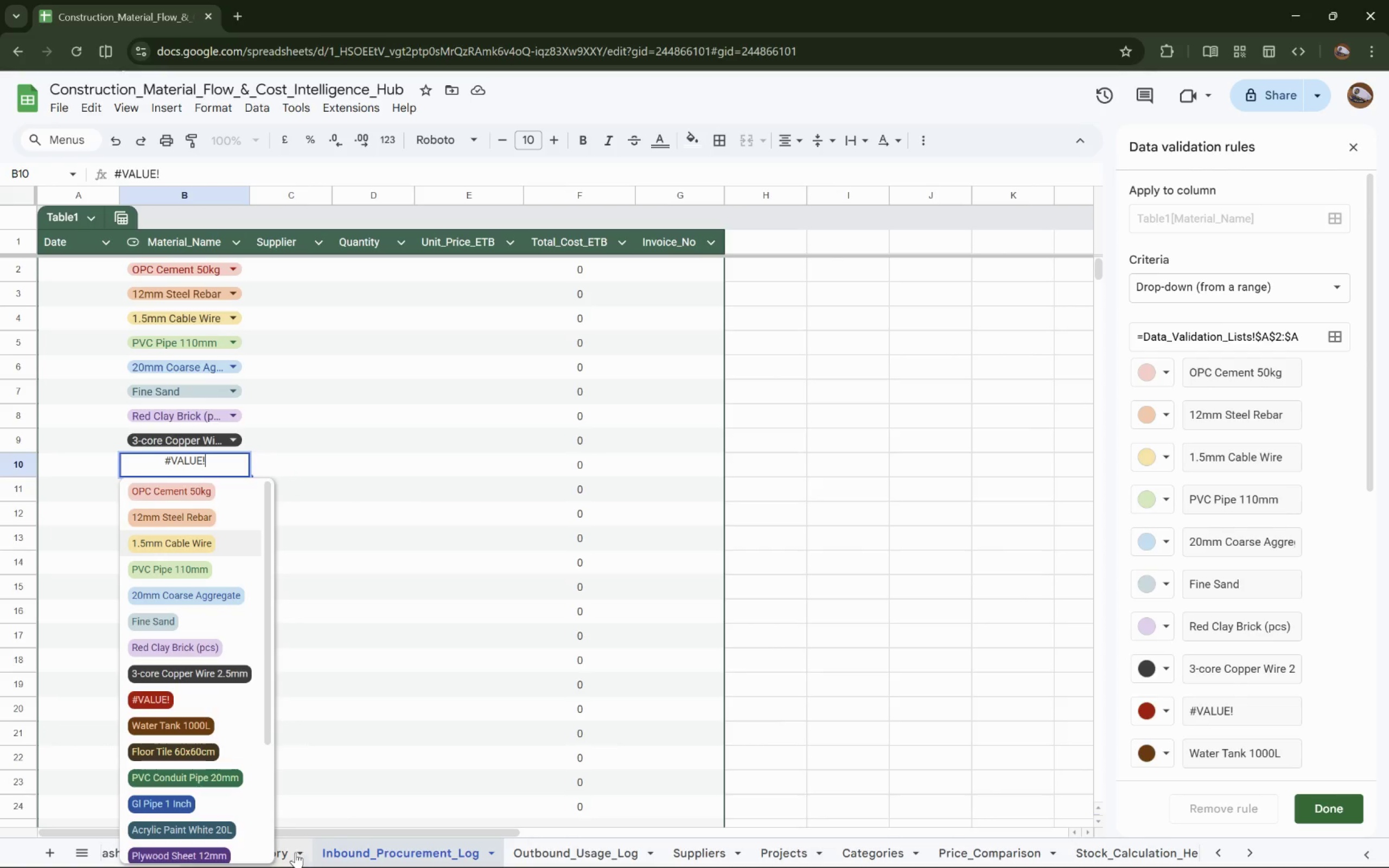 
left_click([284, 853])
 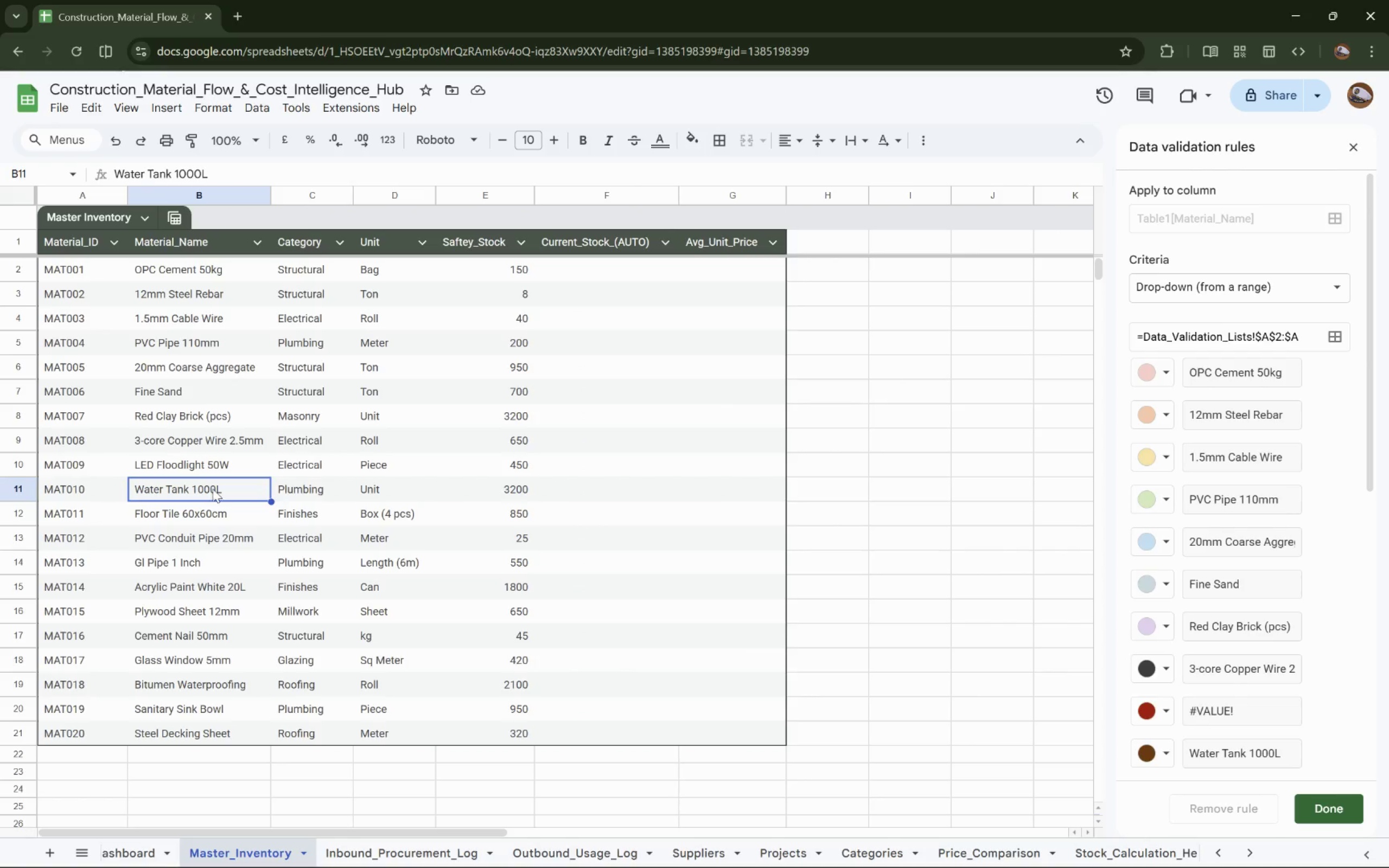 
wait(8.25)
 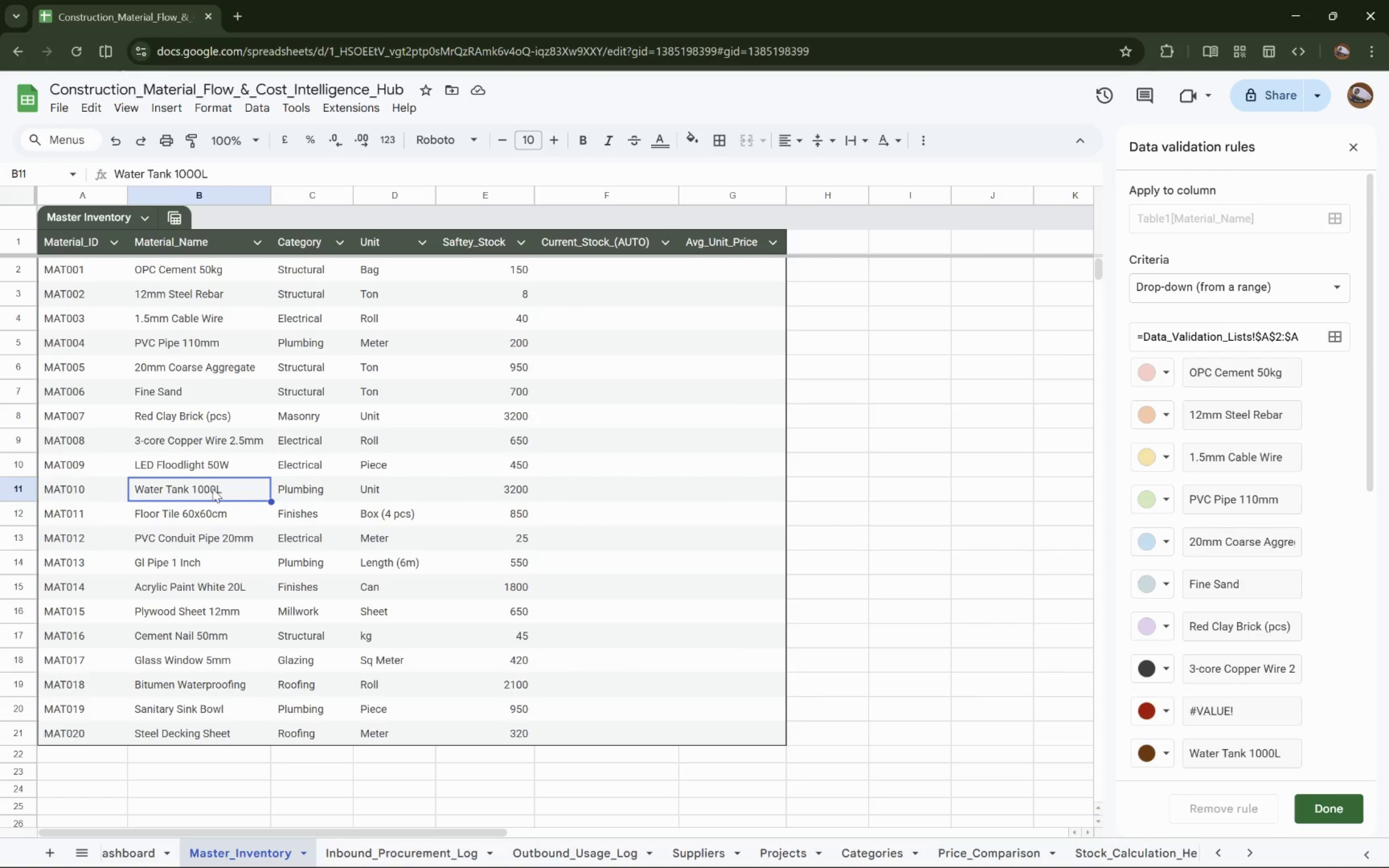 
double_click([217, 492])
 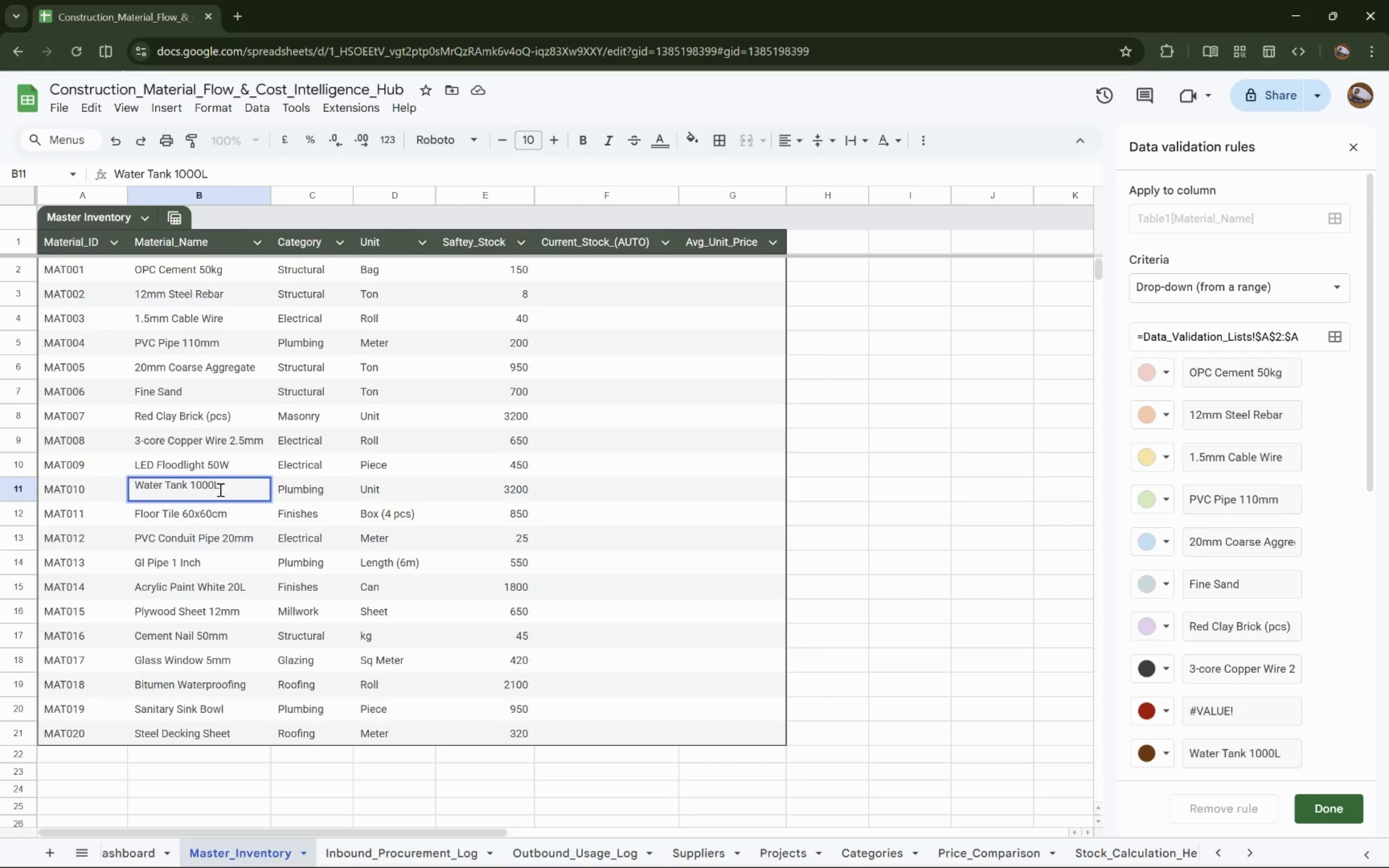 
left_click([222, 484])
 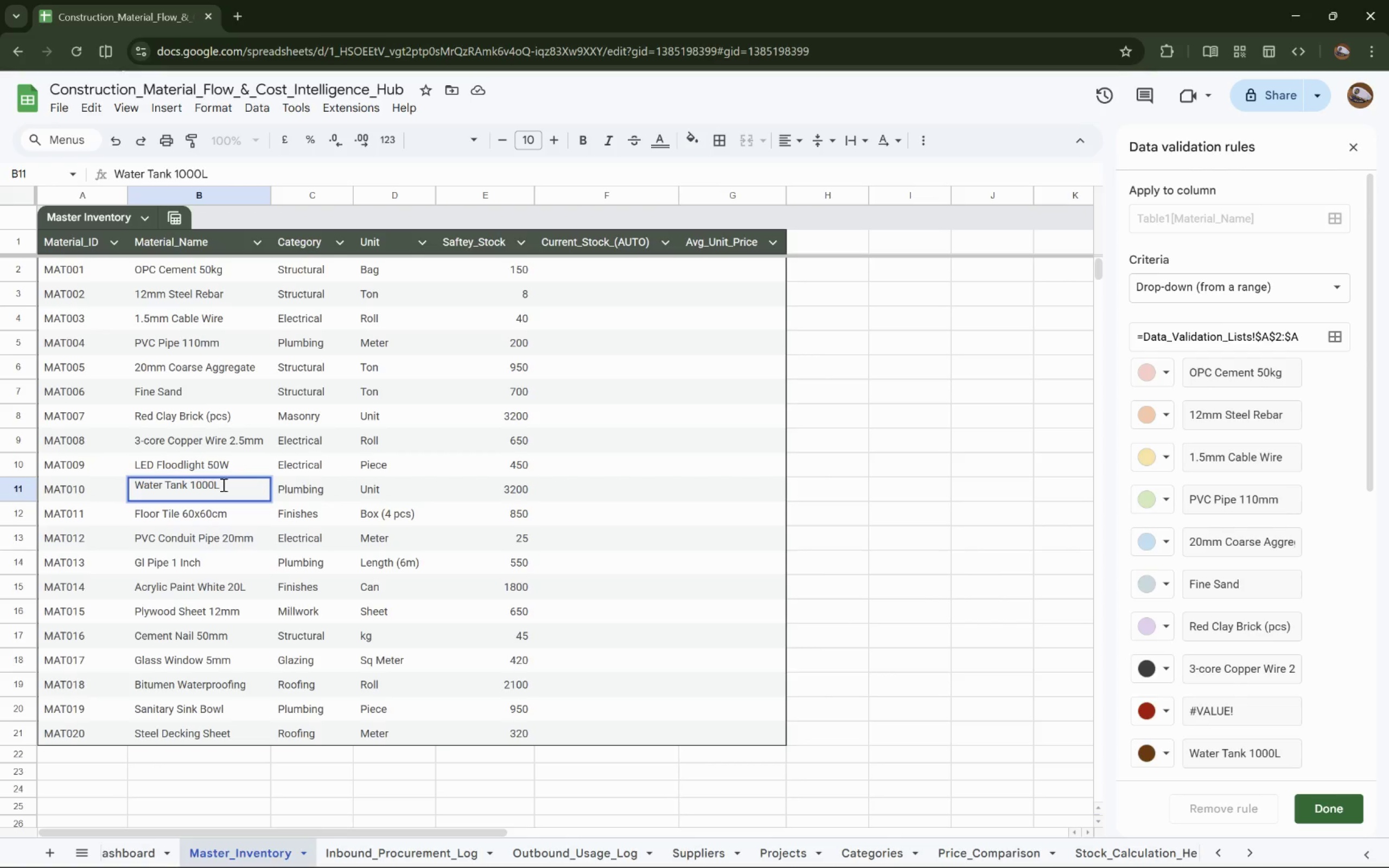 
key(ArrowLeft)
 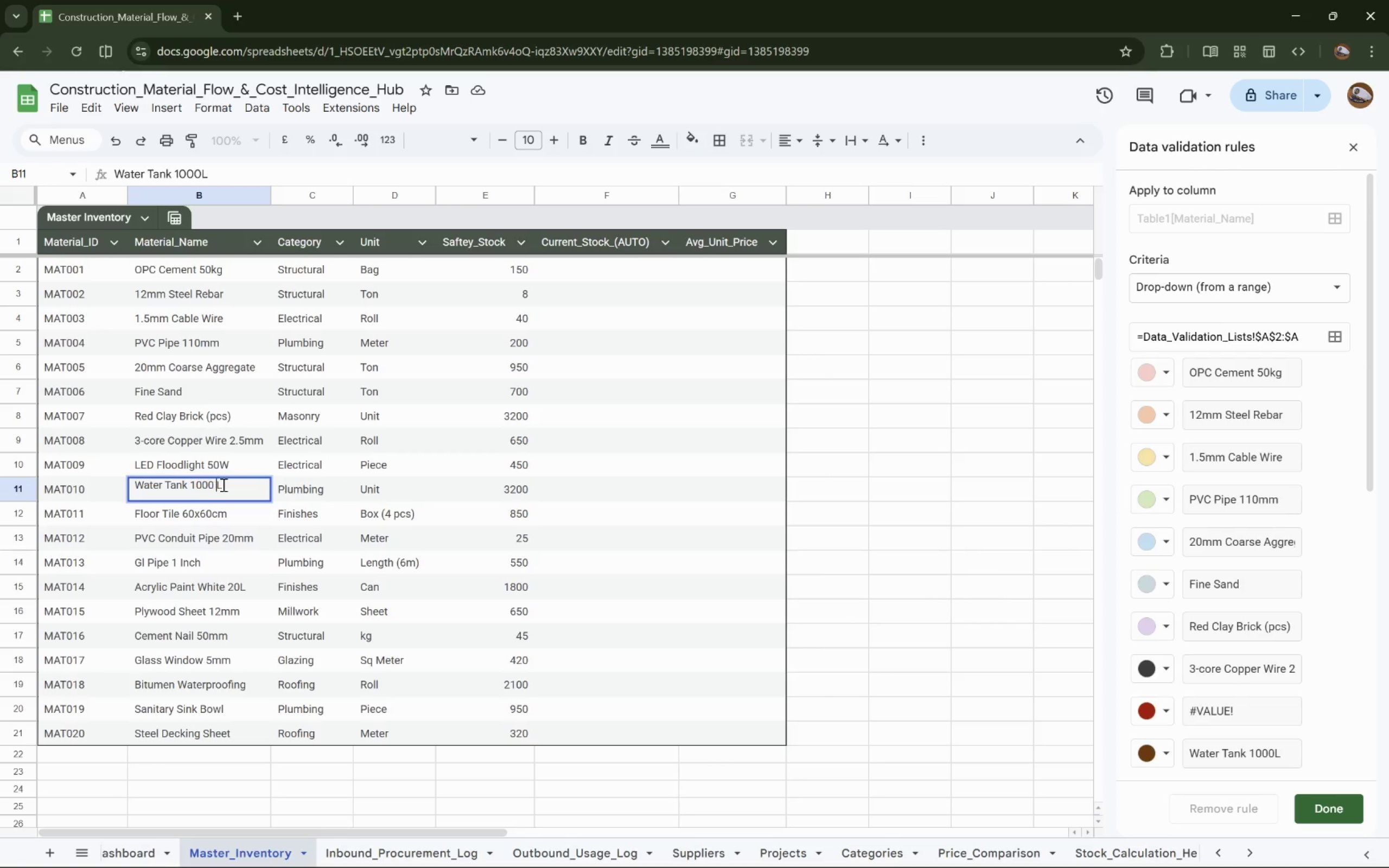 
key(Space)
 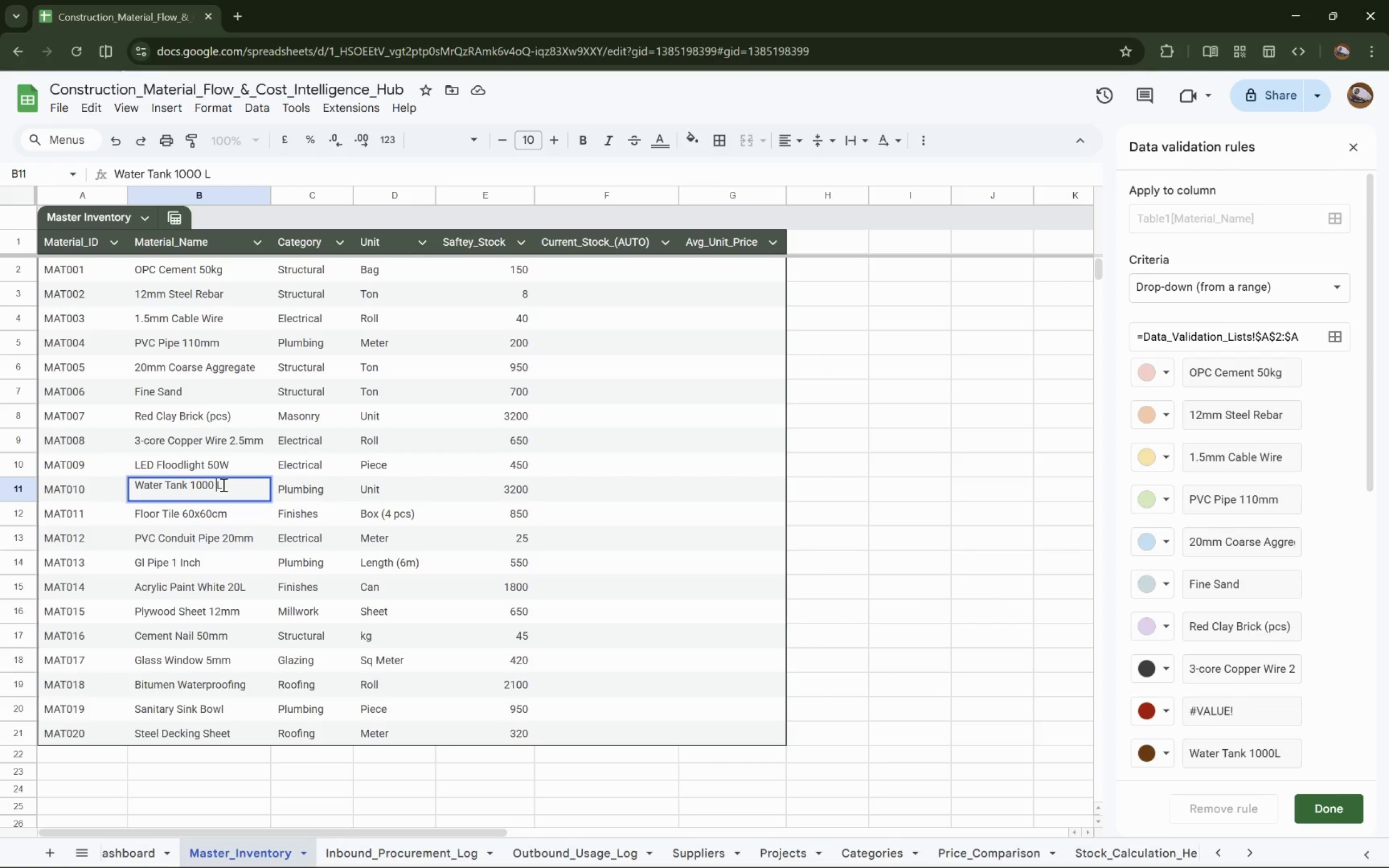 
key(Enter)
 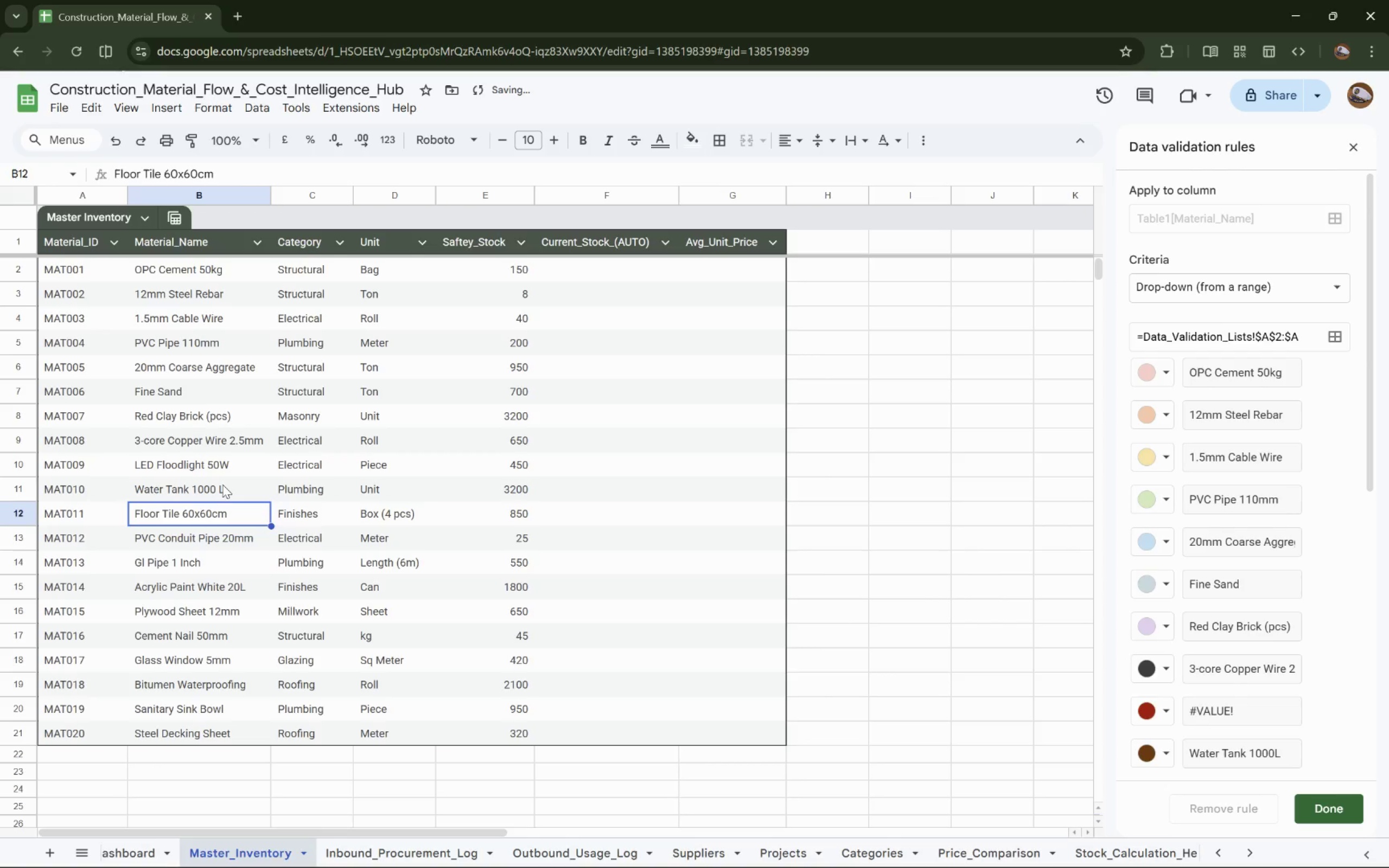 
key(Enter)
 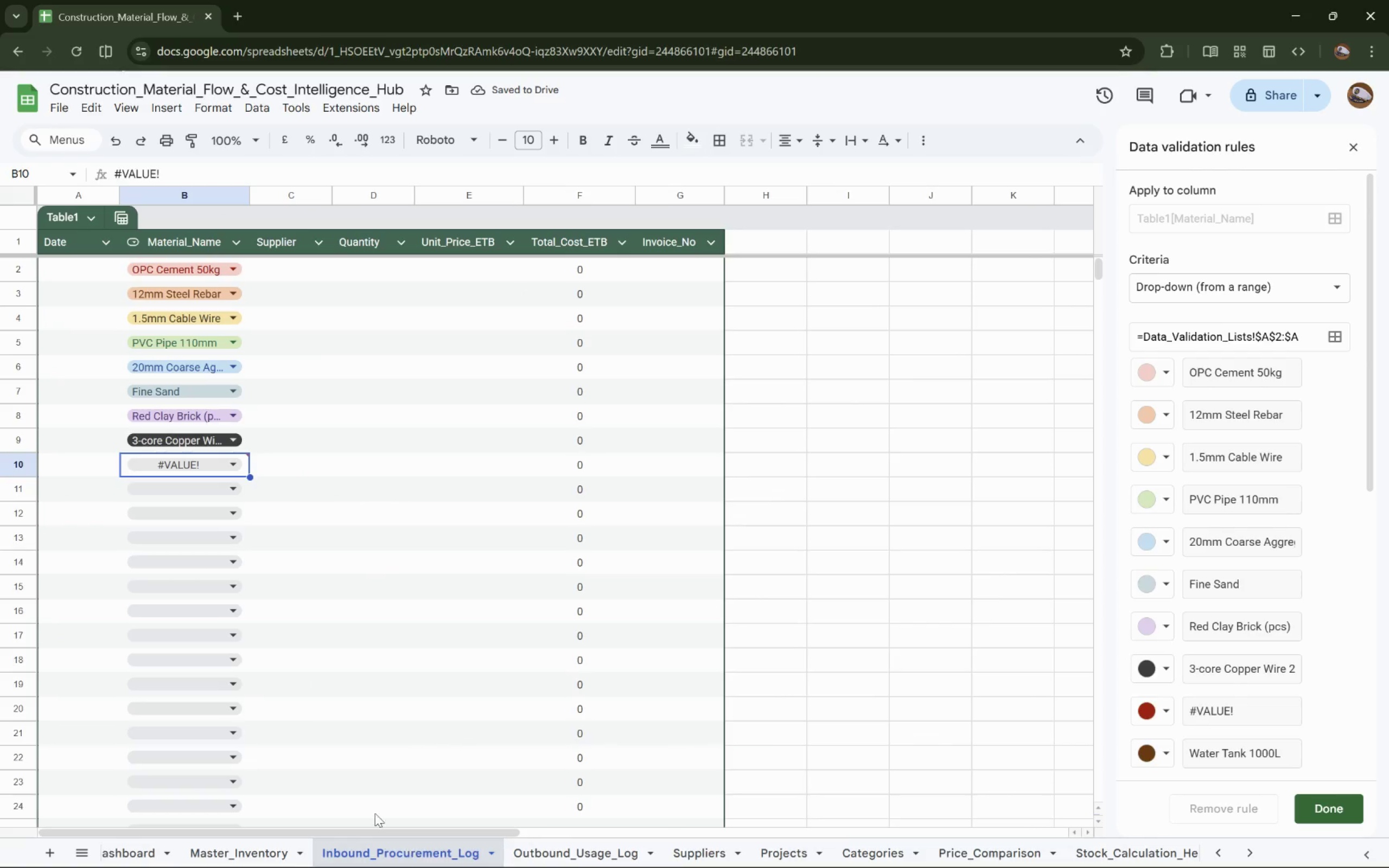 
left_click([224, 465])
 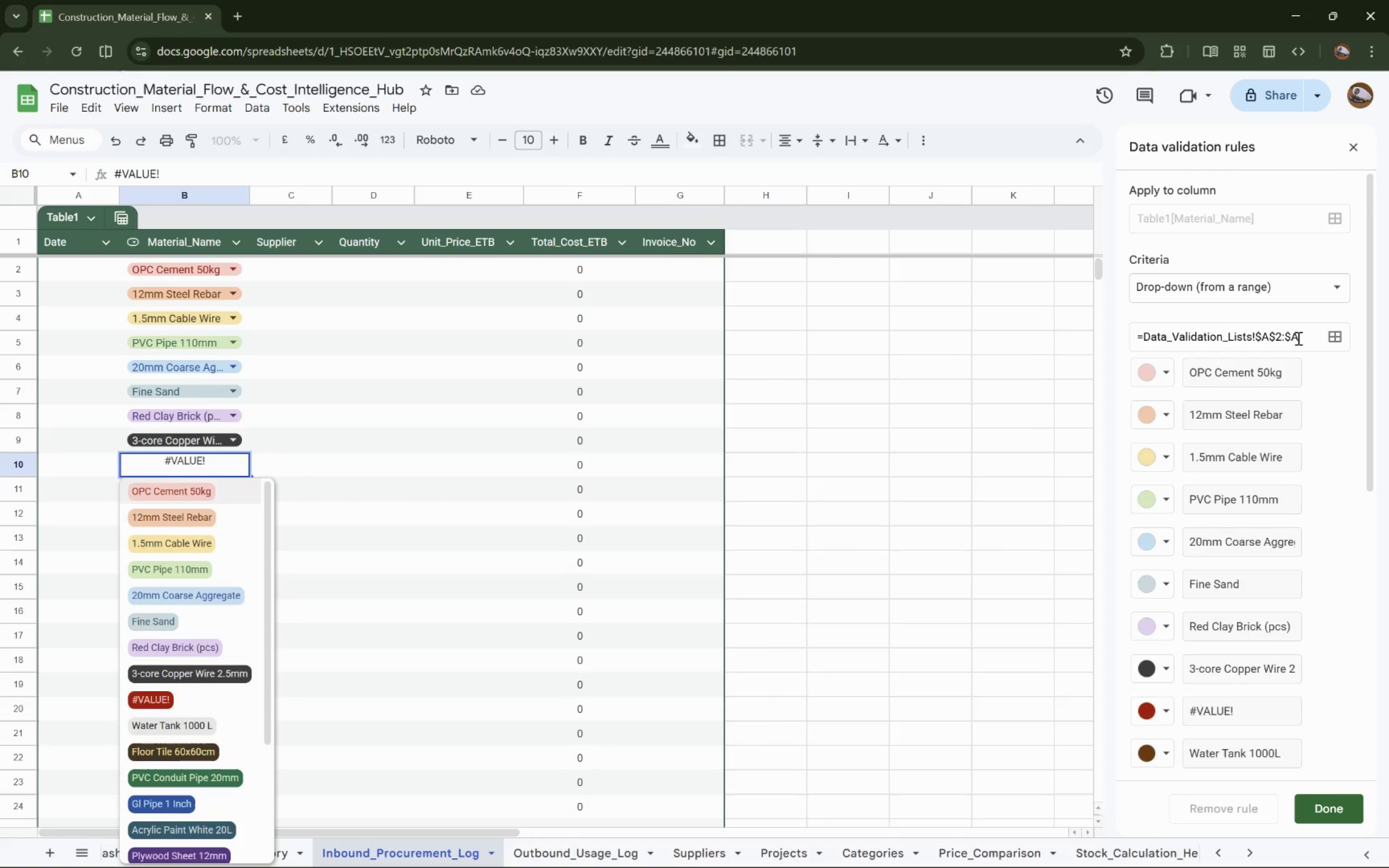 
wait(6.56)
 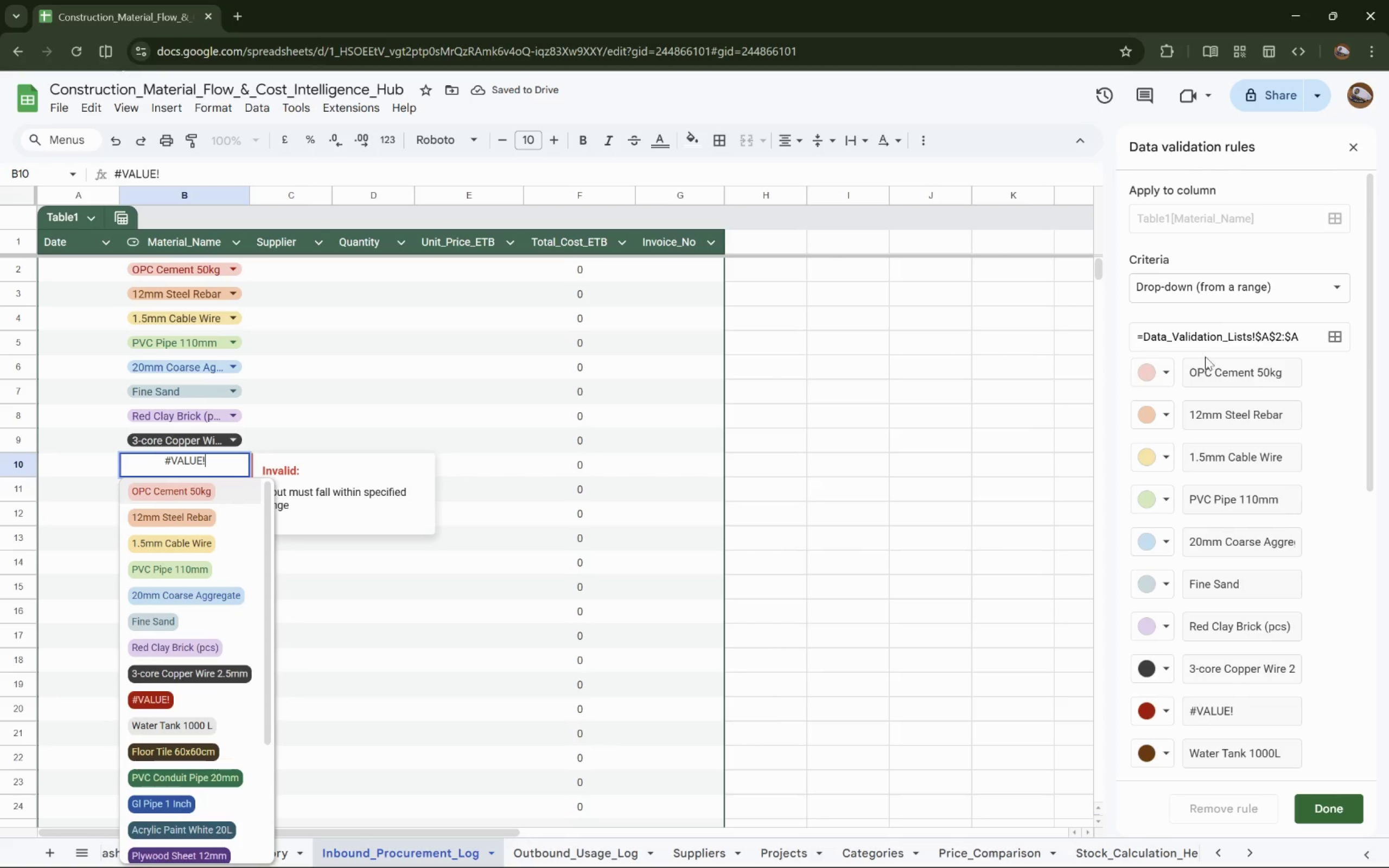 
left_click([1297, 338])
 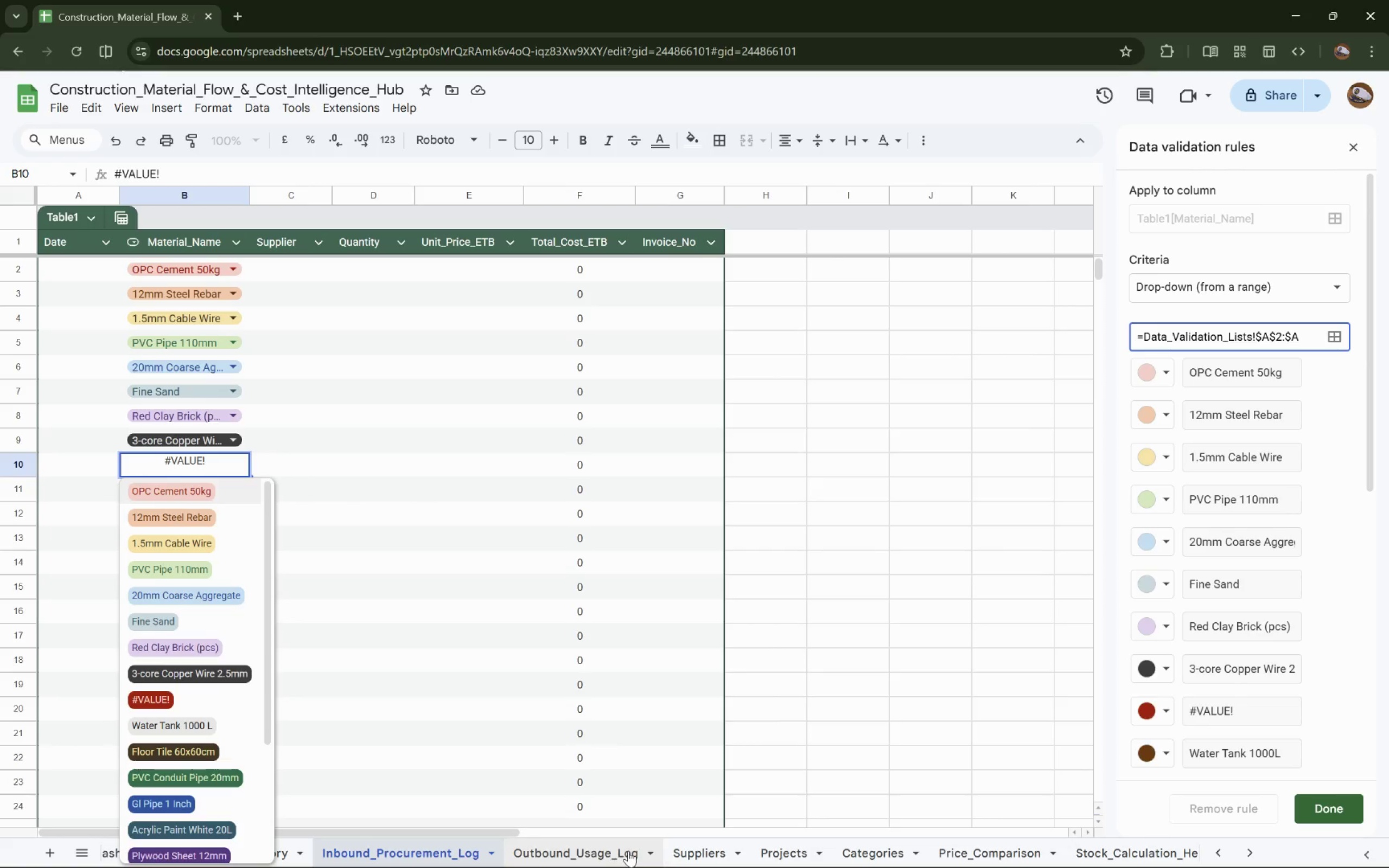 
hold_key(key=ShiftLeft, duration=1.5)
 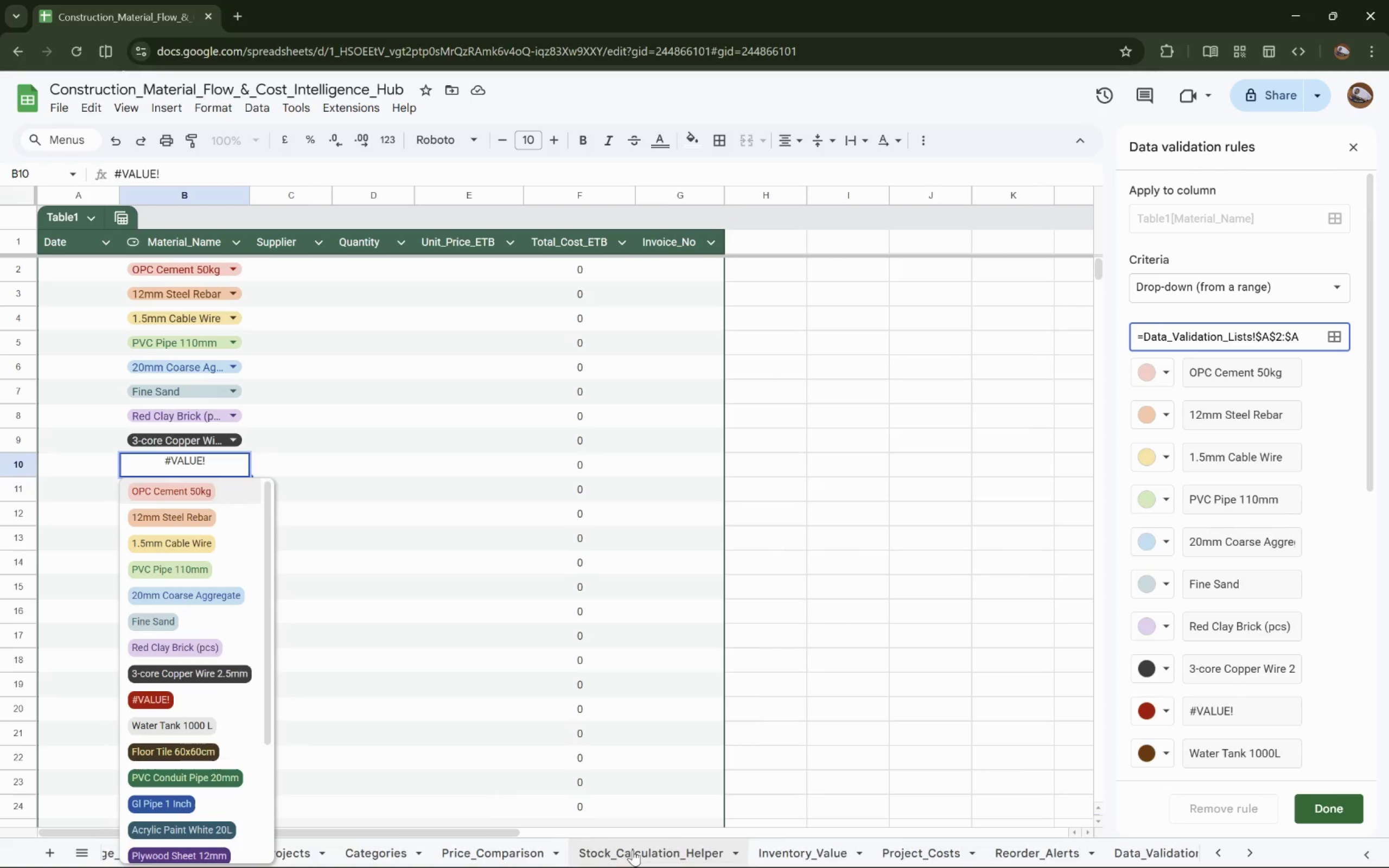 
hold_key(key=ShiftLeft, duration=1.51)
 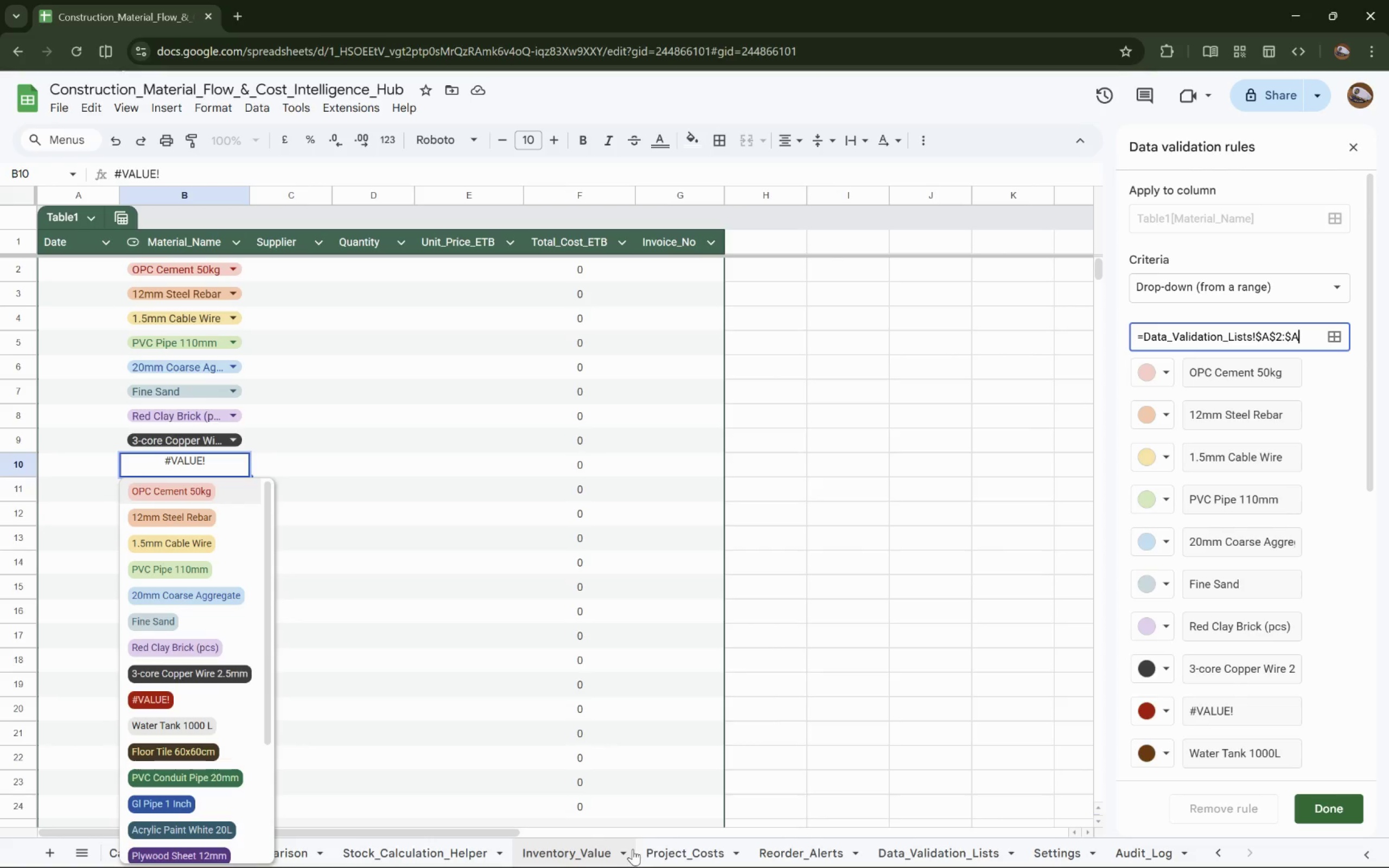 
scroll: coordinate [633, 850], scroll_direction: down, amount: 8.0
 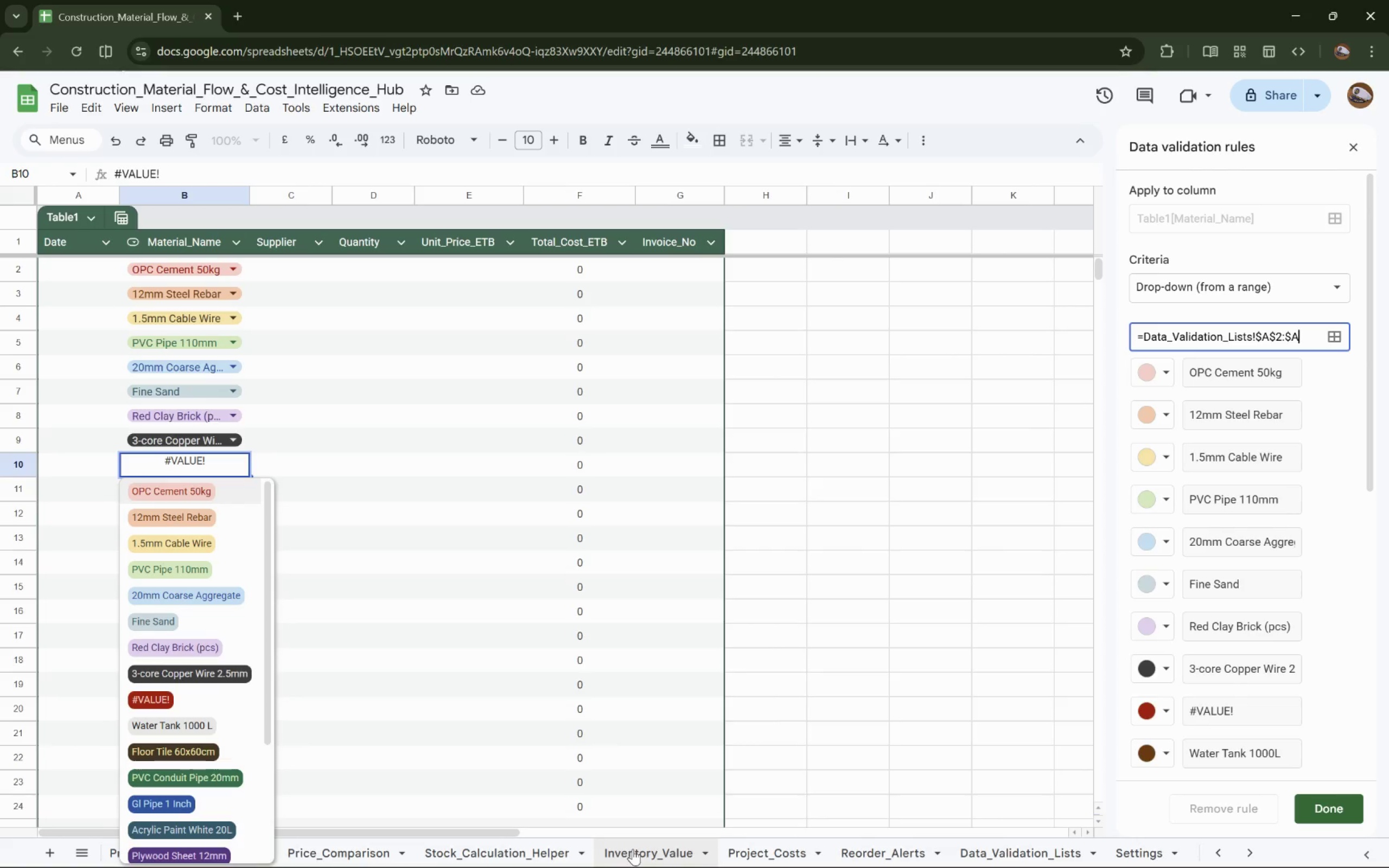 
hold_key(key=ShiftLeft, duration=0.8)
scroll: coordinate [633, 849], scroll_direction: down, amount: 3.0
 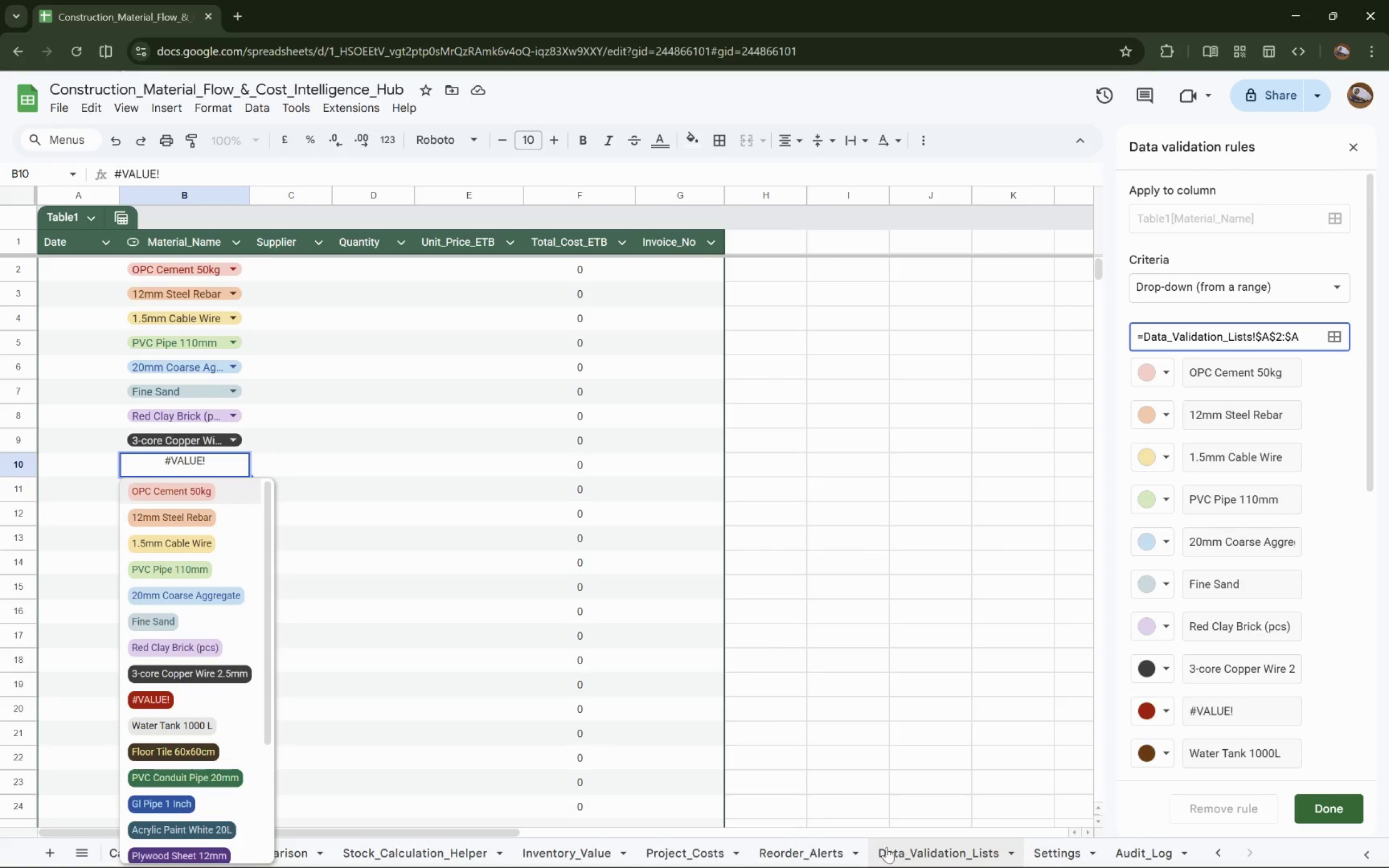 
left_click([953, 856])
 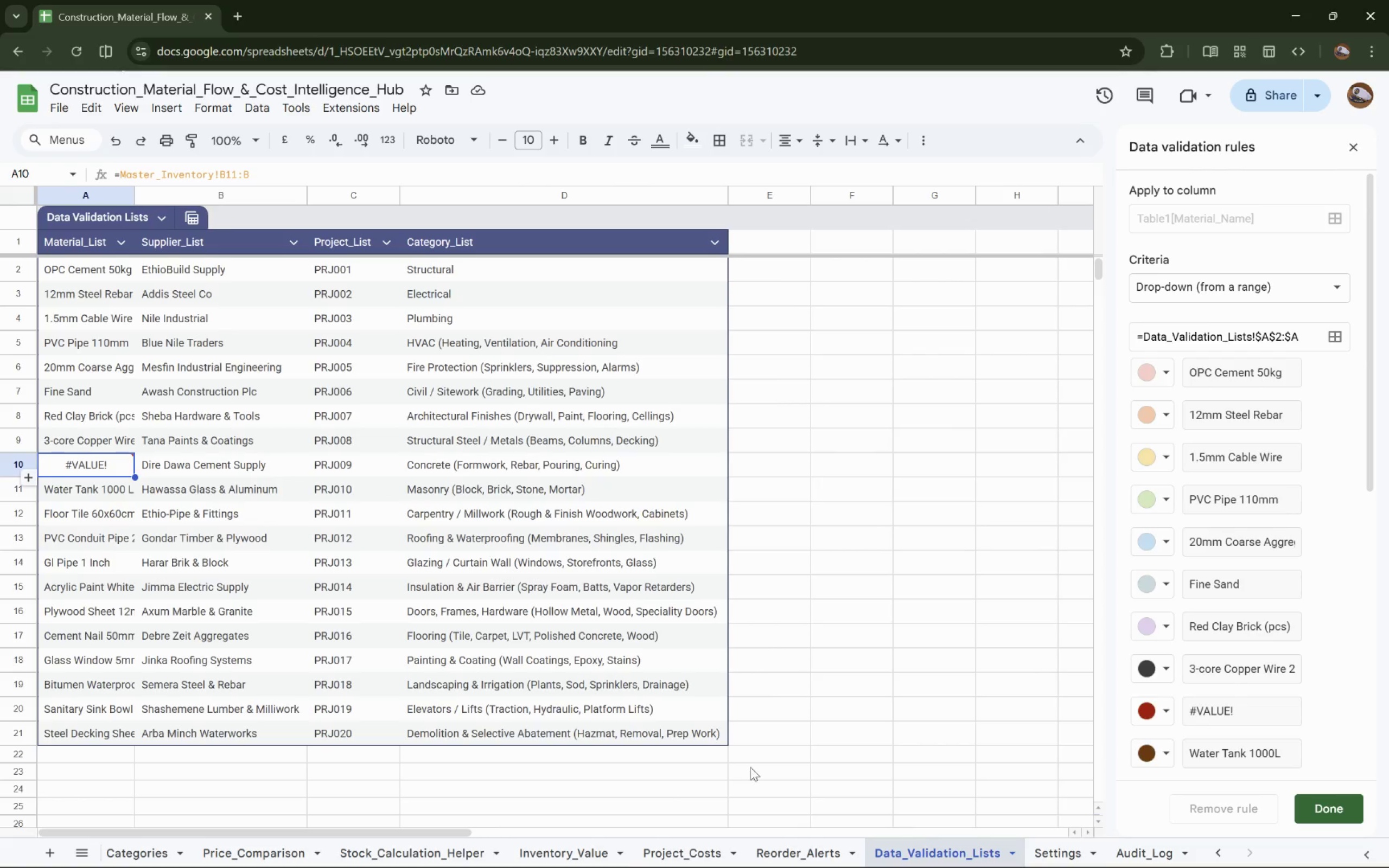 
mouse_move([124, 469])
 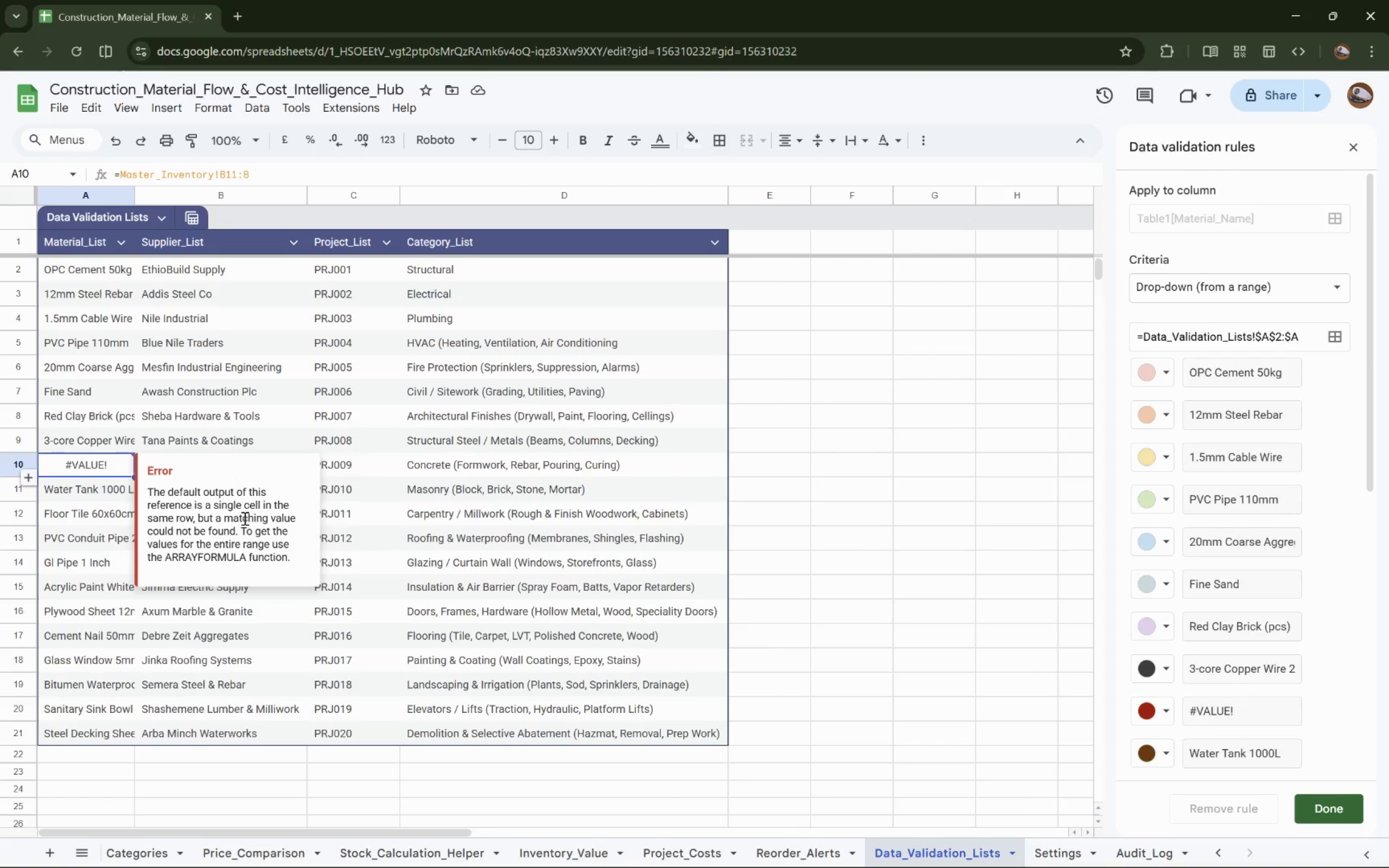 
wait(10.24)
 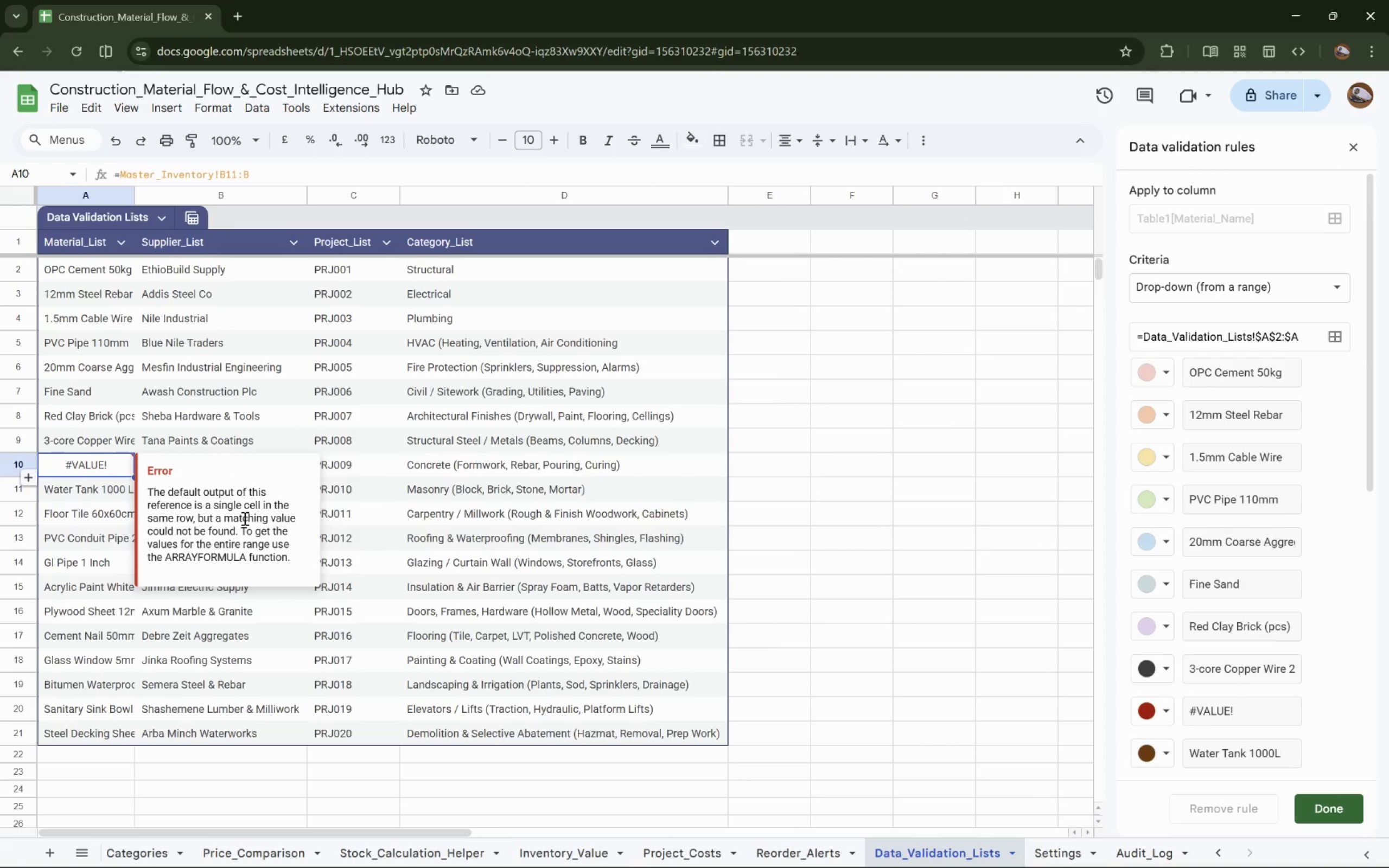 
left_click([88, 269])
 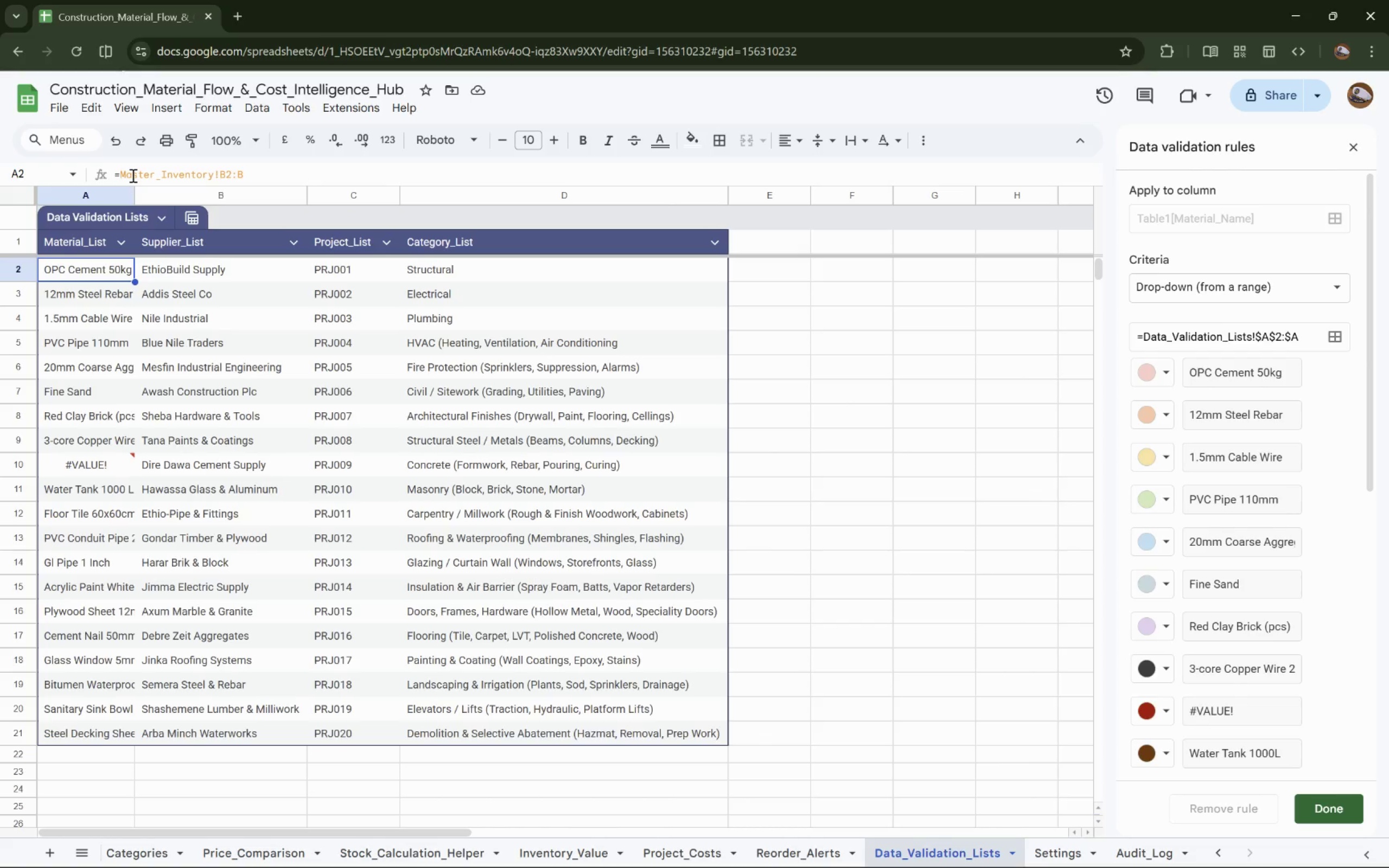 
wait(5.91)
 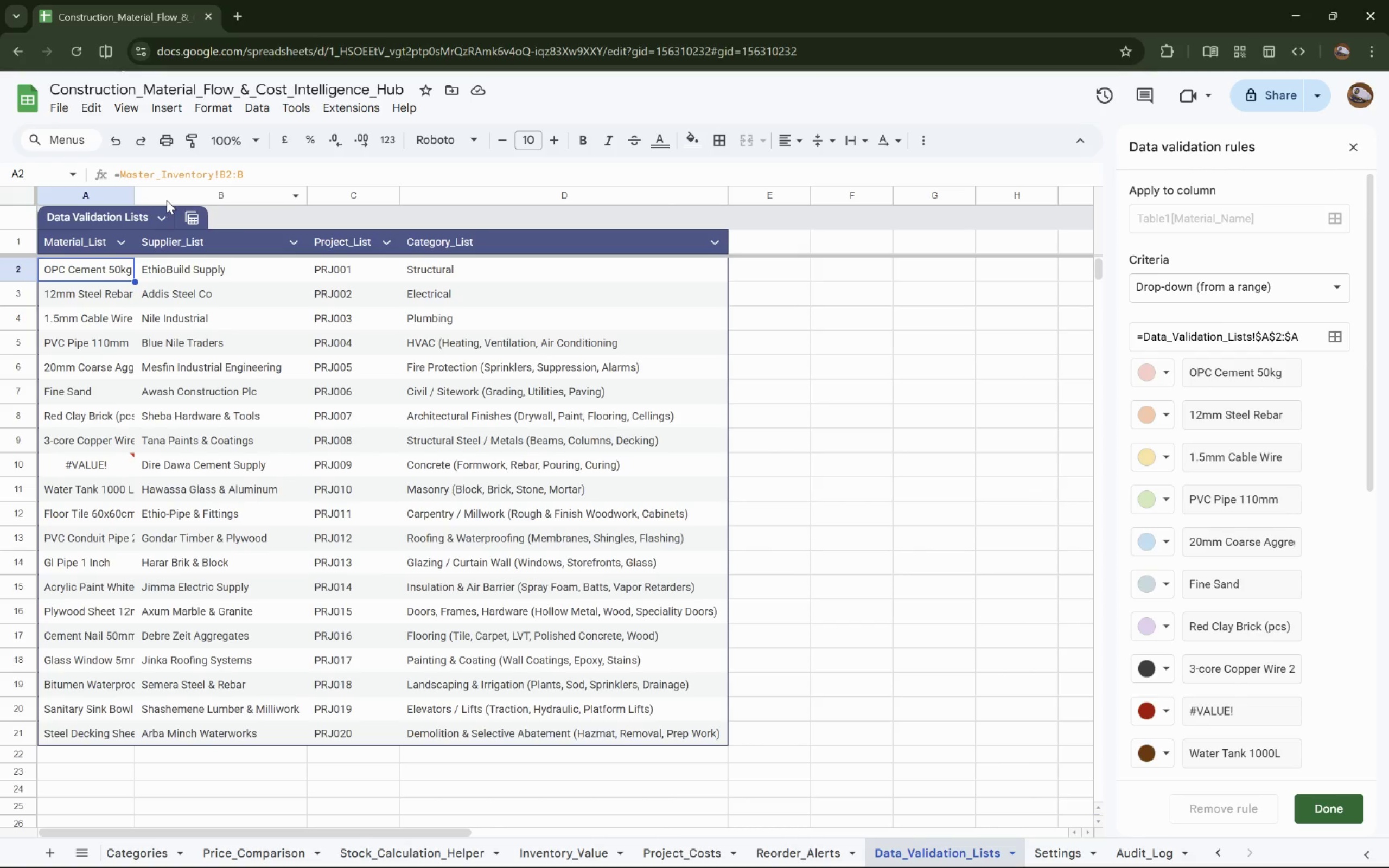 
left_click([113, 462])
 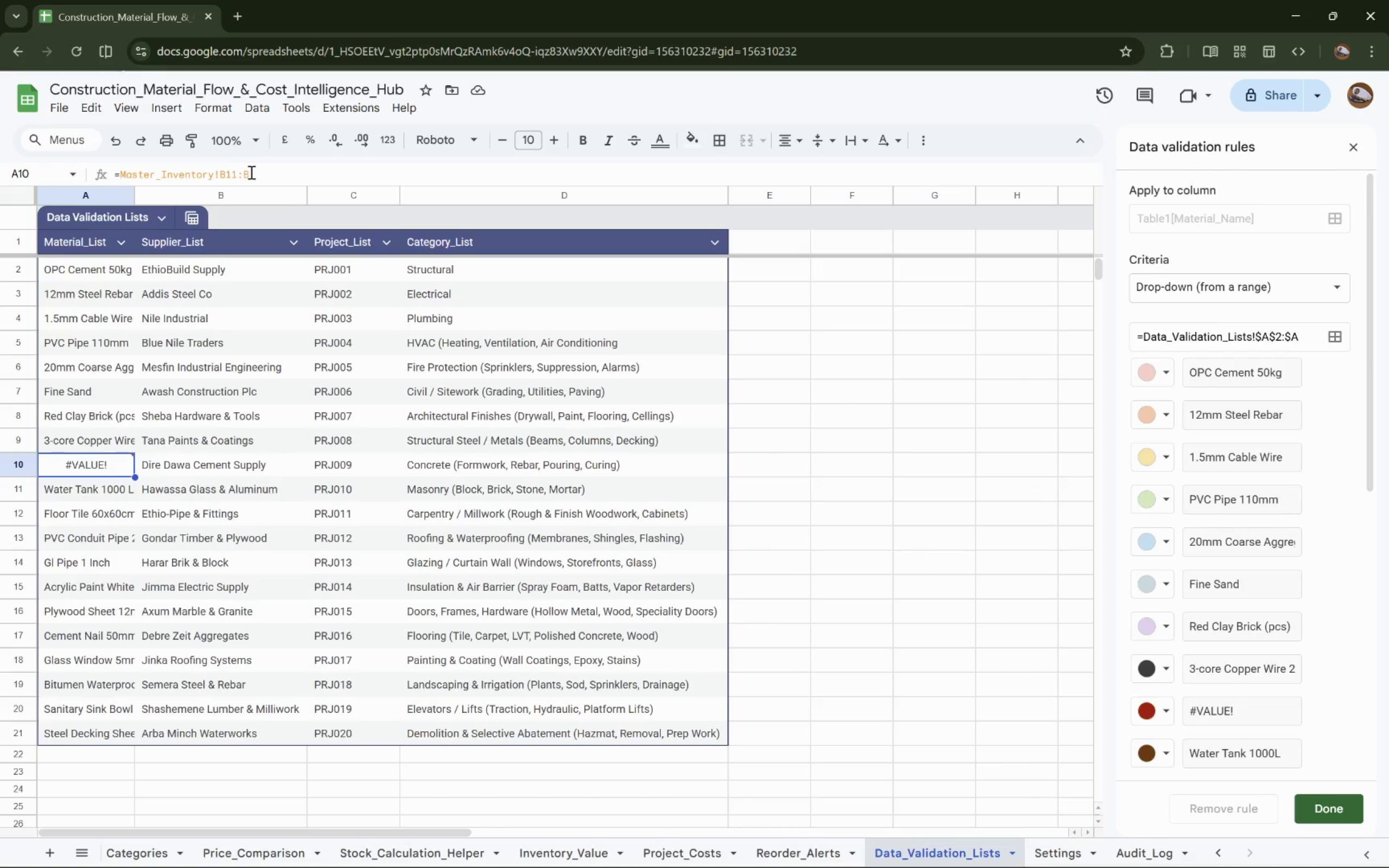 
left_click([251, 172])
 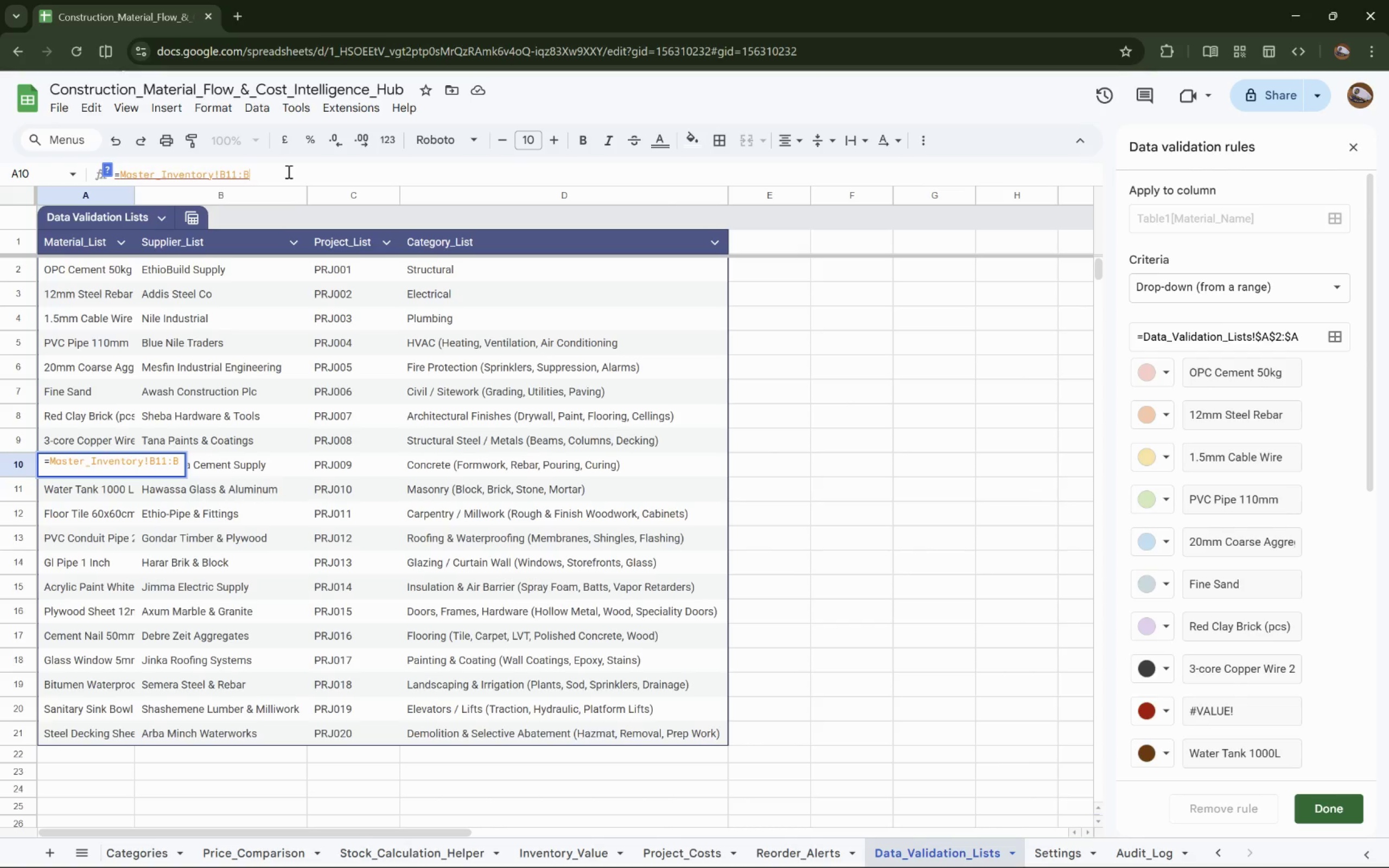 
left_click_drag(start_coordinate=[237, 174], to_coordinate=[277, 180])
 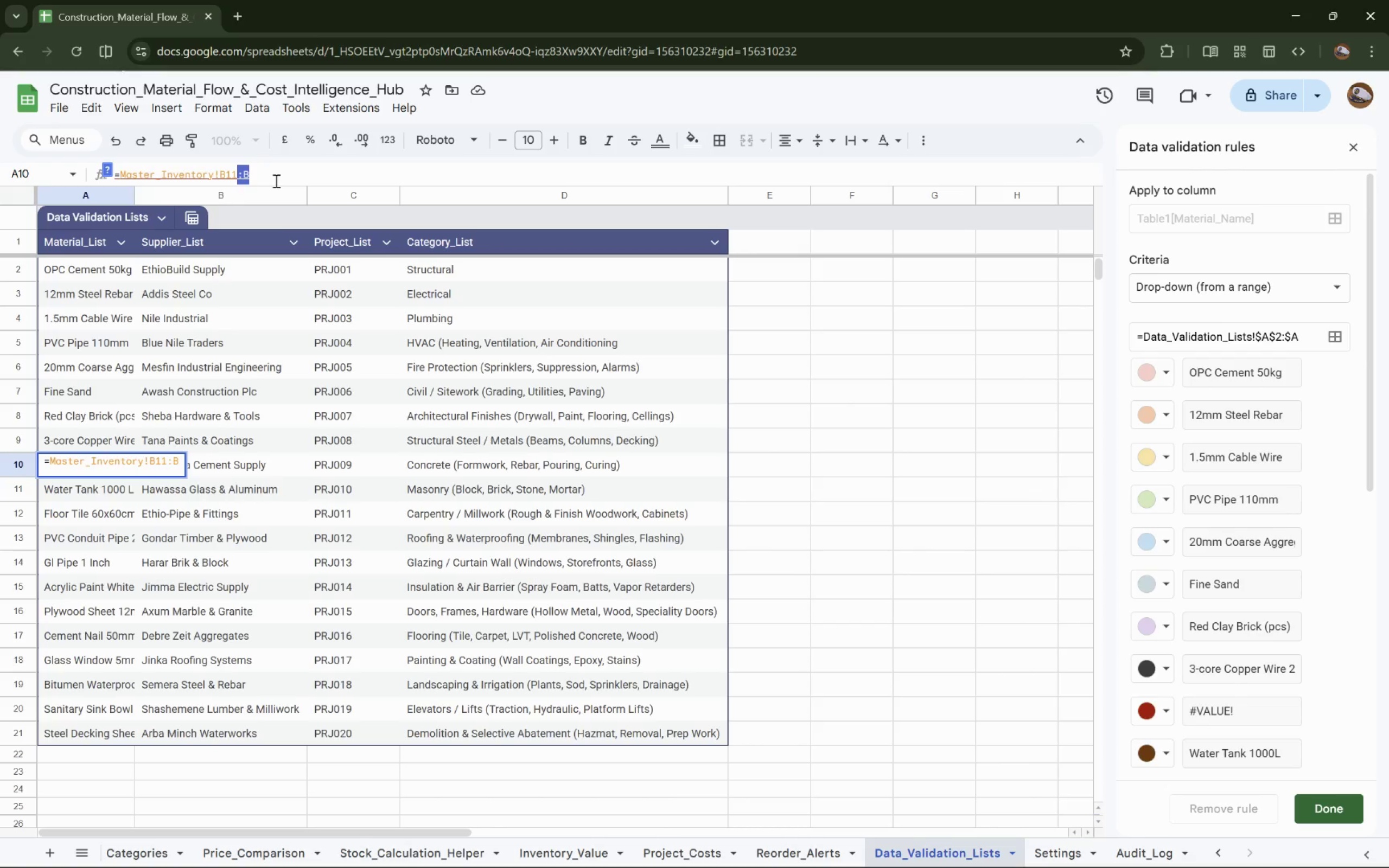 
hold_key(key=Backspace, duration=19.98)
 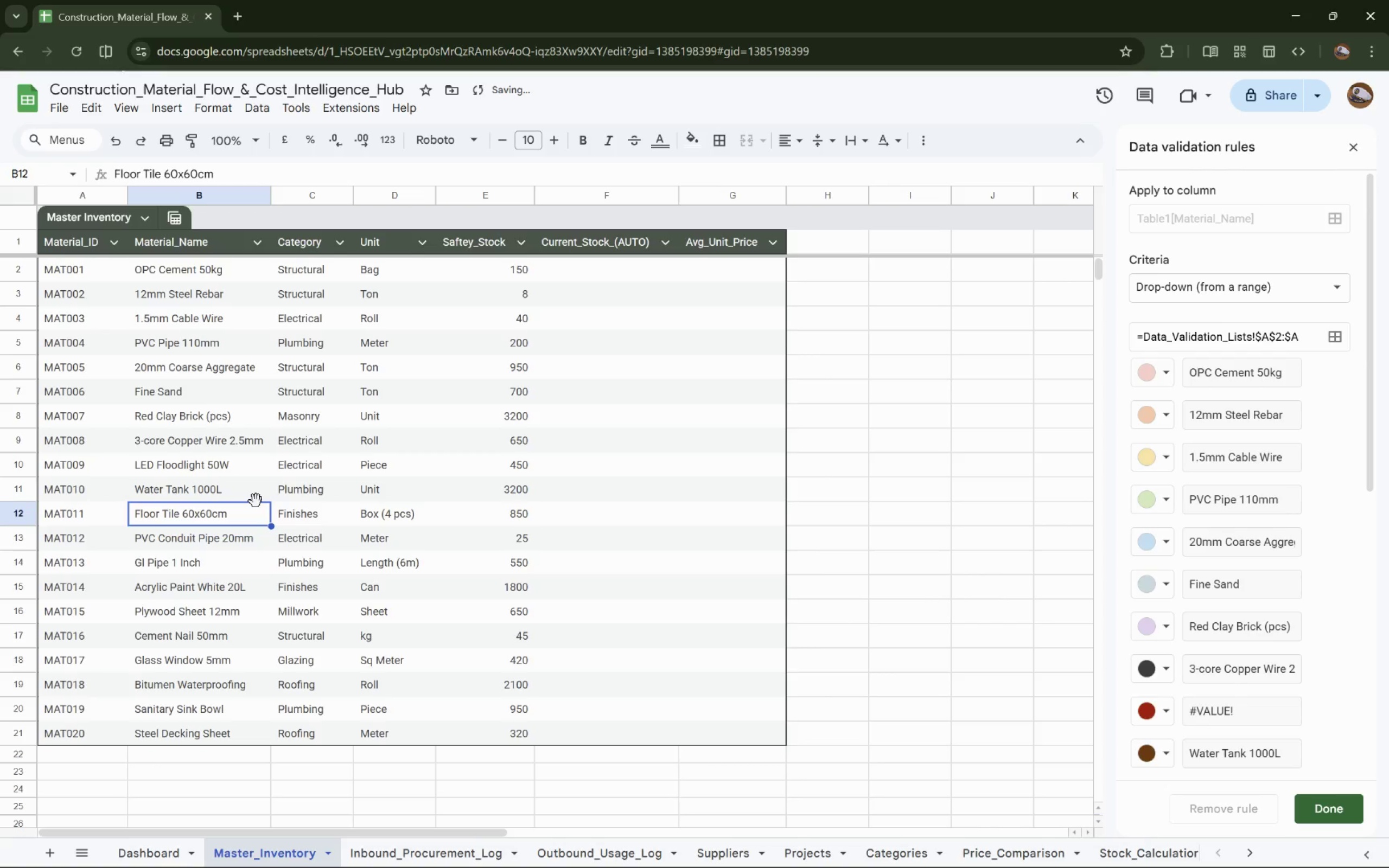 
key(Enter)
 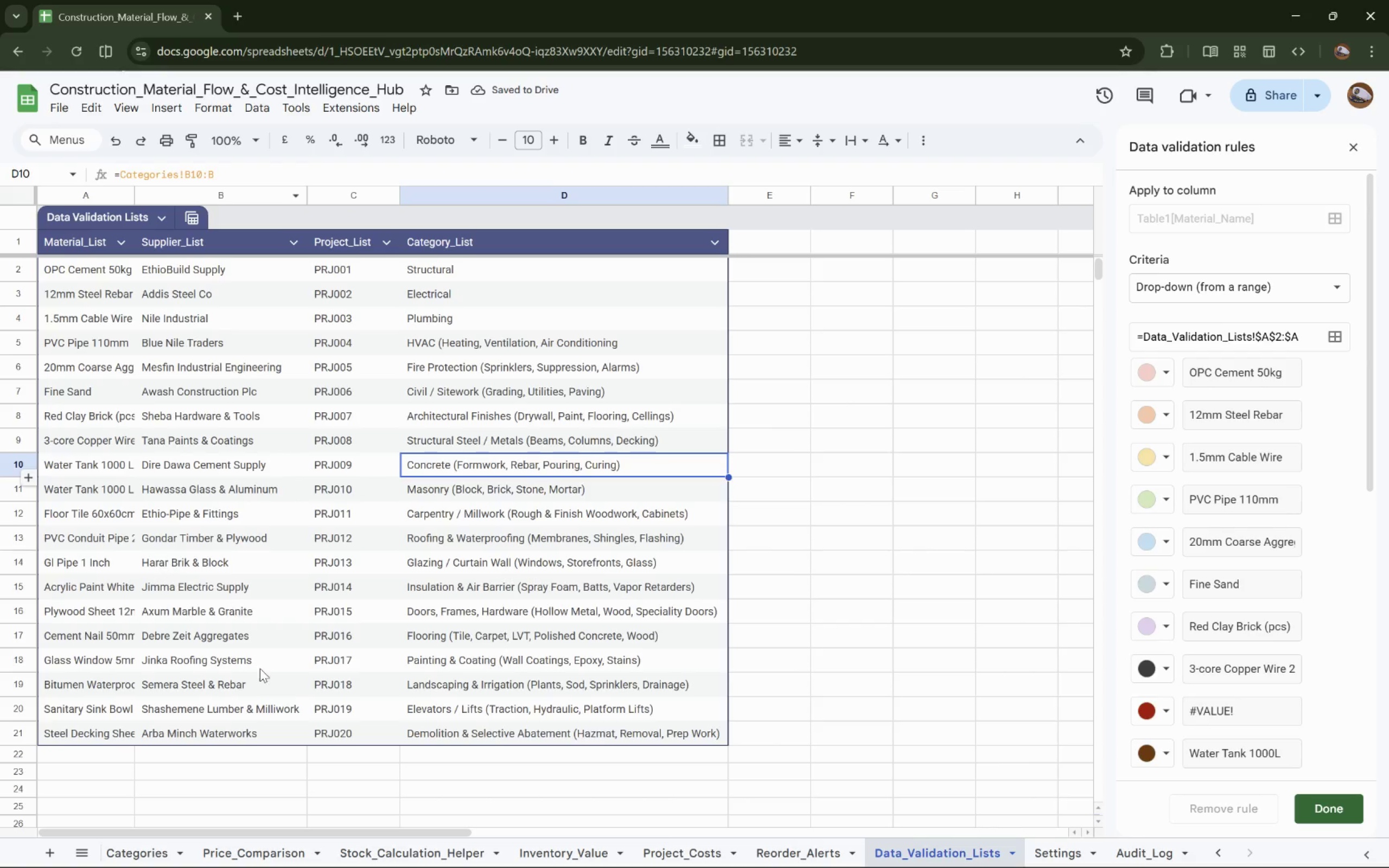 
hold_key(key=ShiftLeft, duration=1.42)
scroll: coordinate [393, 844], scroll_direction: up, amount: 13.0
 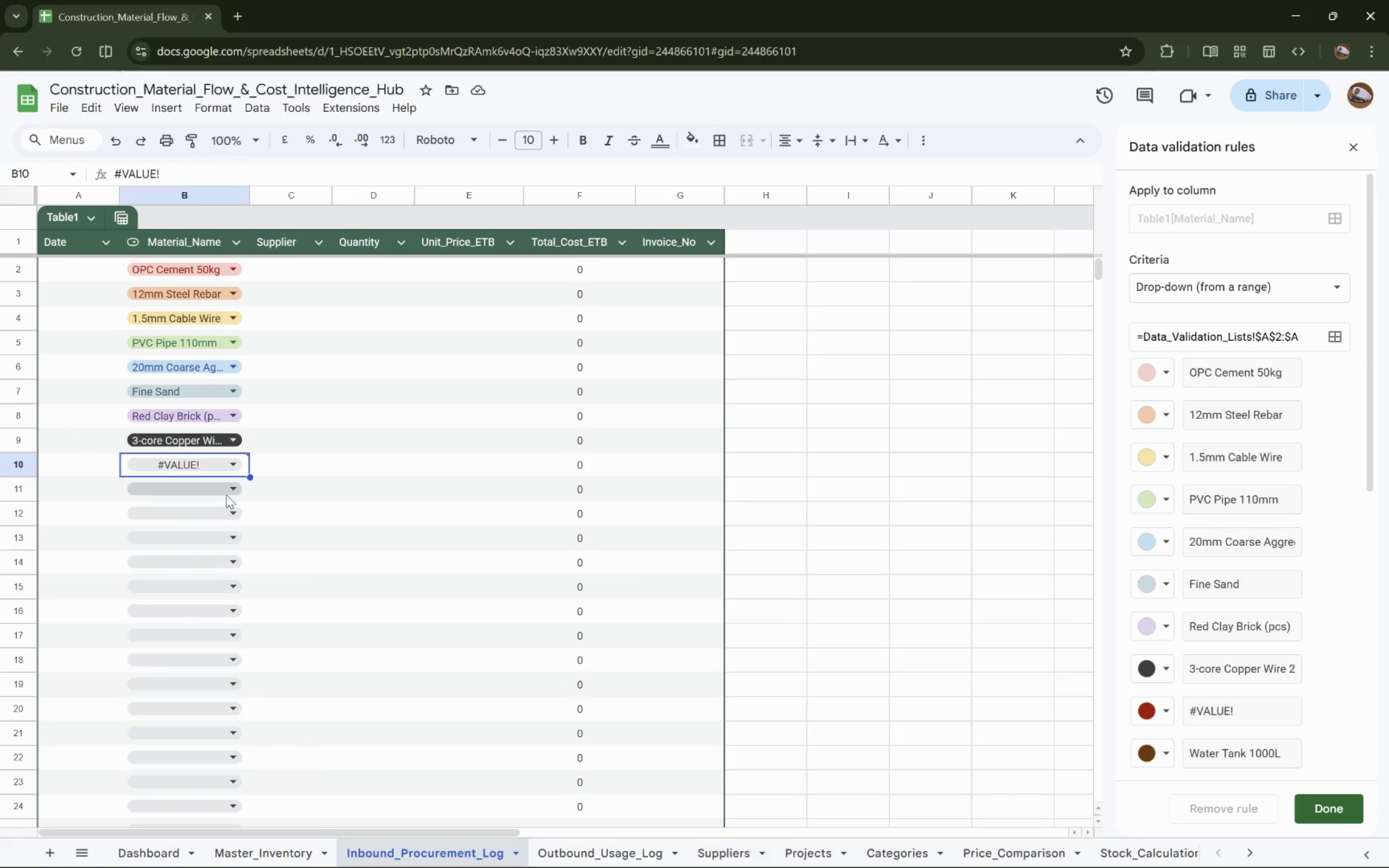 
left_click([241, 465])
 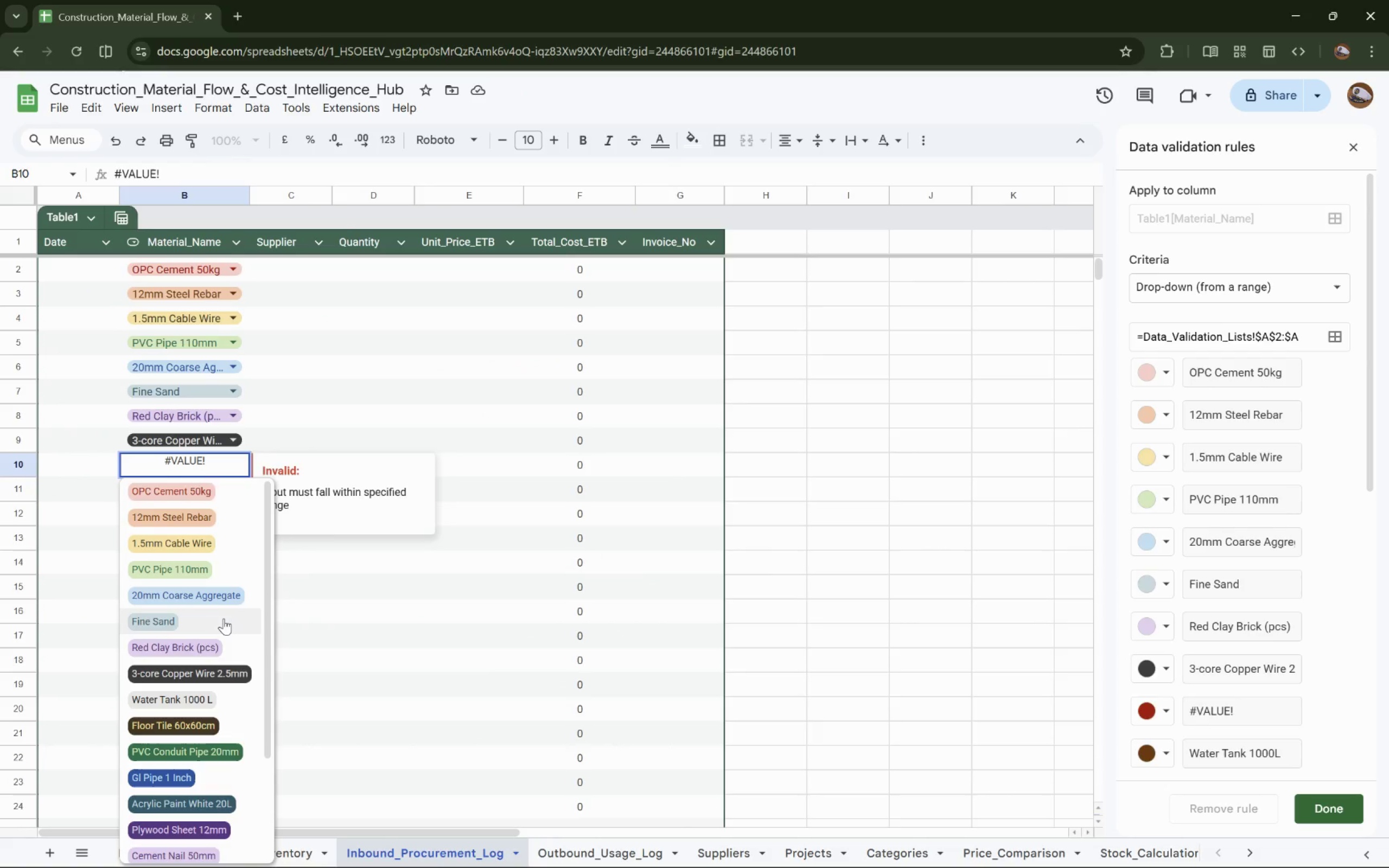 
scroll: coordinate [224, 618], scroll_direction: down, amount: 1.0
 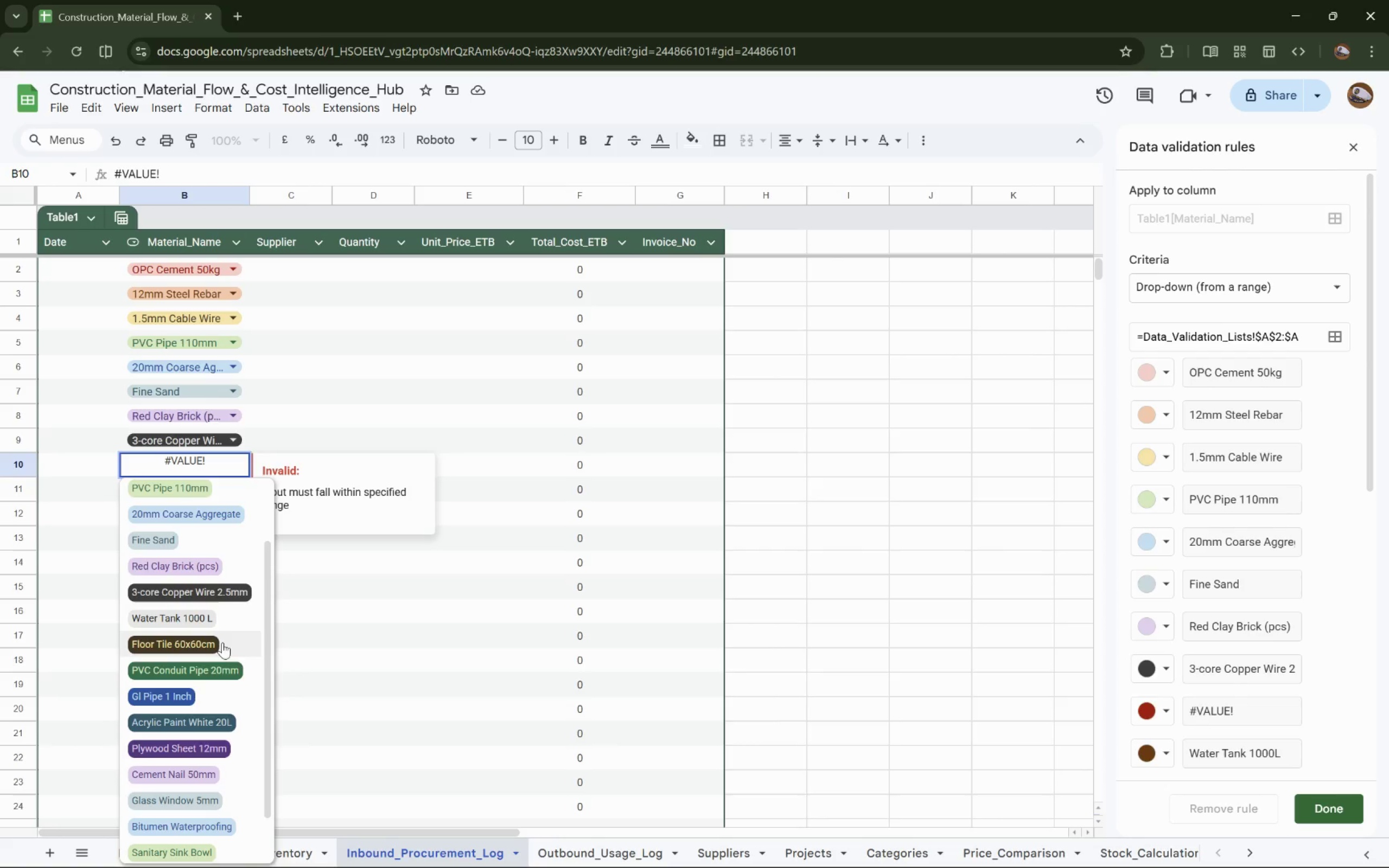 
scroll: coordinate [222, 669], scroll_direction: up, amount: 1.0
 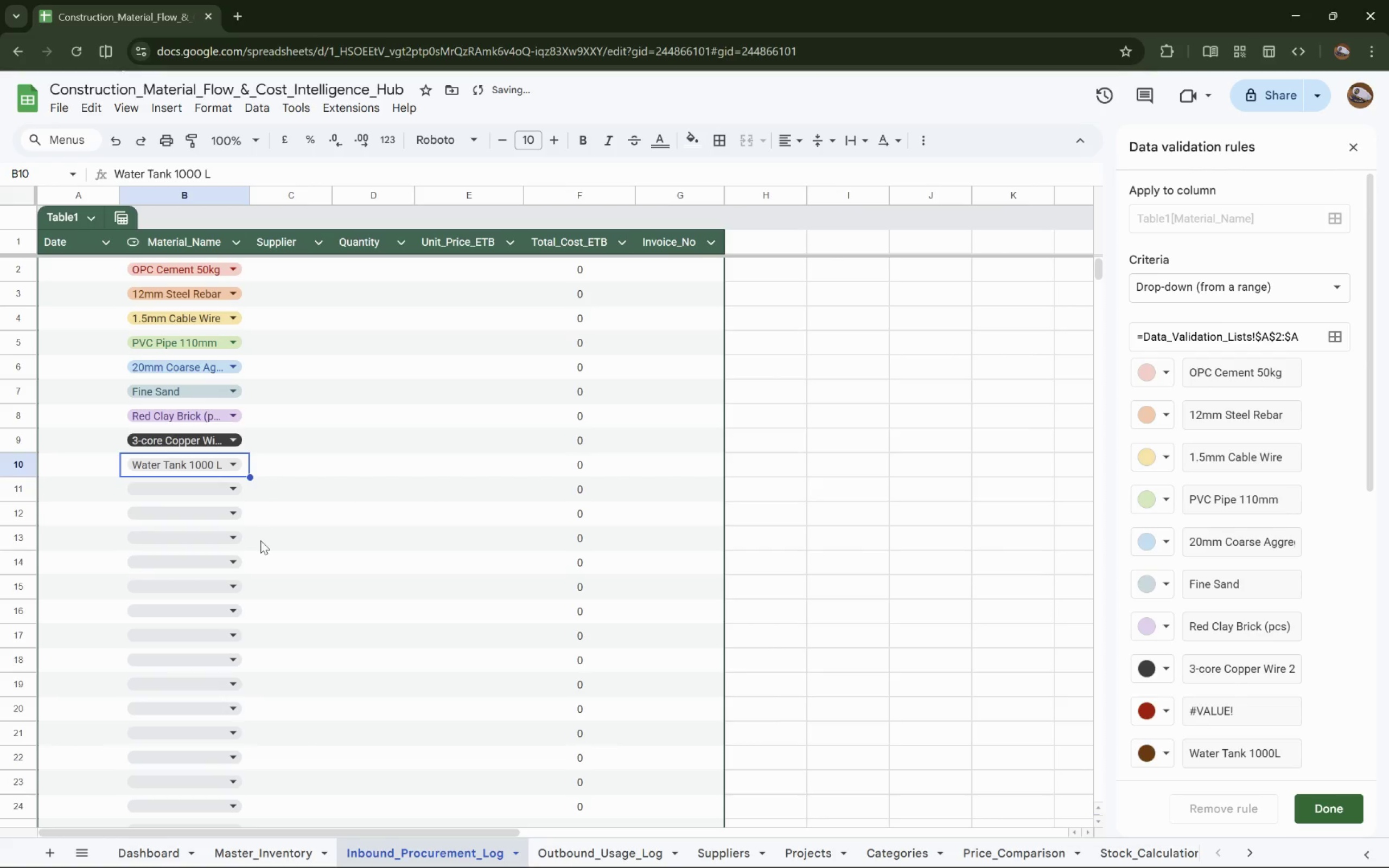 
left_click([252, 859])
 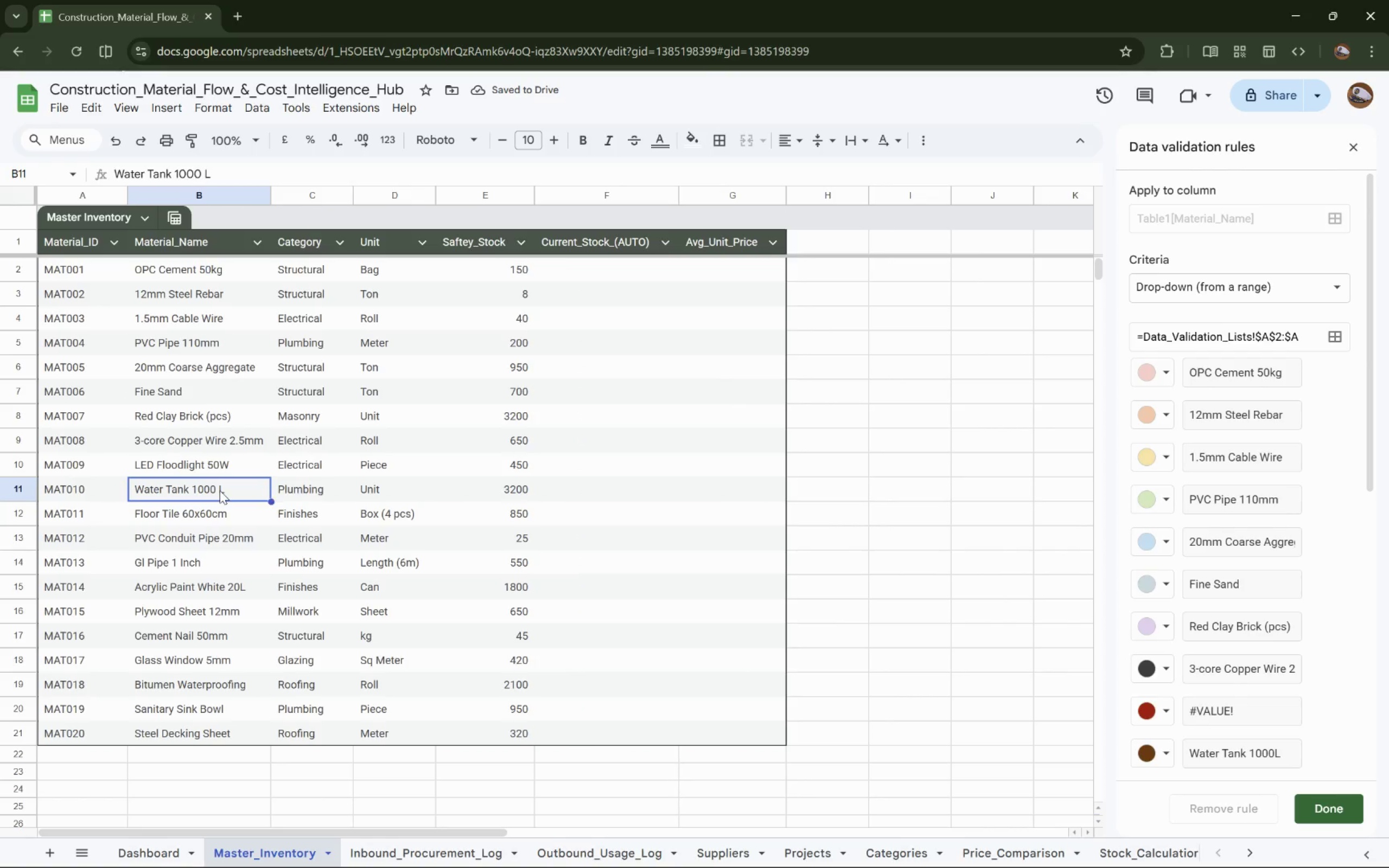 
double_click([219, 490])
 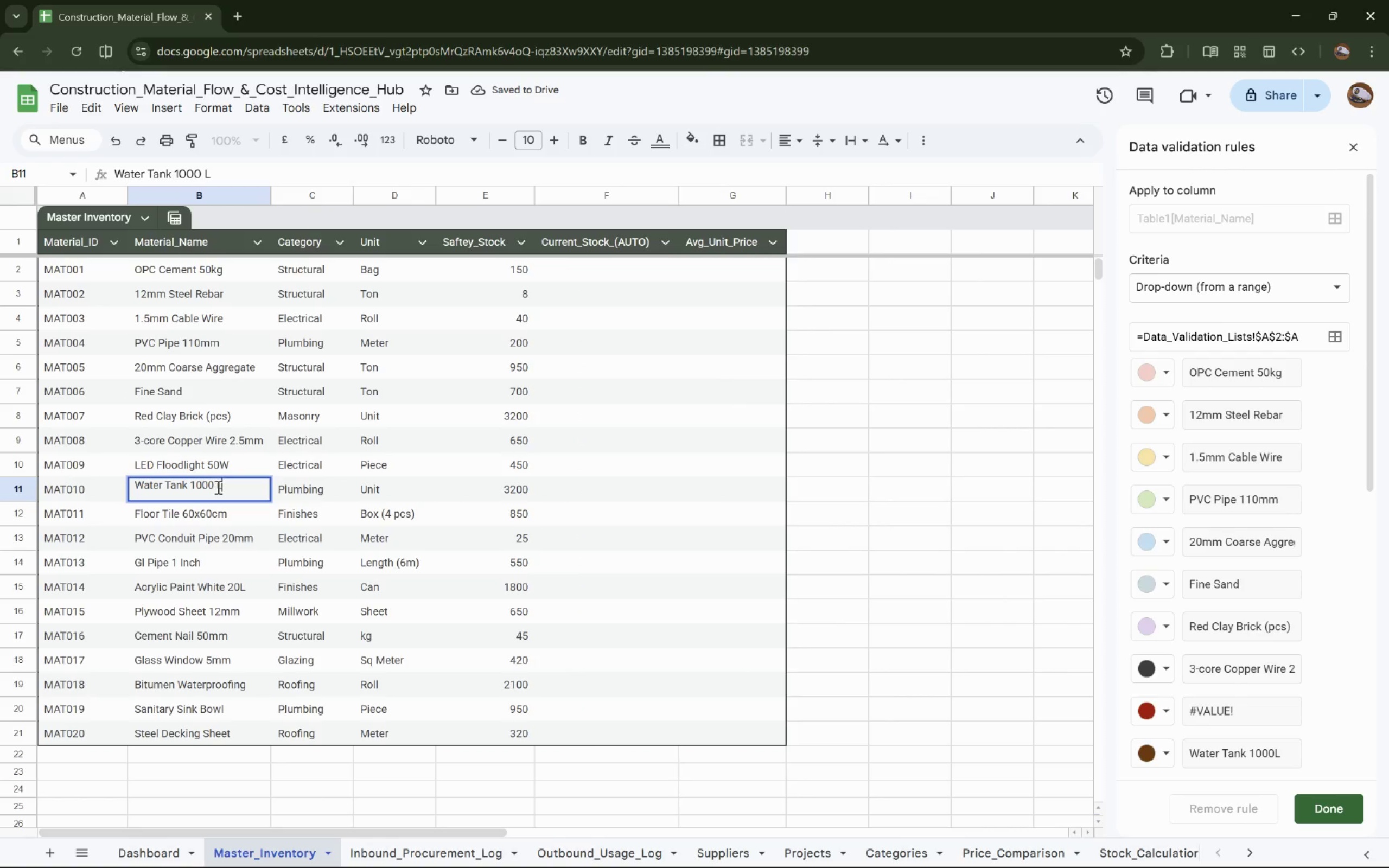 
left_click([217, 486])
 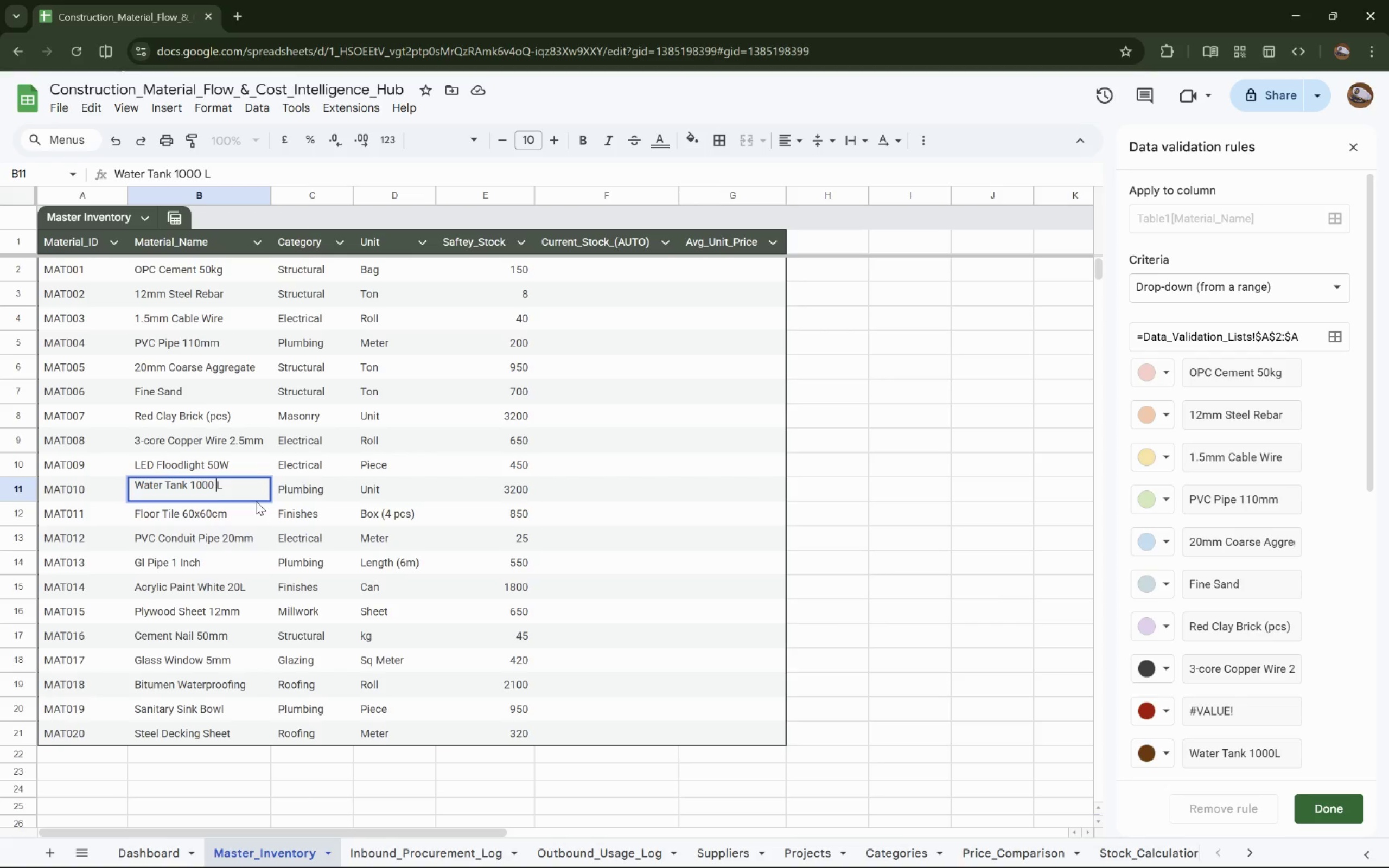 
key(Enter)
 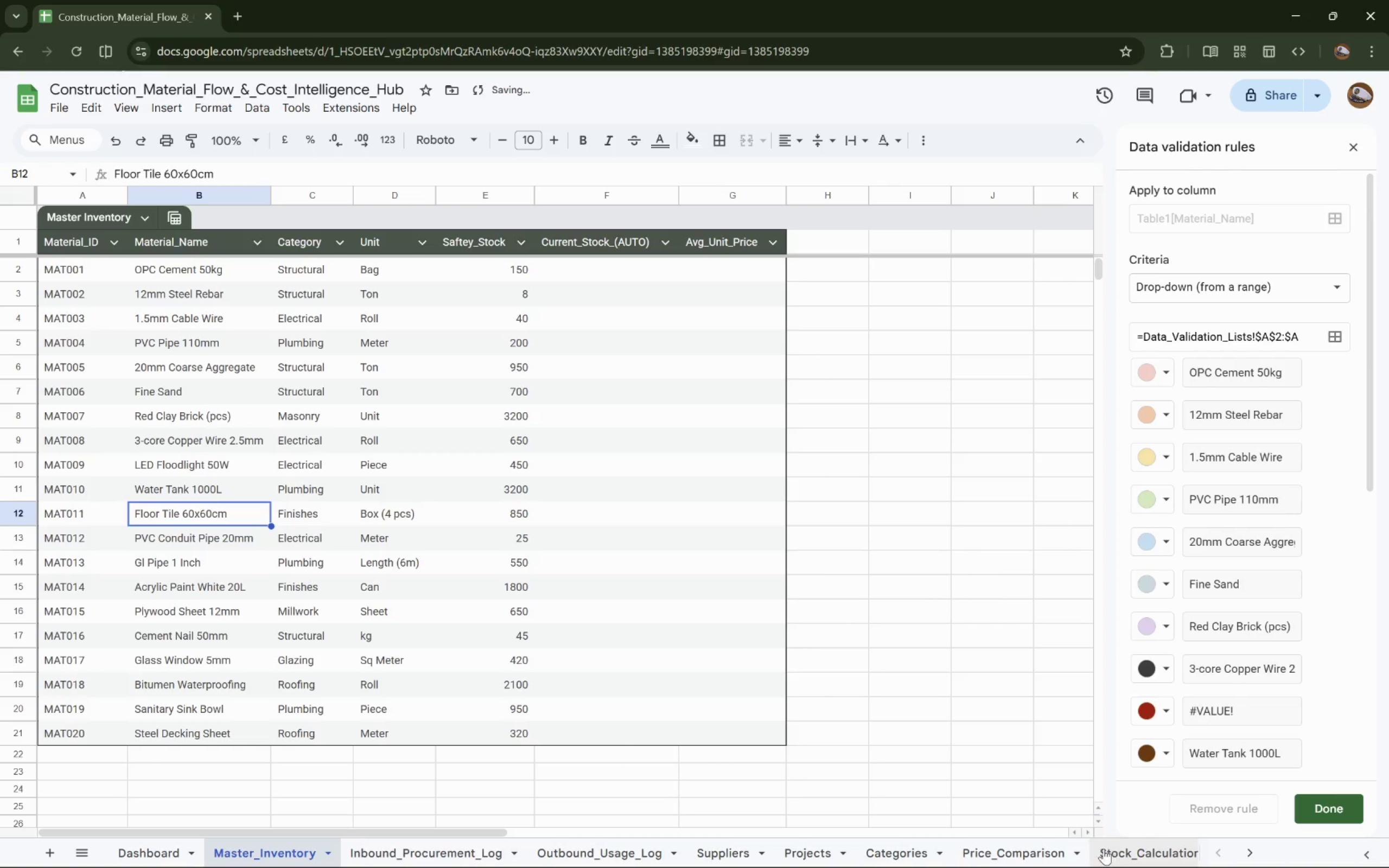 
left_click([400, 866])
 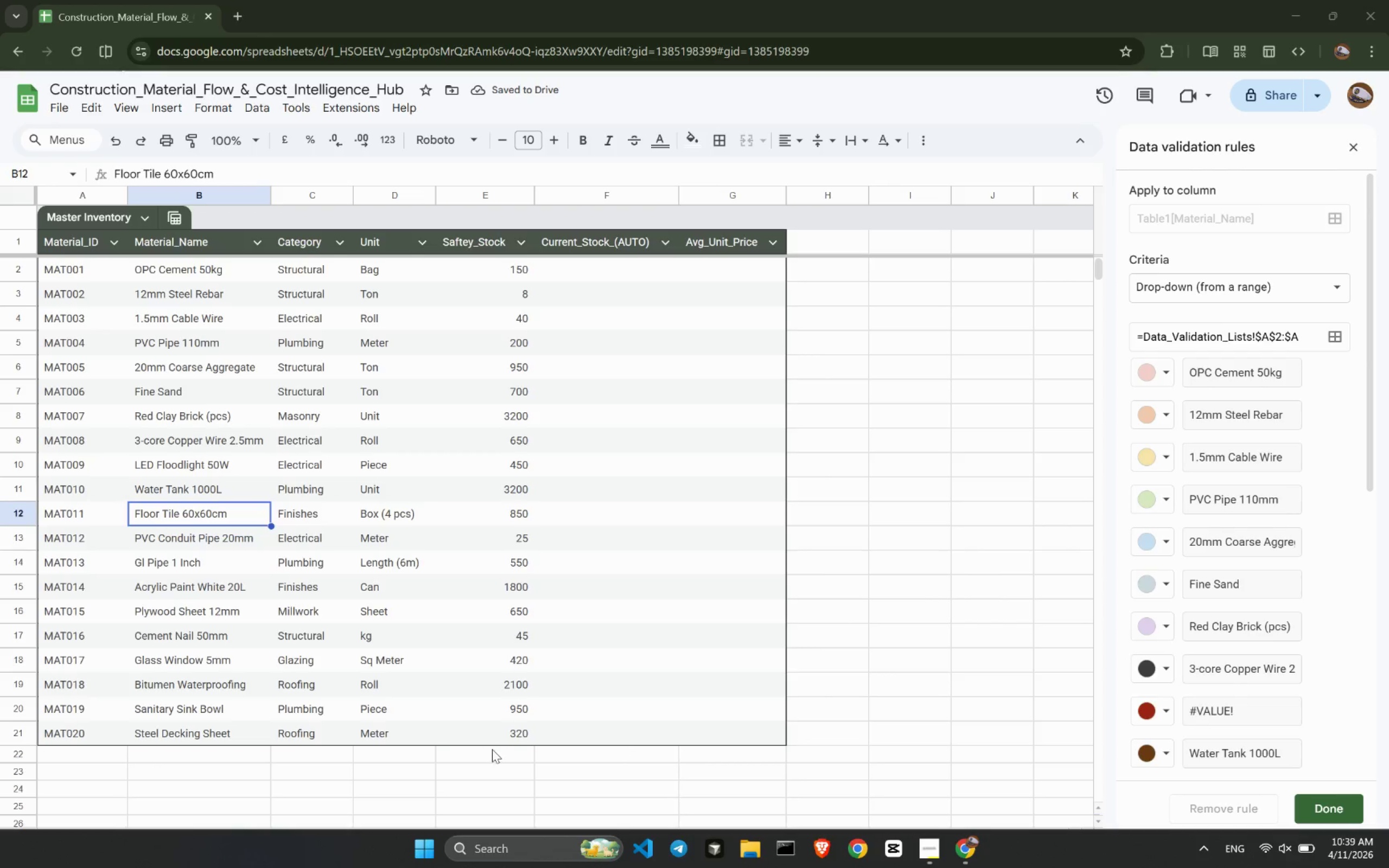 
left_click([474, 770])
 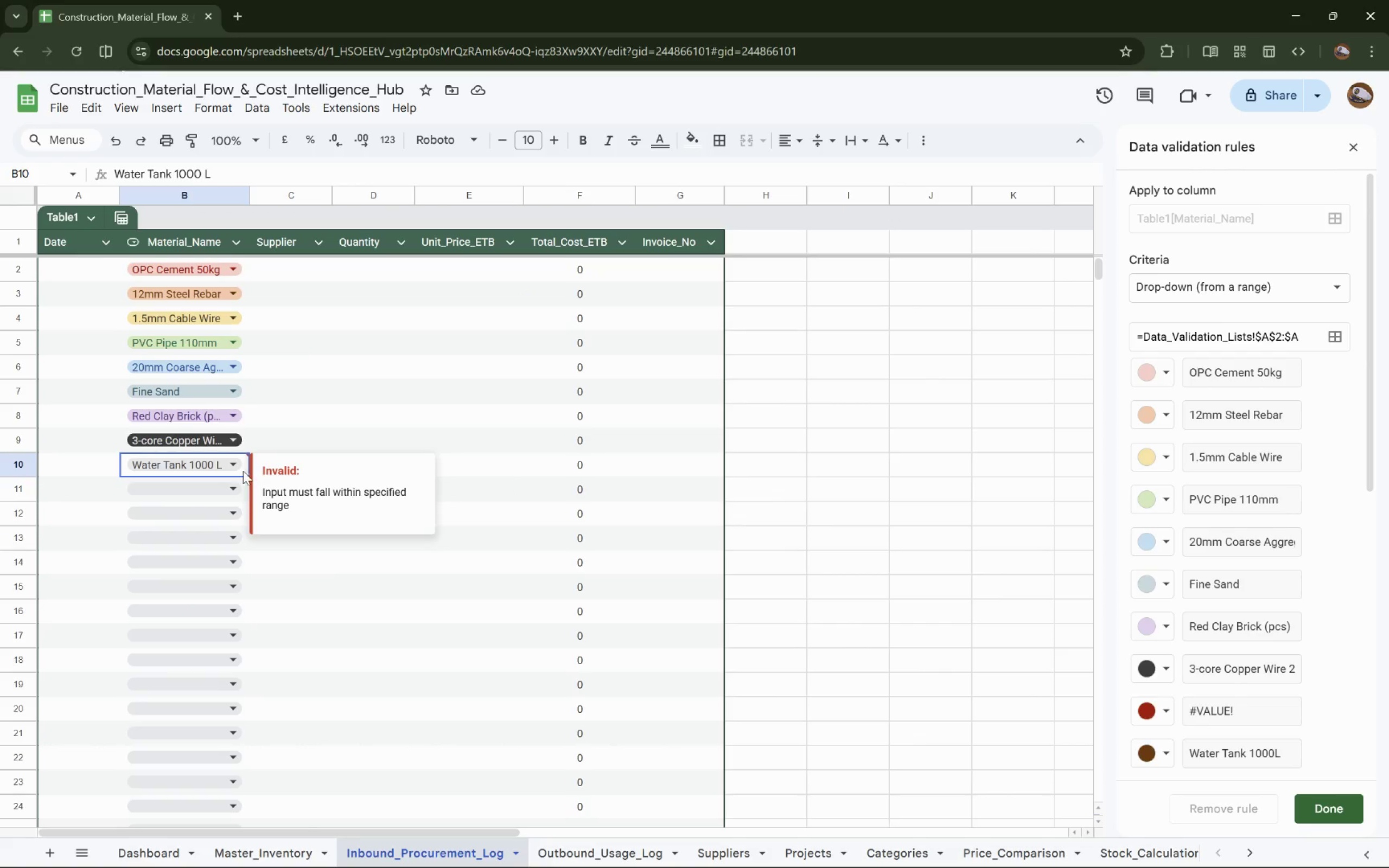 
left_click([245, 467])
 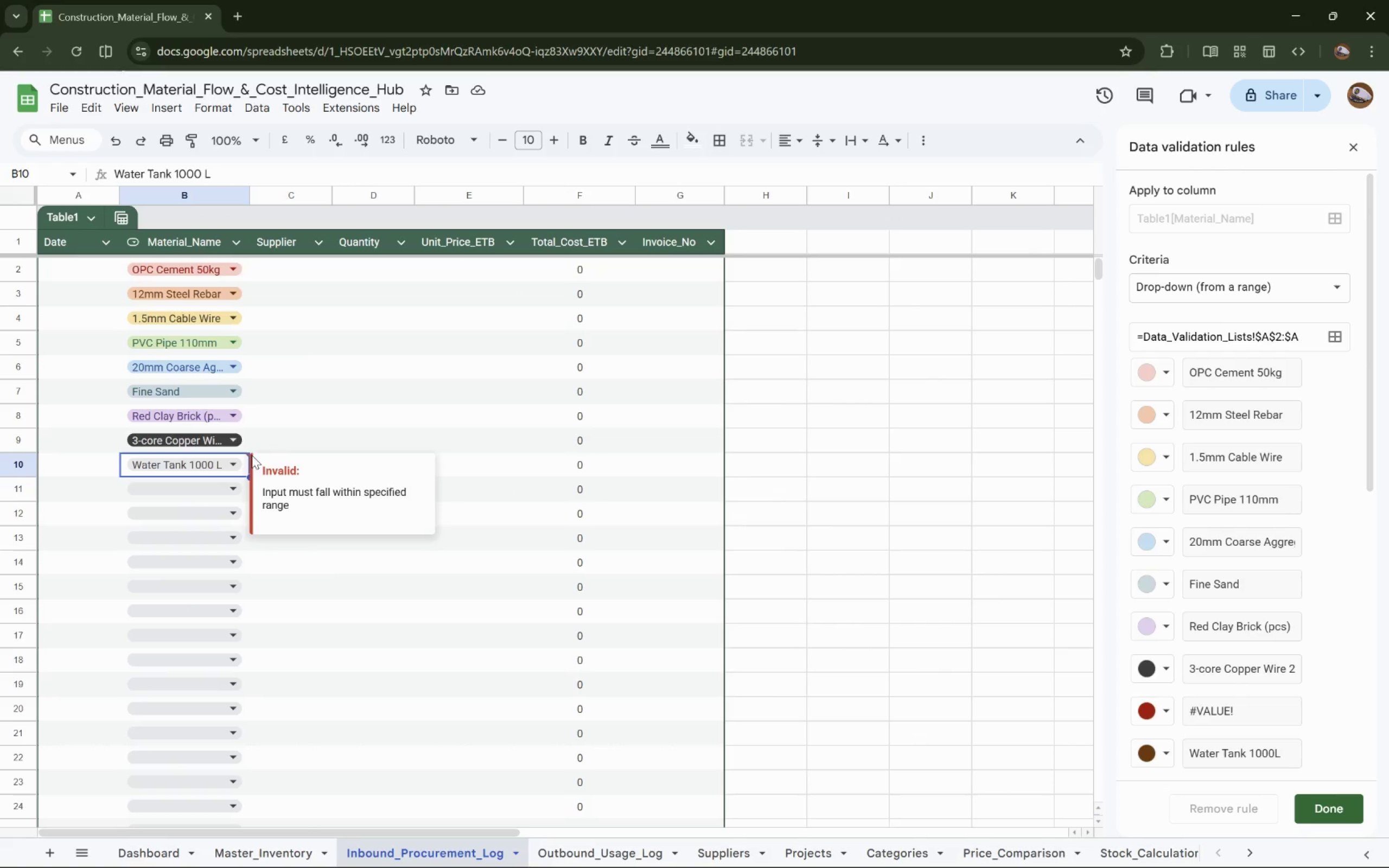 
left_click([241, 461])
 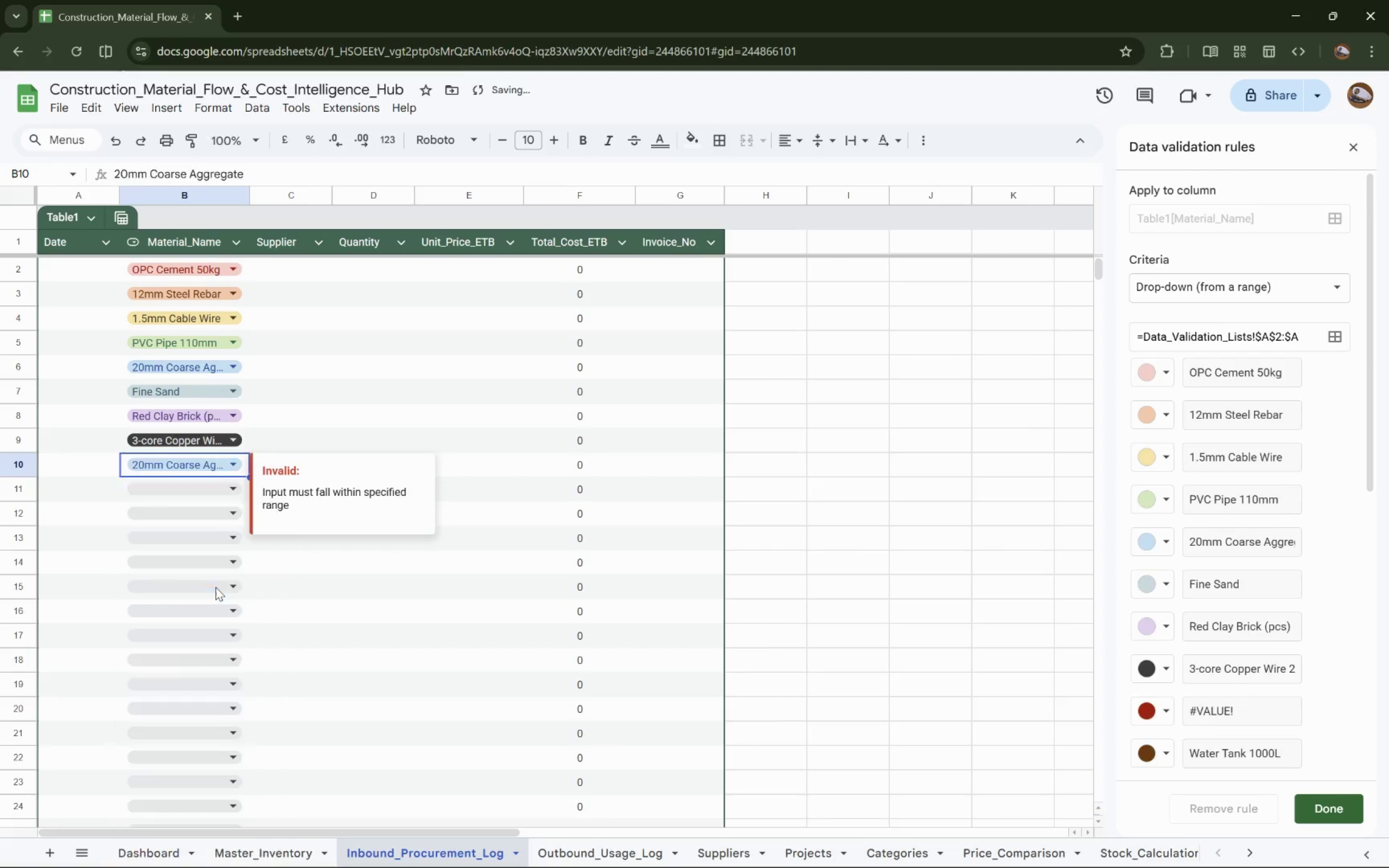 
left_click([293, 484])
 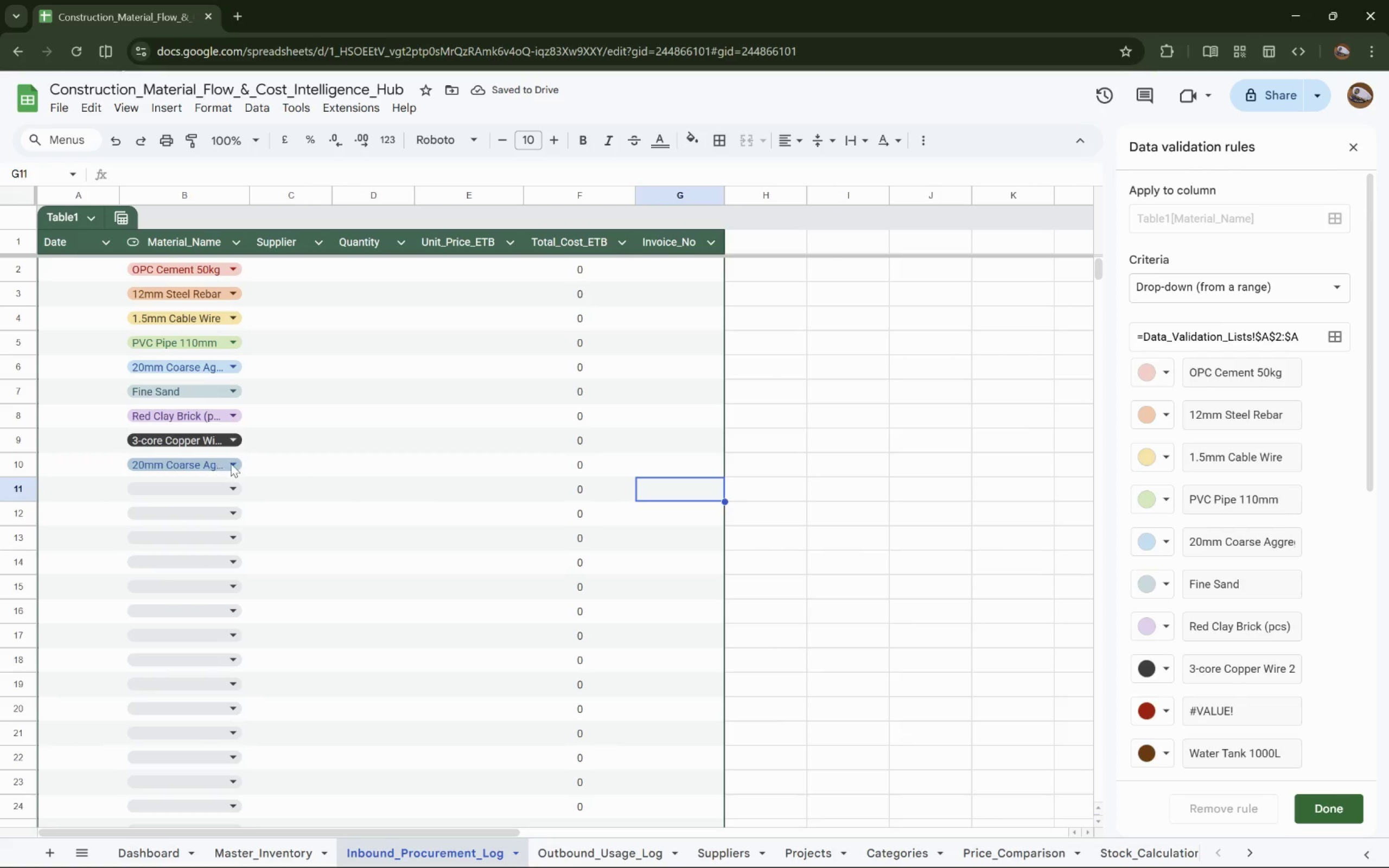 
left_click([237, 464])
 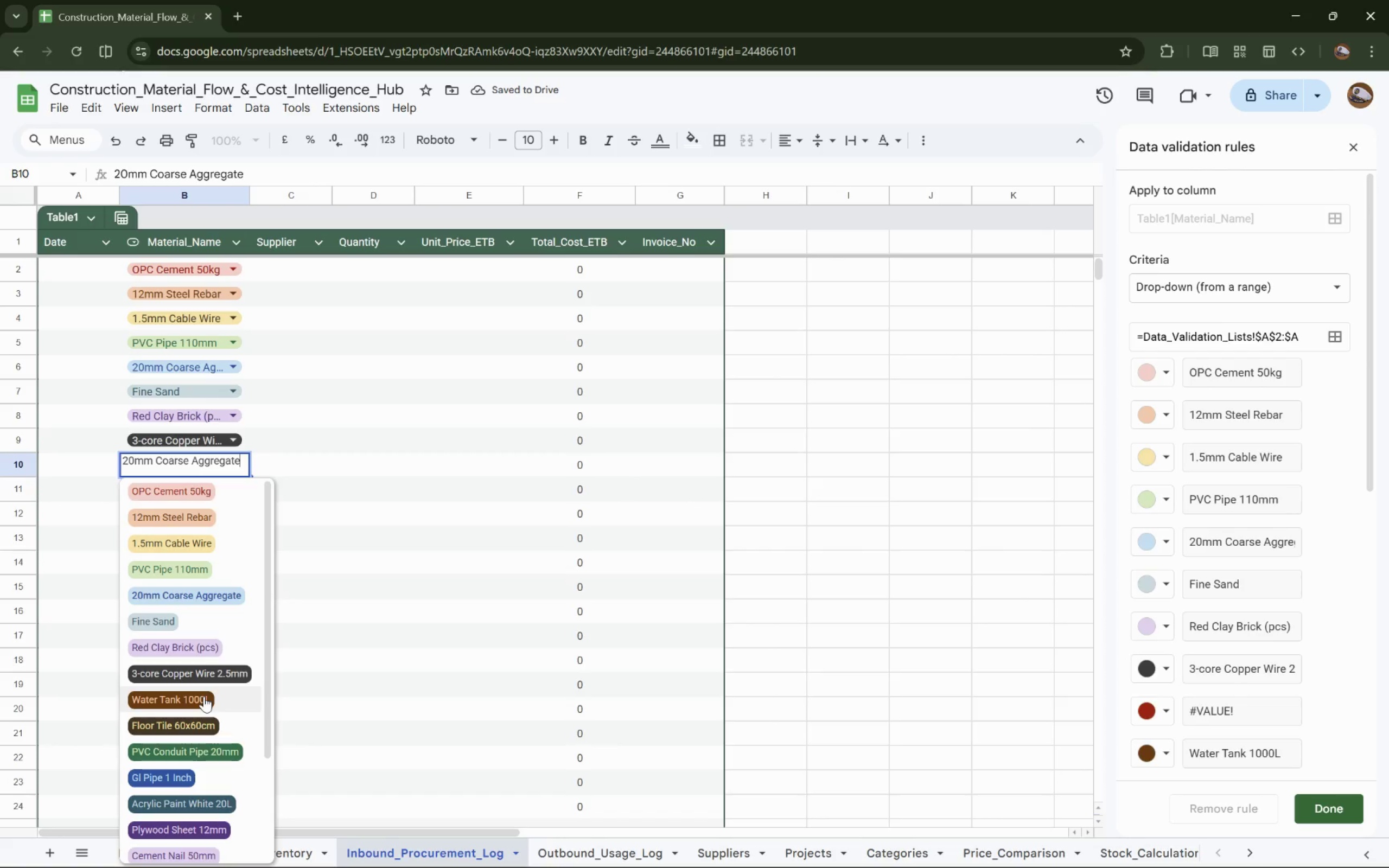 
left_click([204, 699])
 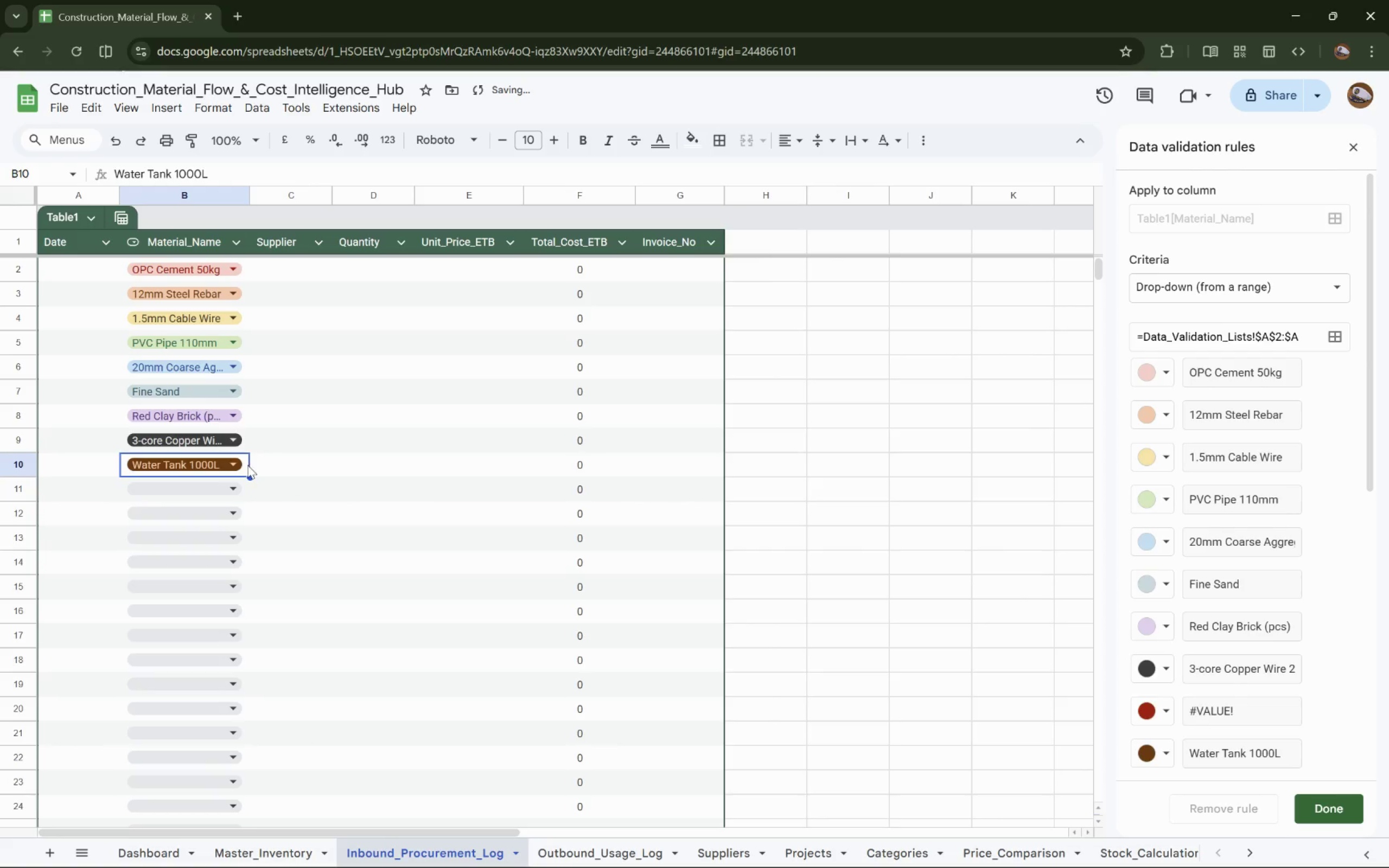 
left_click([208, 491])
 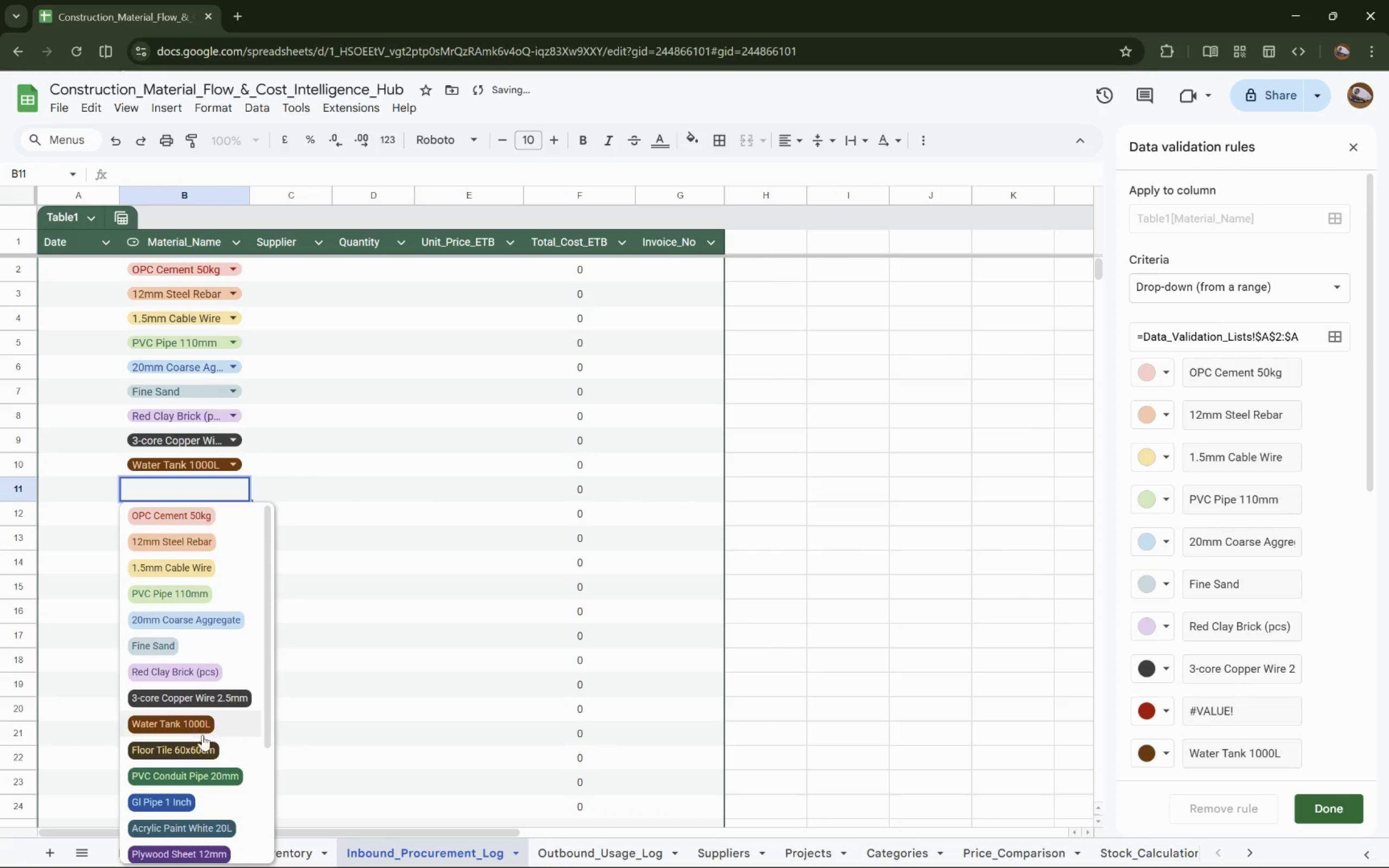 
left_click([199, 749])
 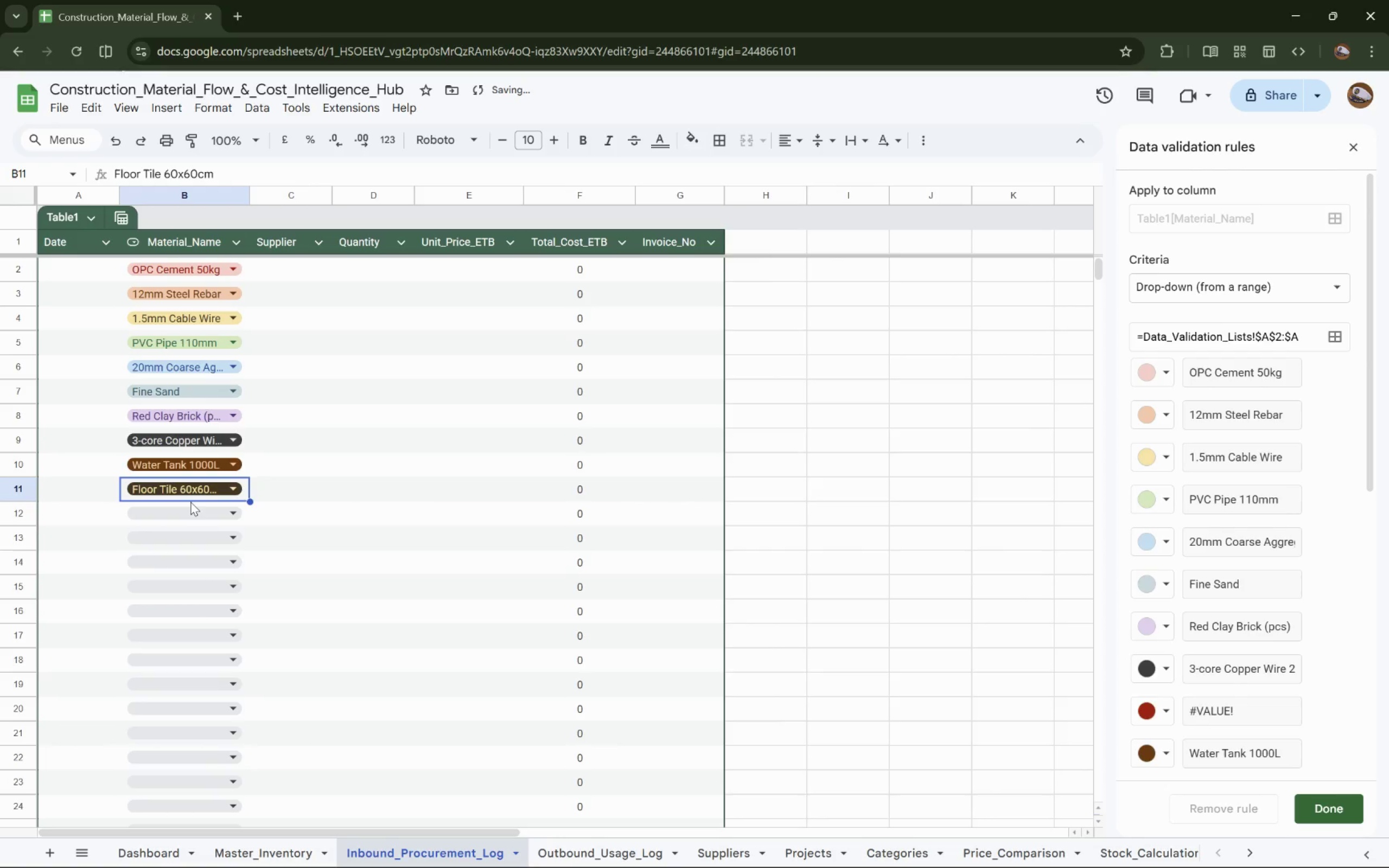 
left_click([189, 514])
 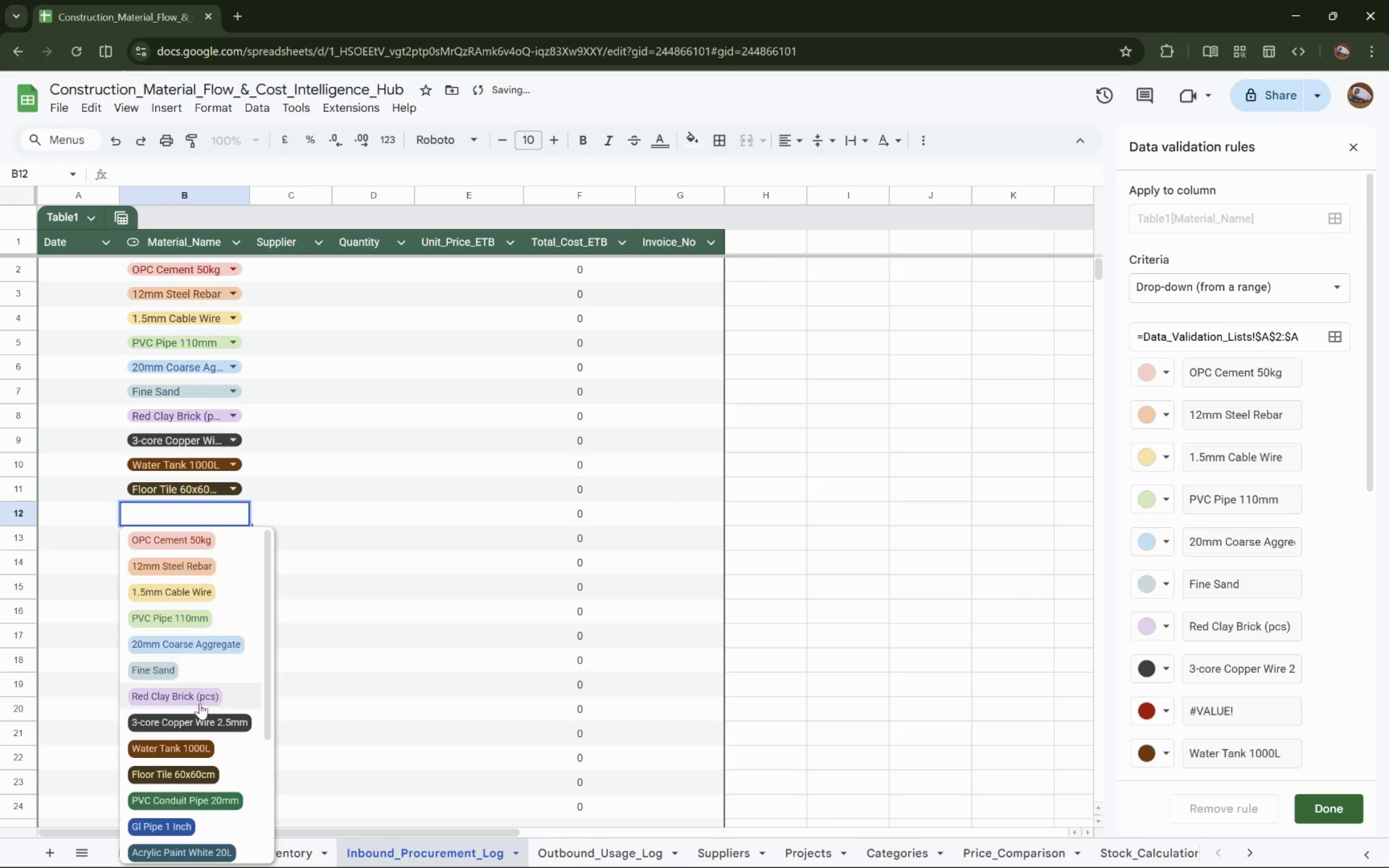 
scroll: coordinate [201, 698], scroll_direction: down, amount: 1.0
 